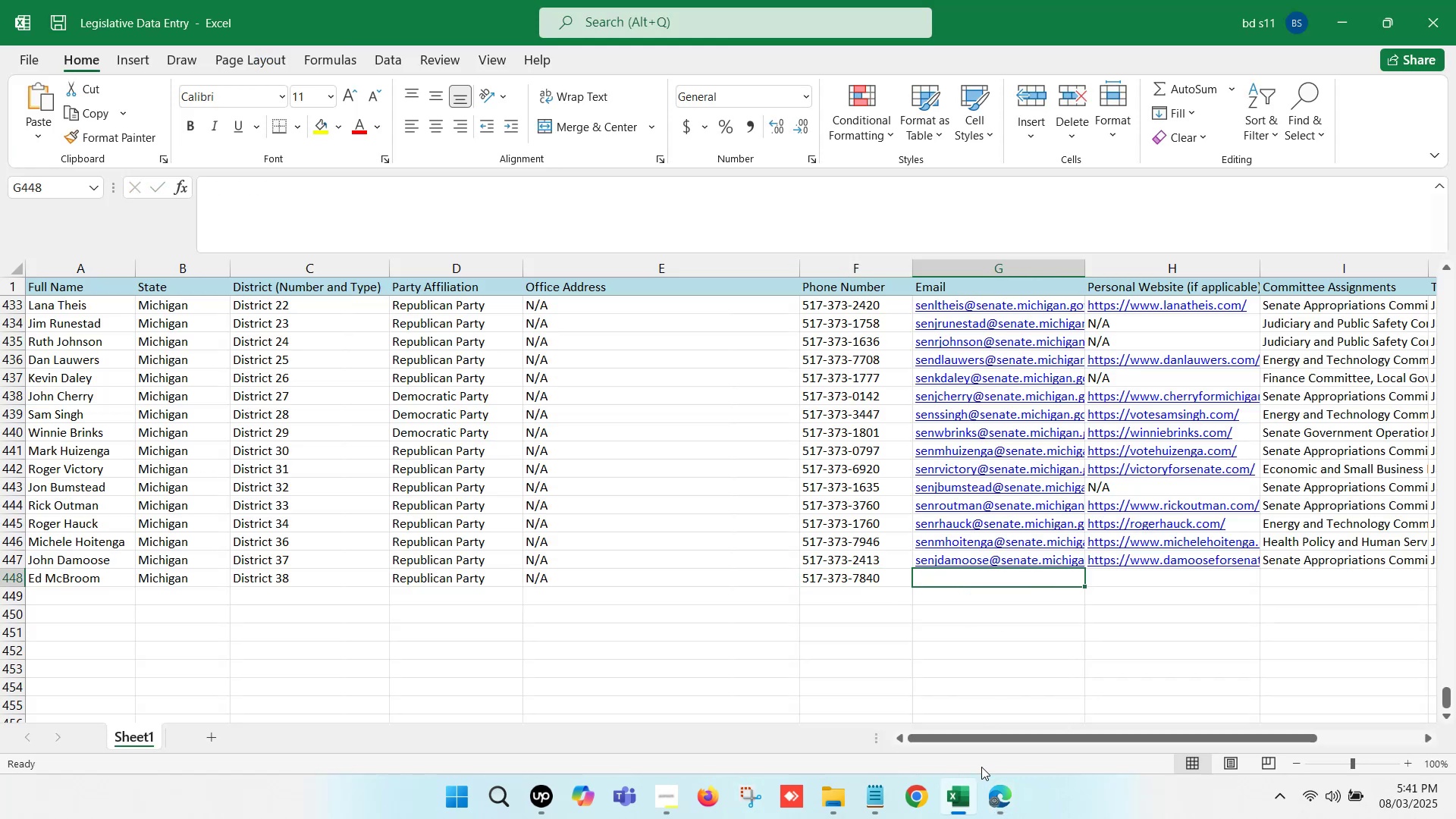 
left_click([986, 789])
 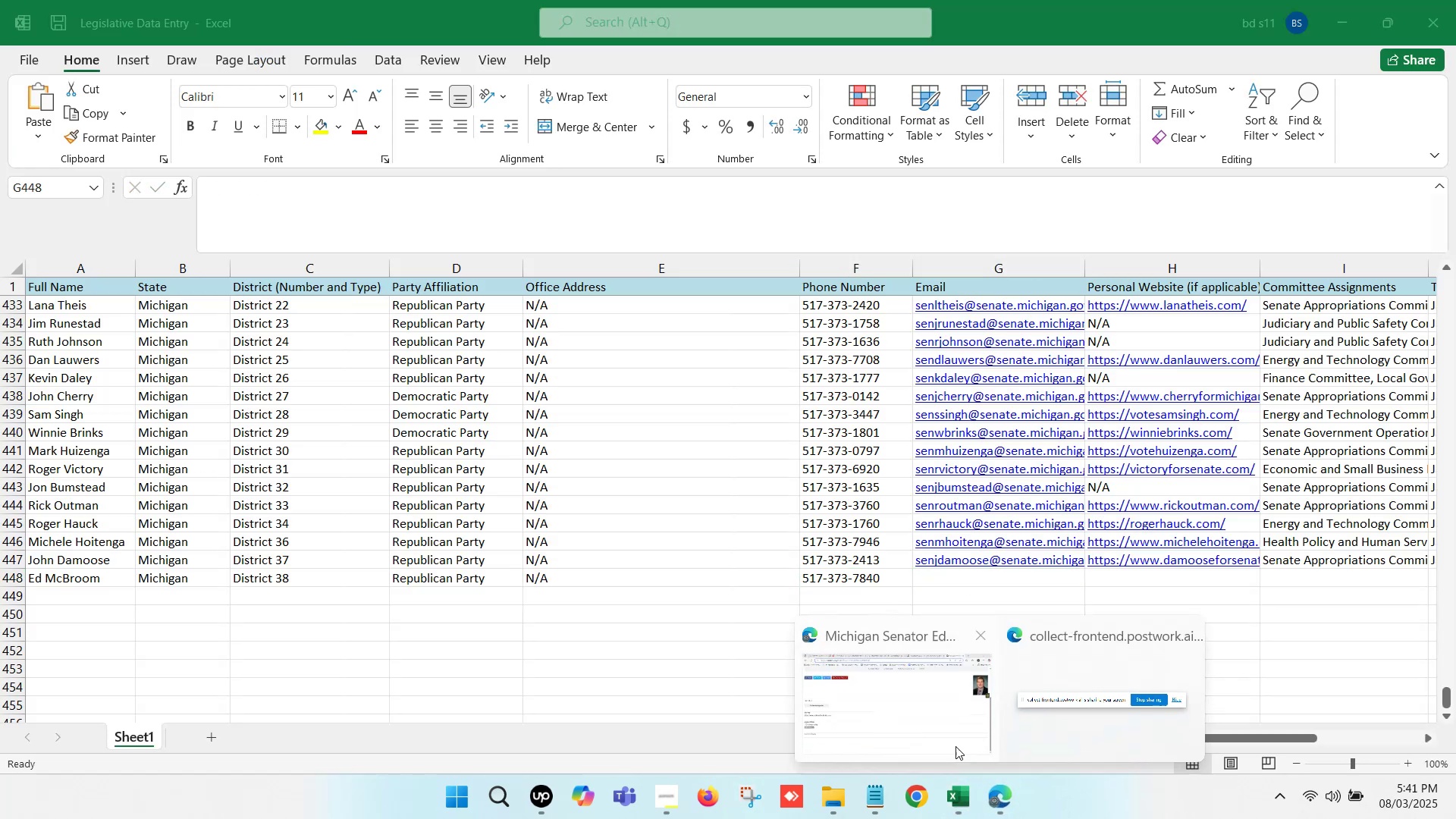 
left_click([878, 694])
 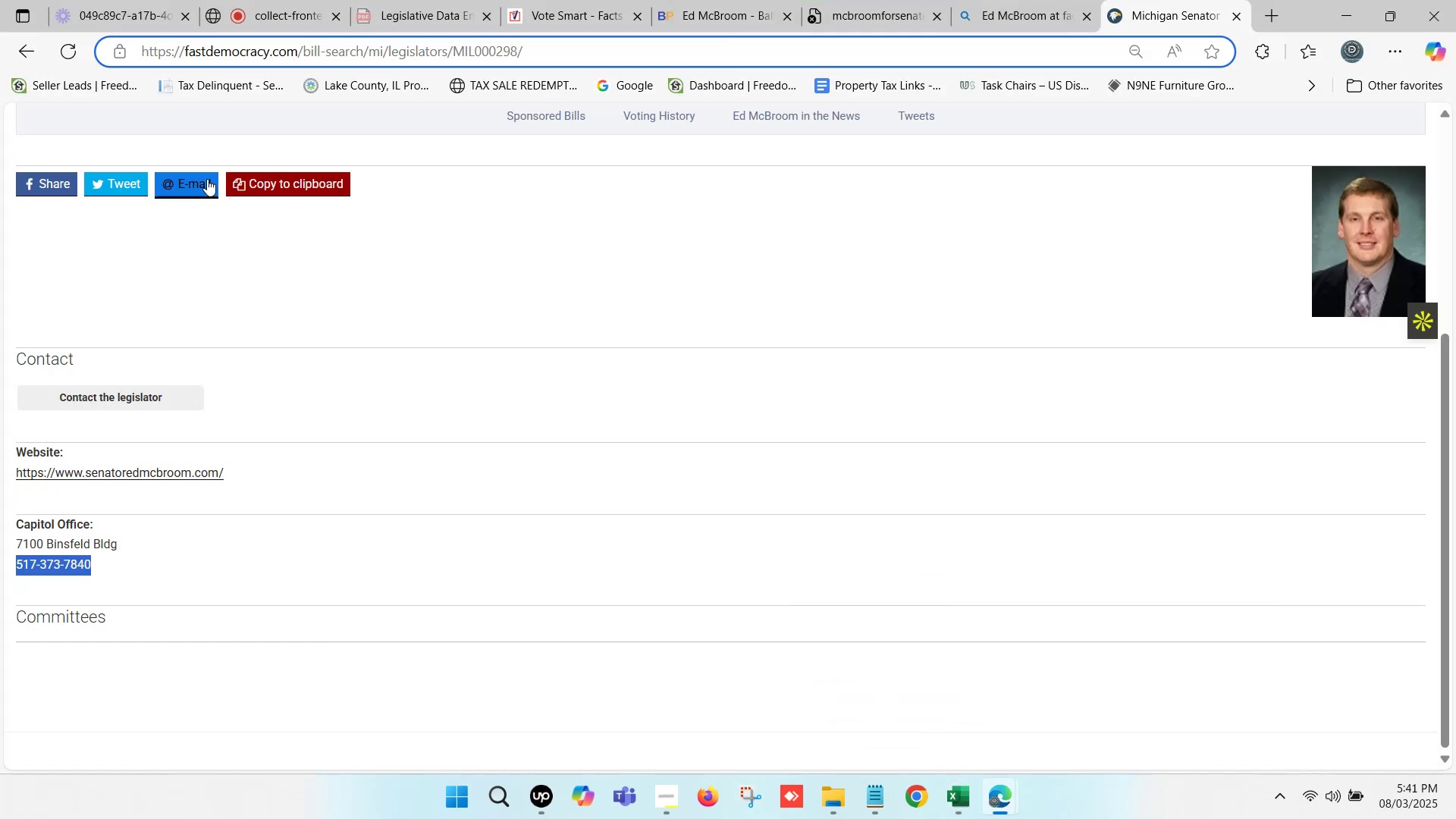 
right_click([196, 184])
 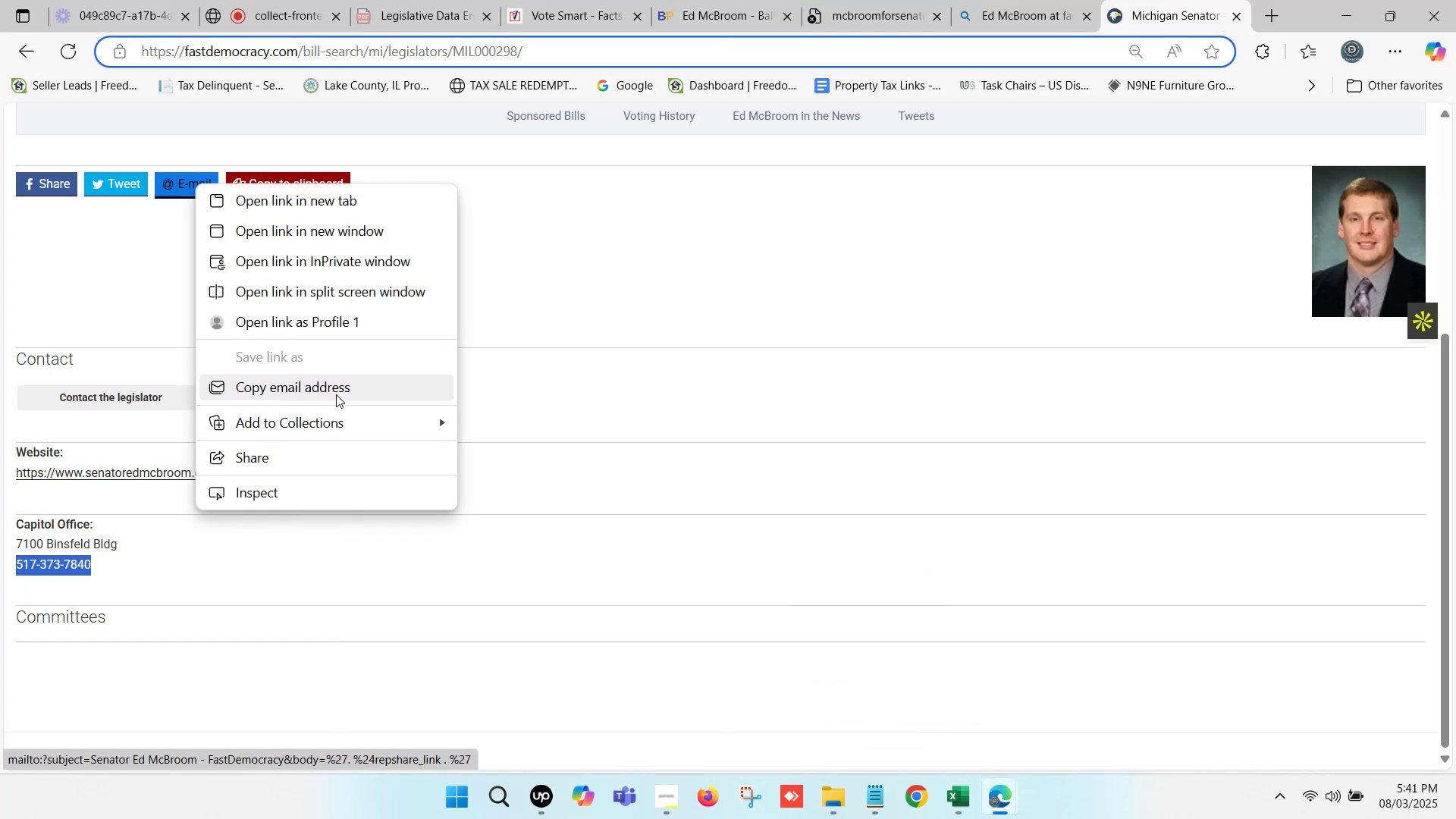 
left_click([336, 394])
 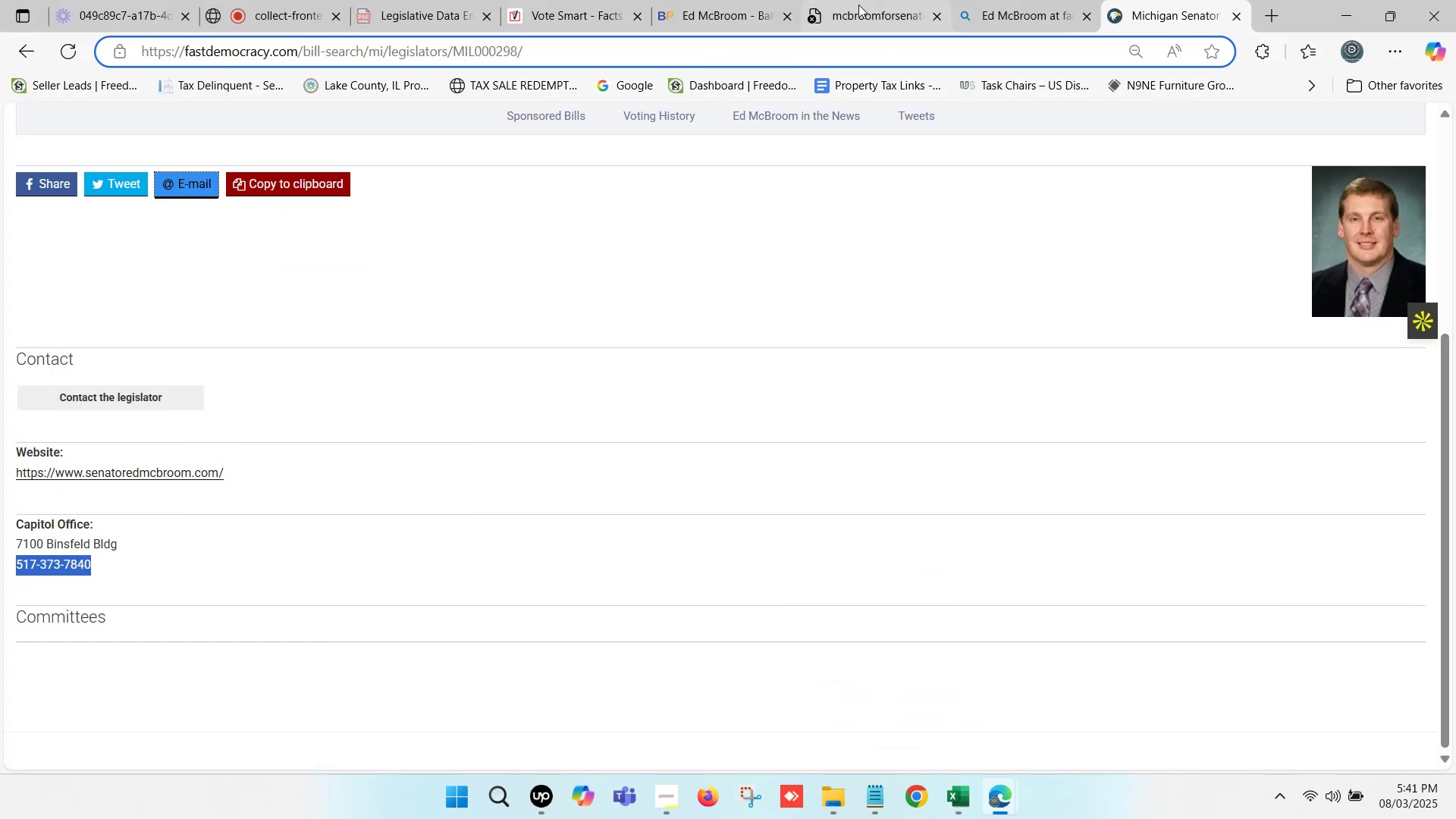 
left_click([1031, 0])
 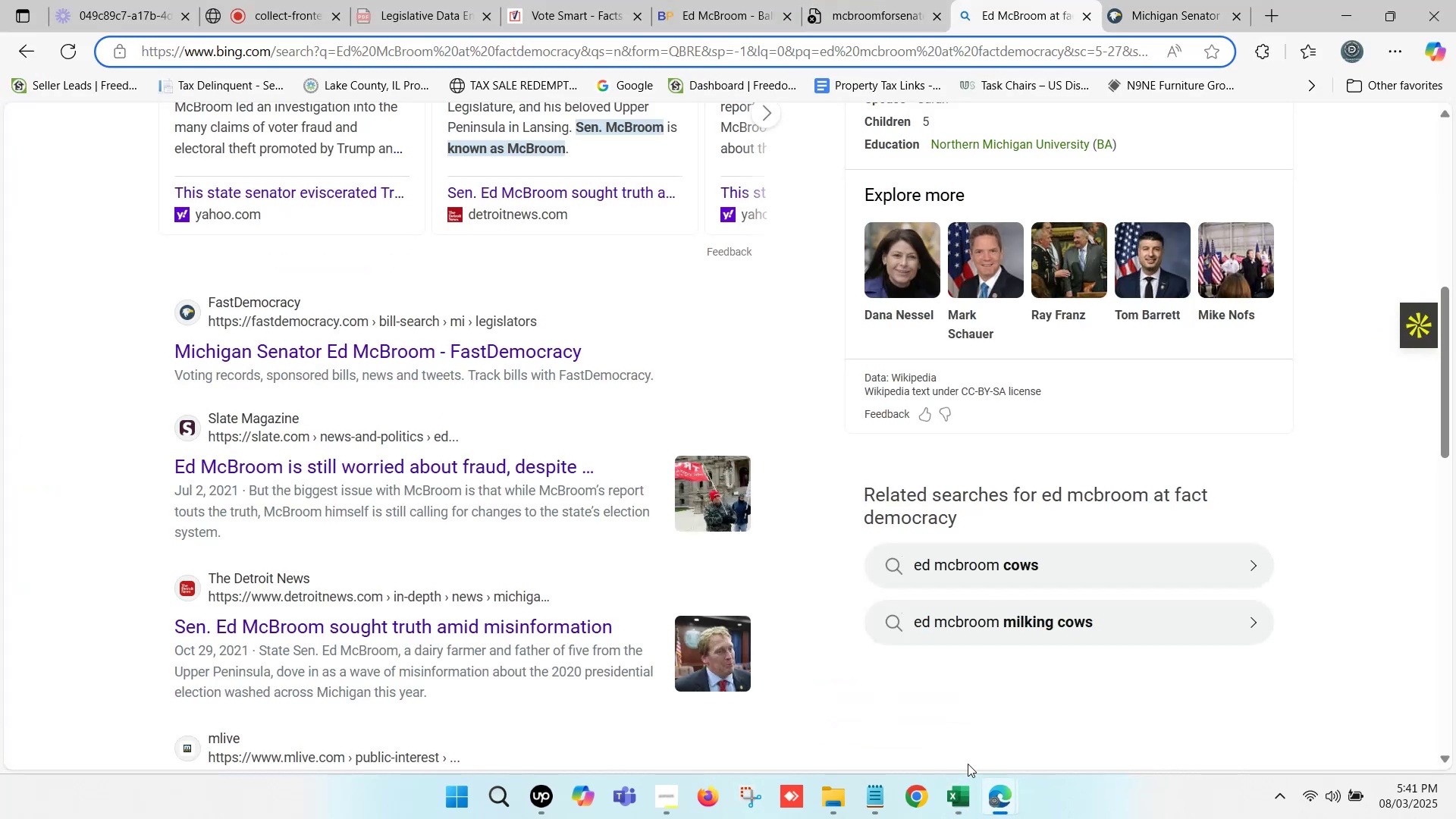 
left_click([959, 792])
 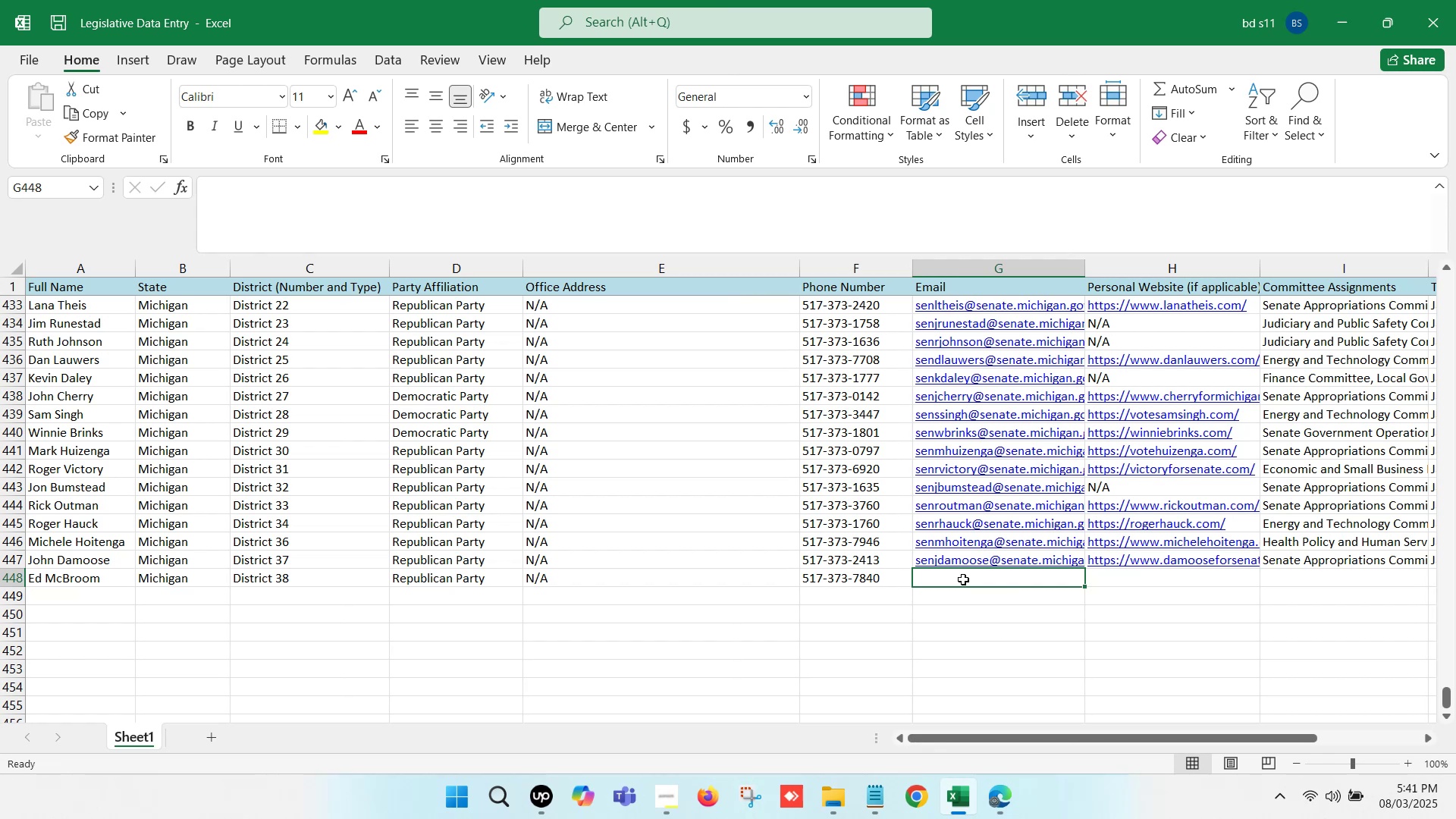 
double_click([963, 579])
 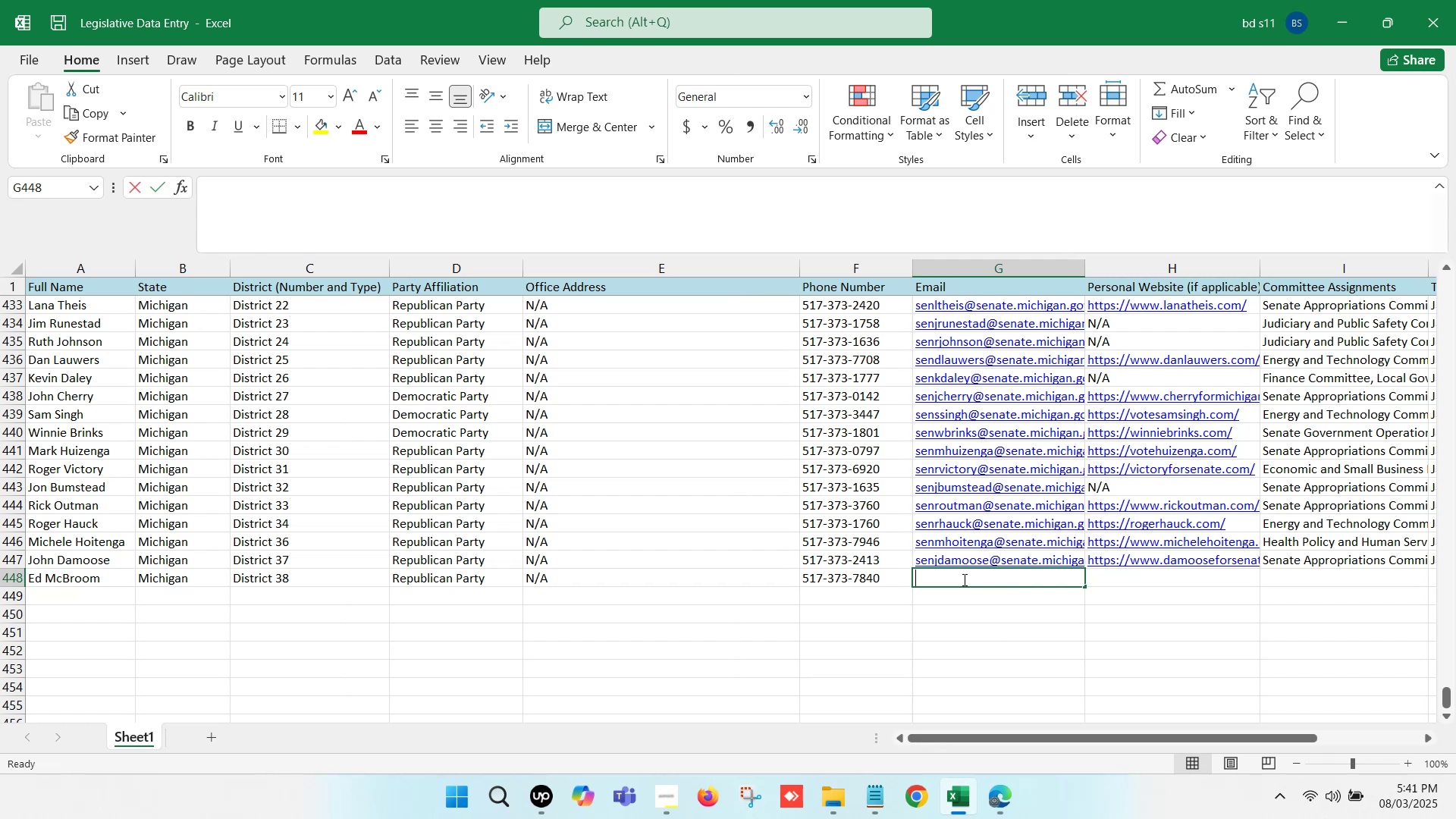 
key(Control+ControlLeft)
 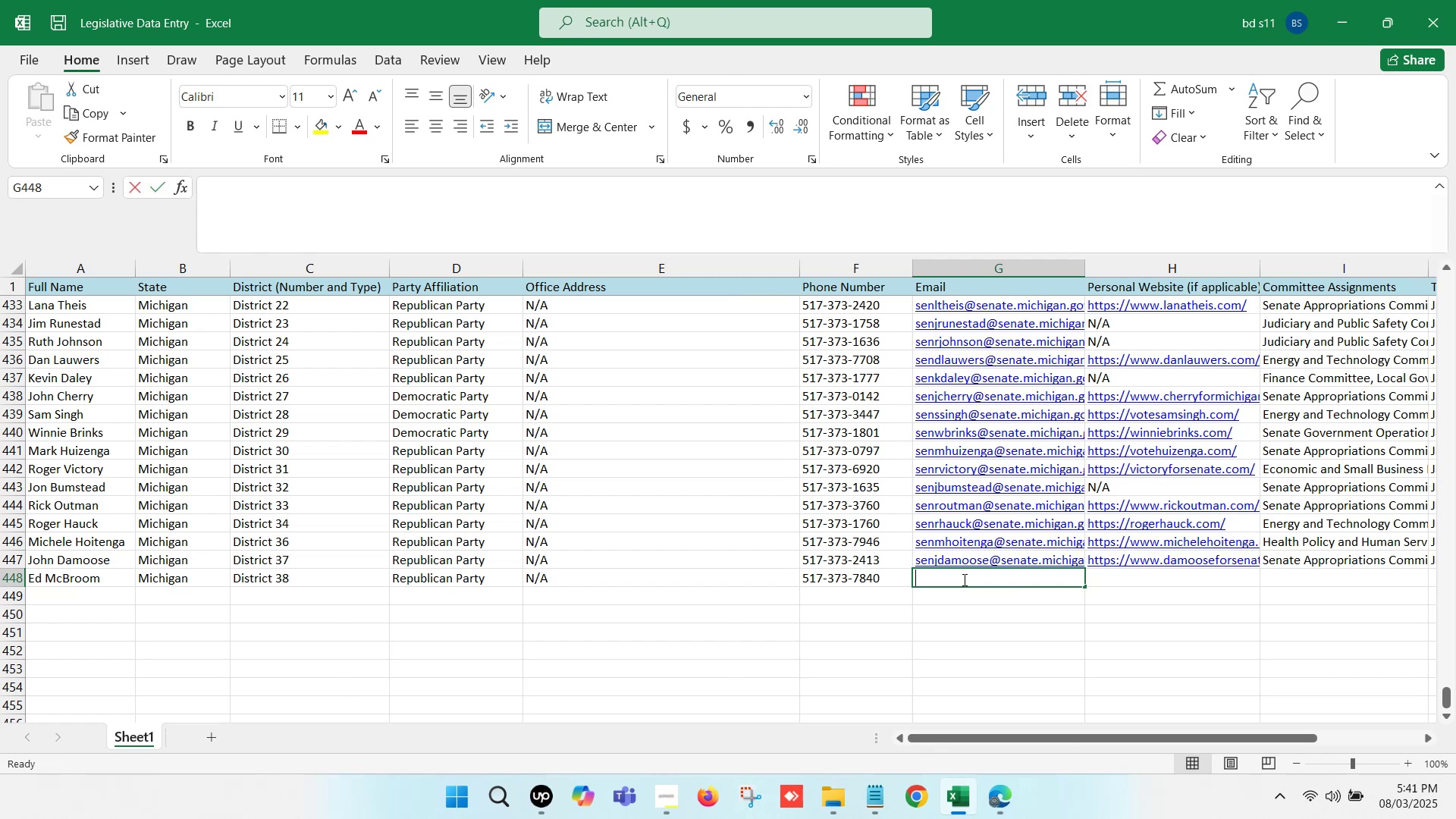 
key(Control+V)
 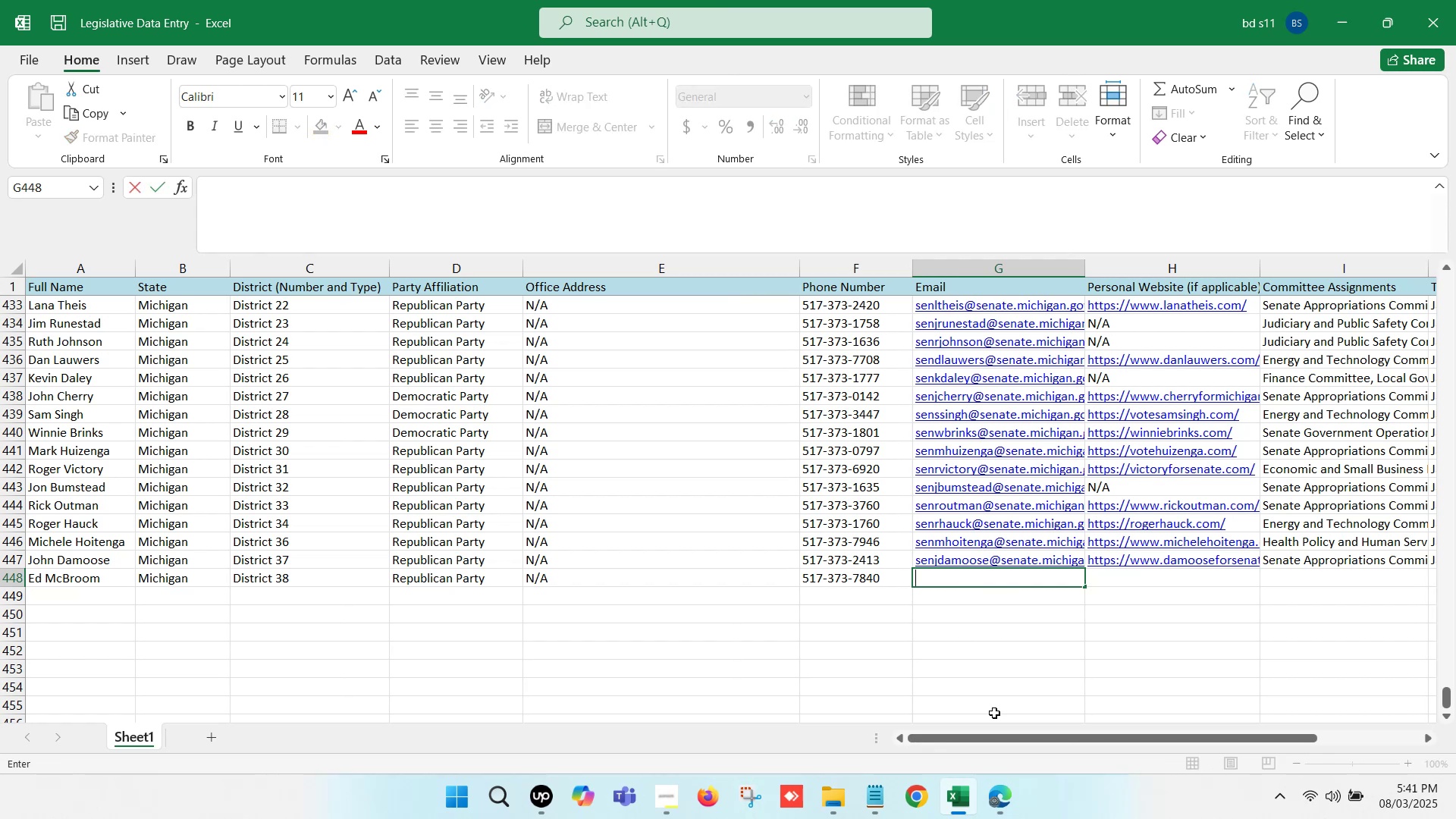 
left_click([997, 786])
 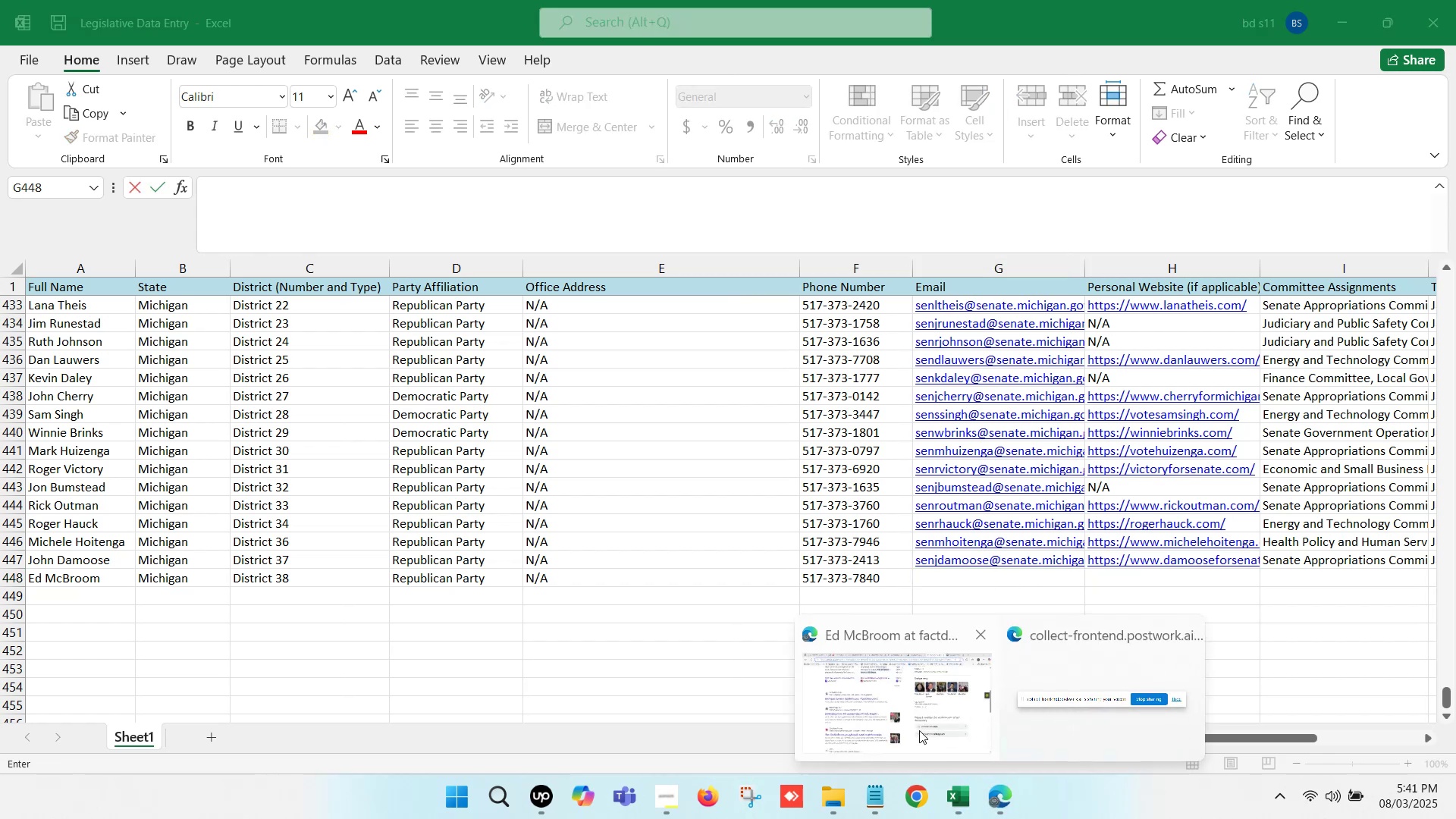 
left_click([904, 711])
 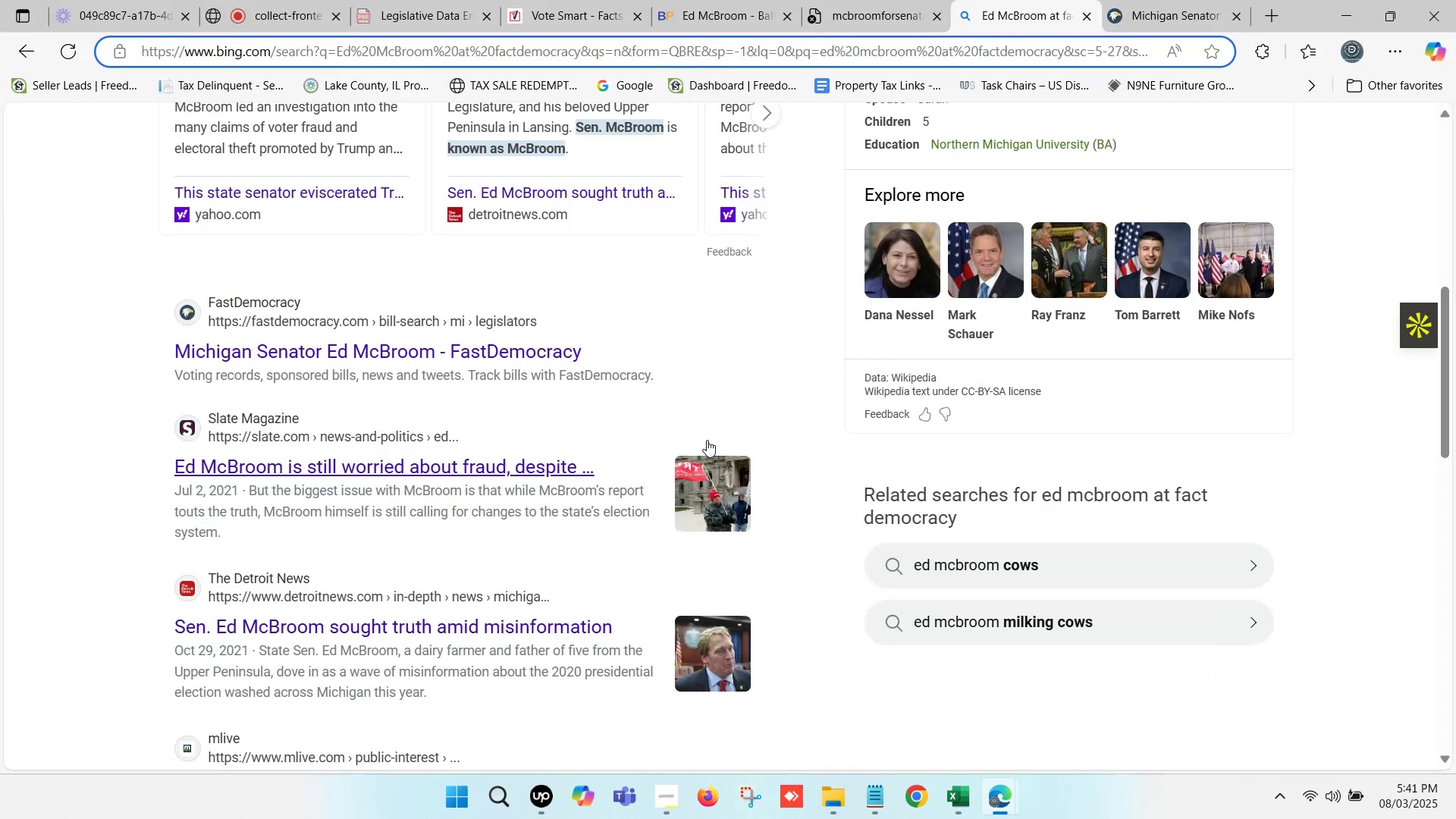 
scroll: coordinate [718, 327], scroll_direction: up, amount: 6.0
 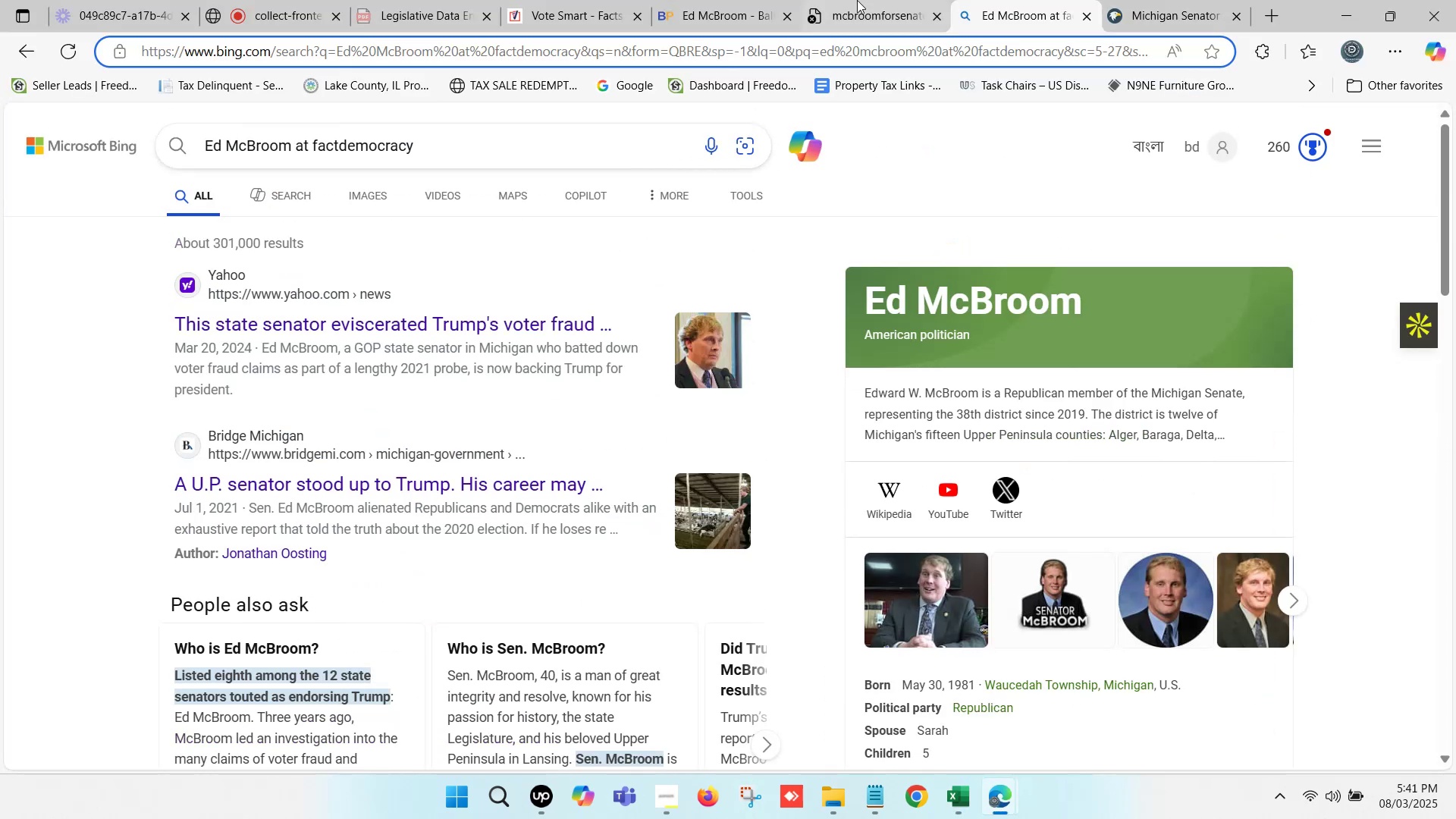 
left_click([864, 0])
 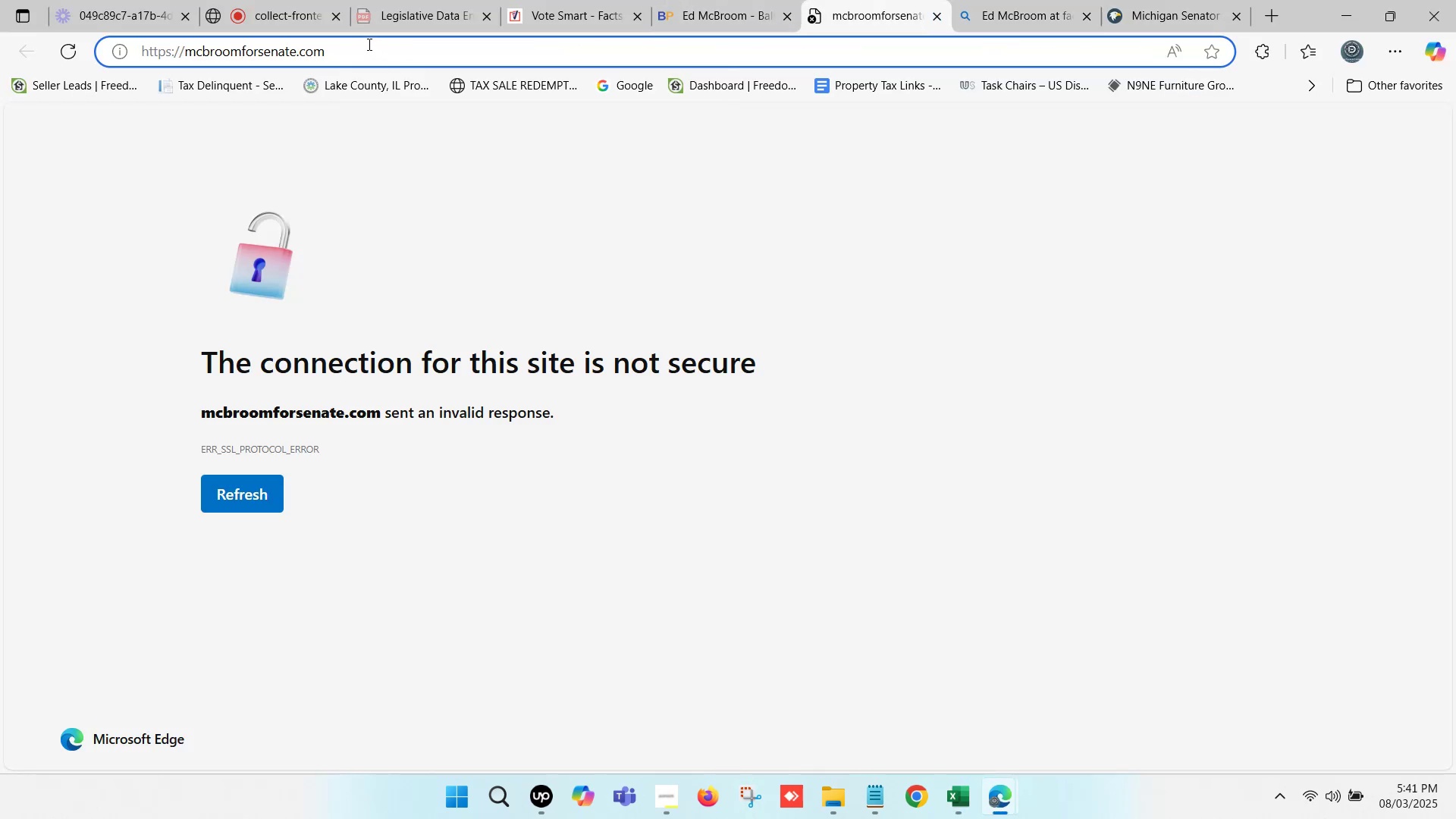 
key(Control+ControlLeft)
 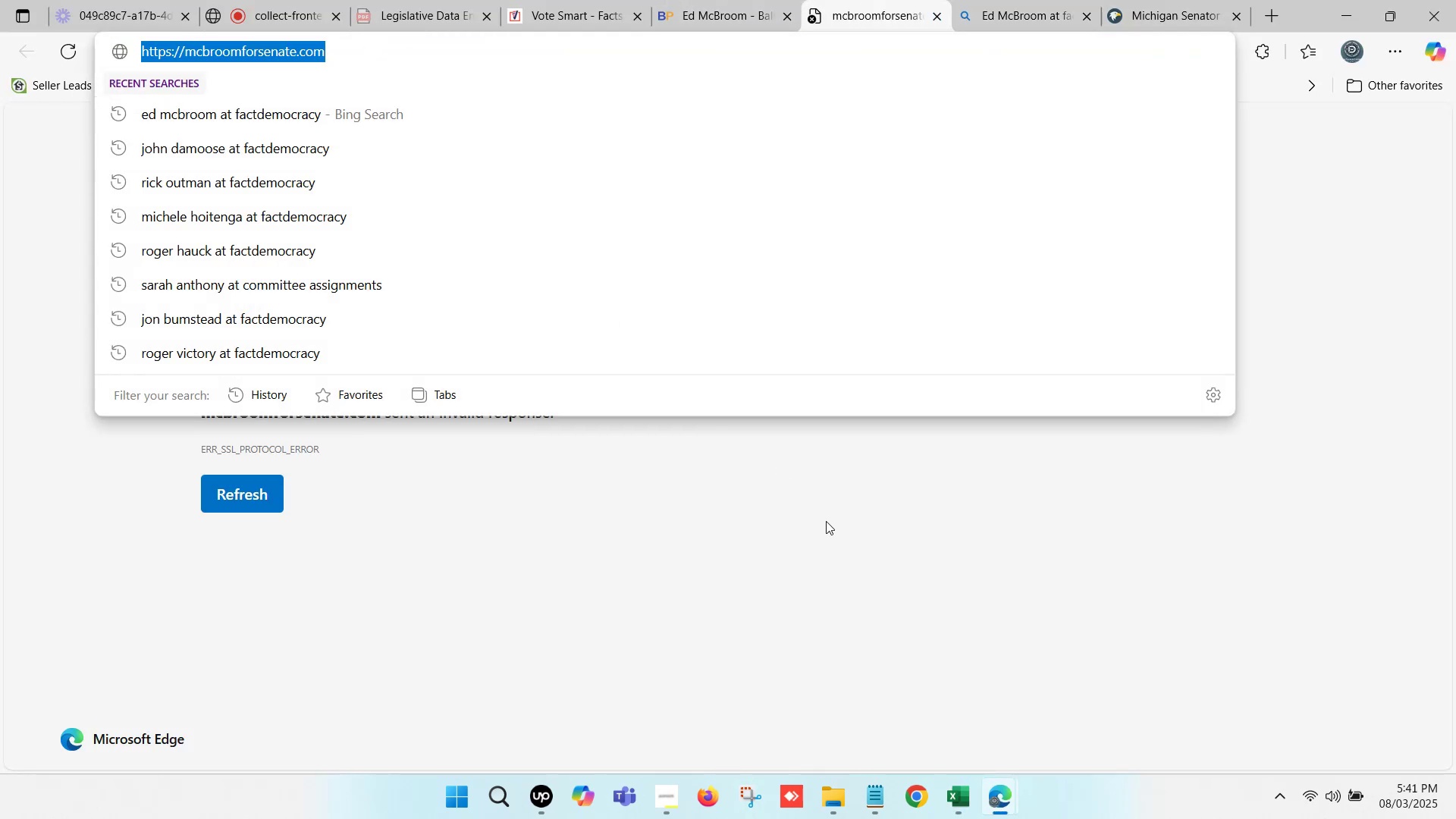 
key(Control+C)
 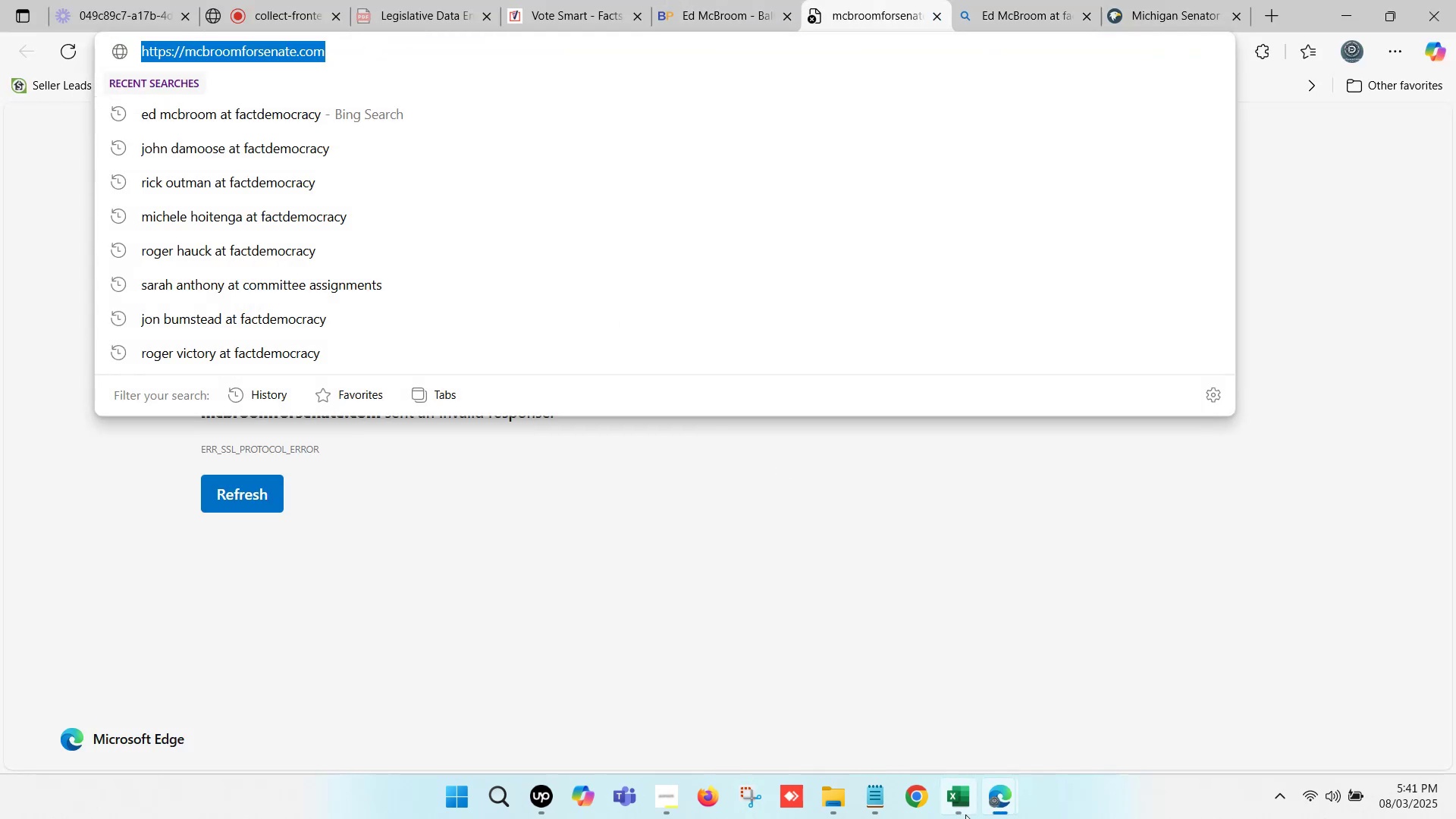 
left_click([959, 801])
 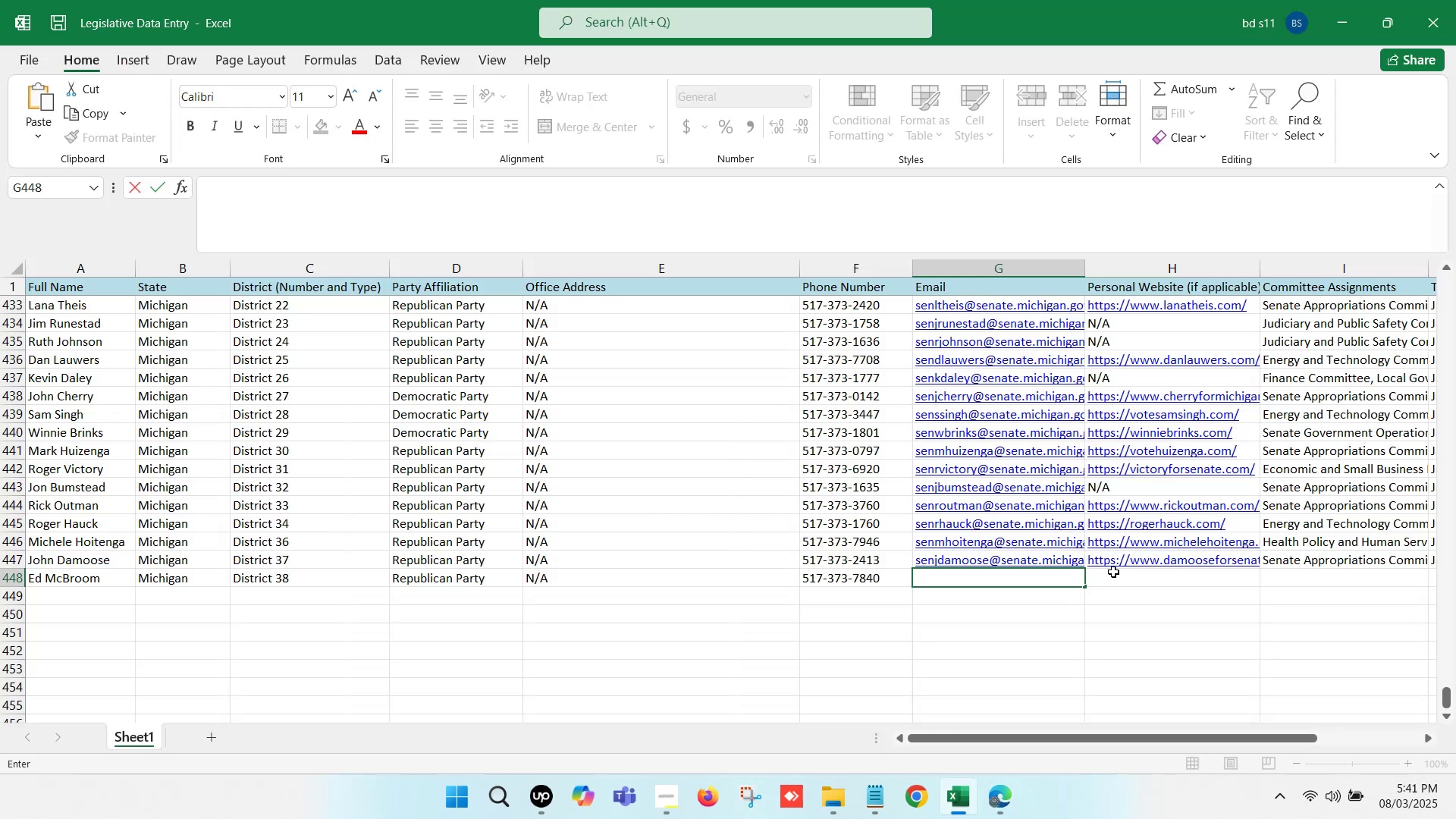 
double_click([1117, 576])
 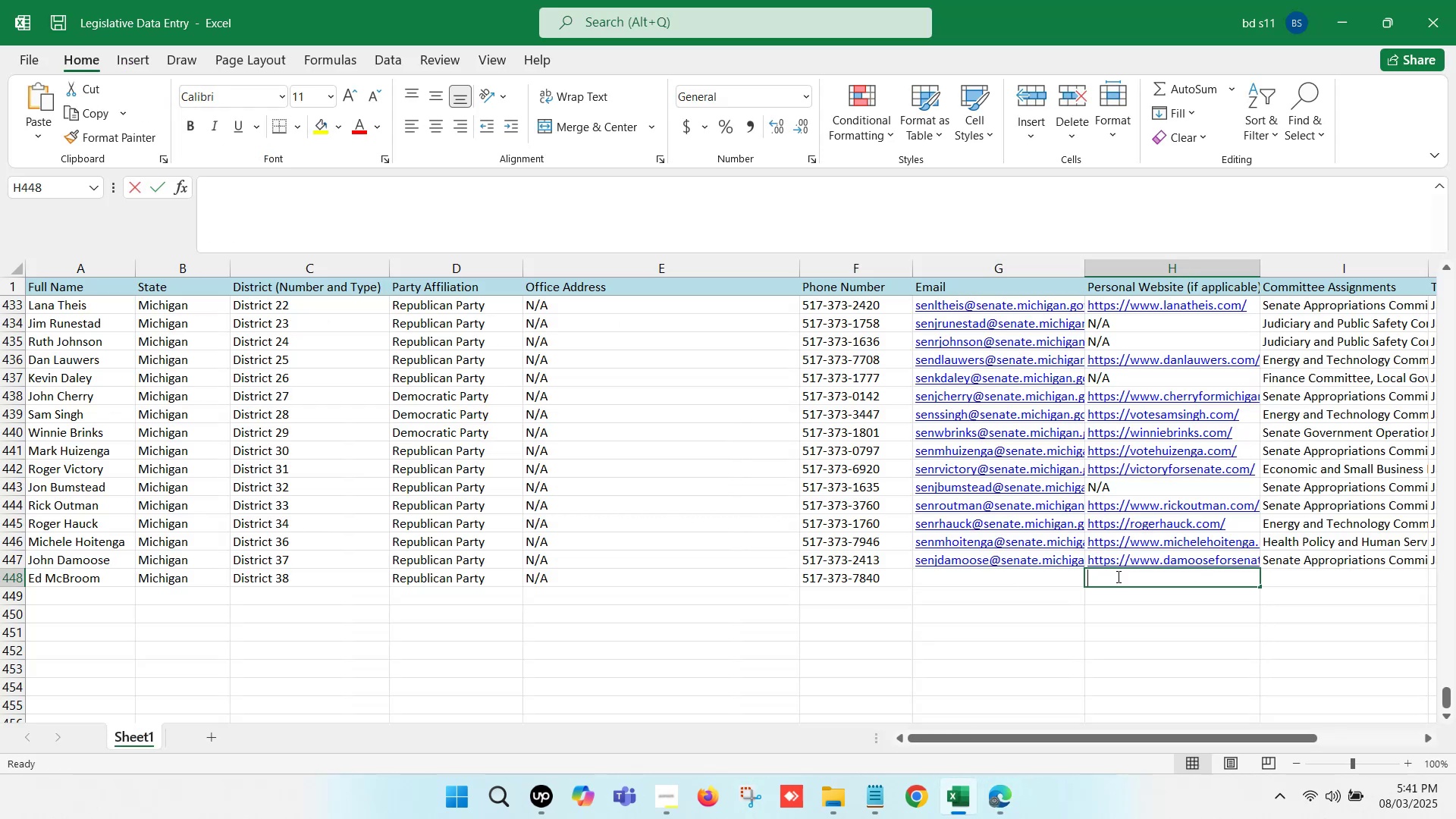 
key(Control+ControlLeft)
 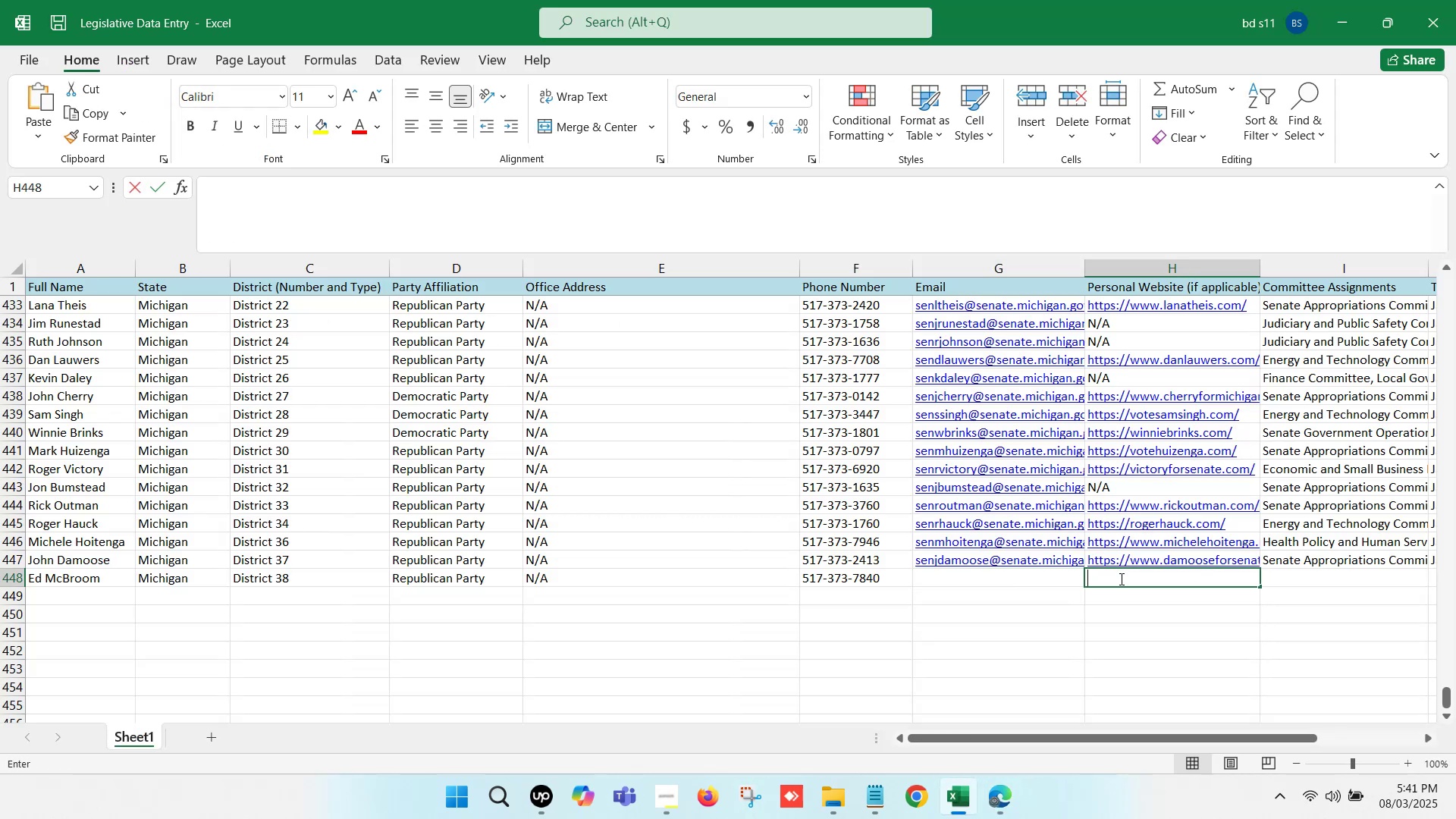 
key(Control+V)
 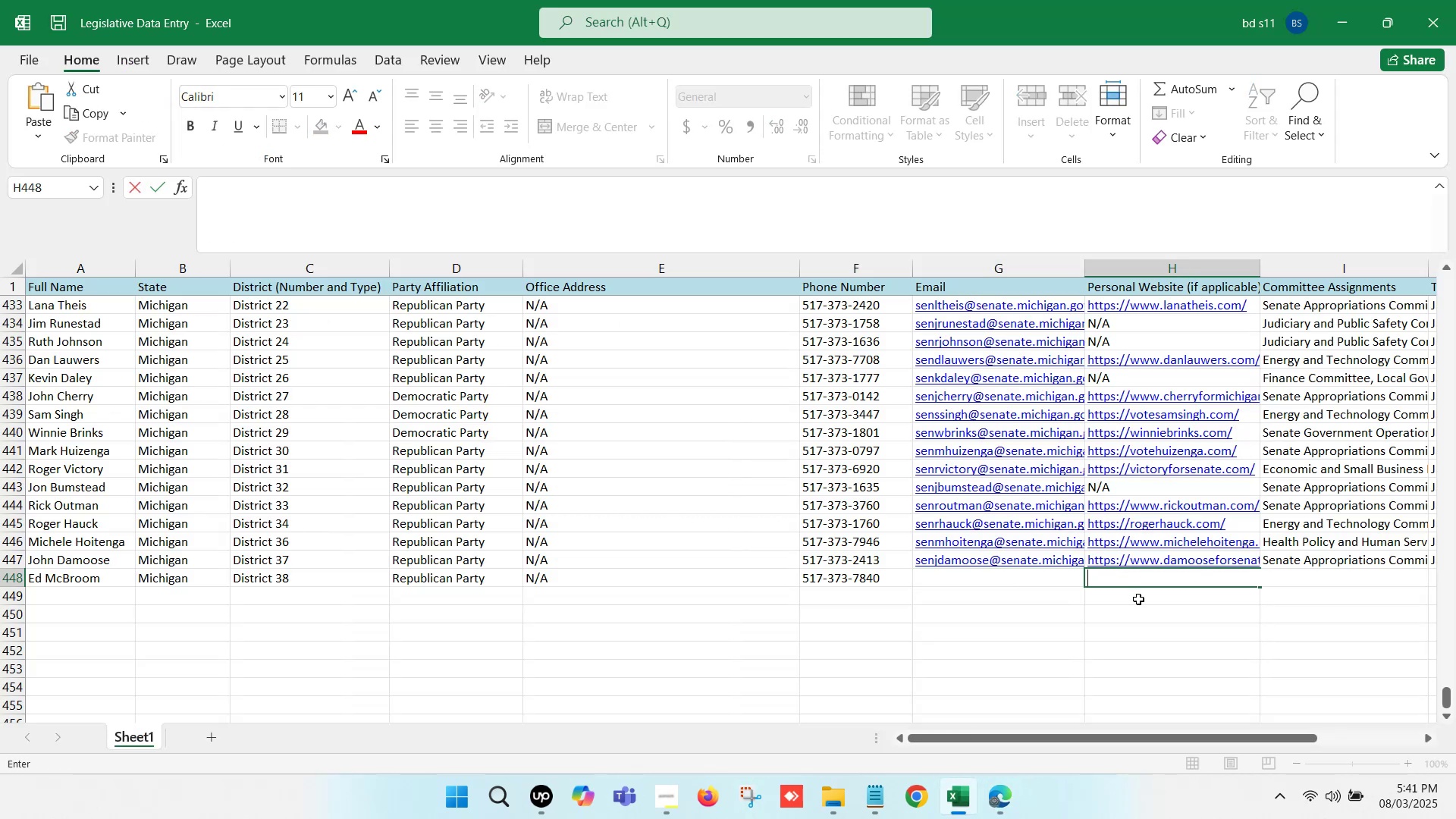 
left_click([1139, 600])
 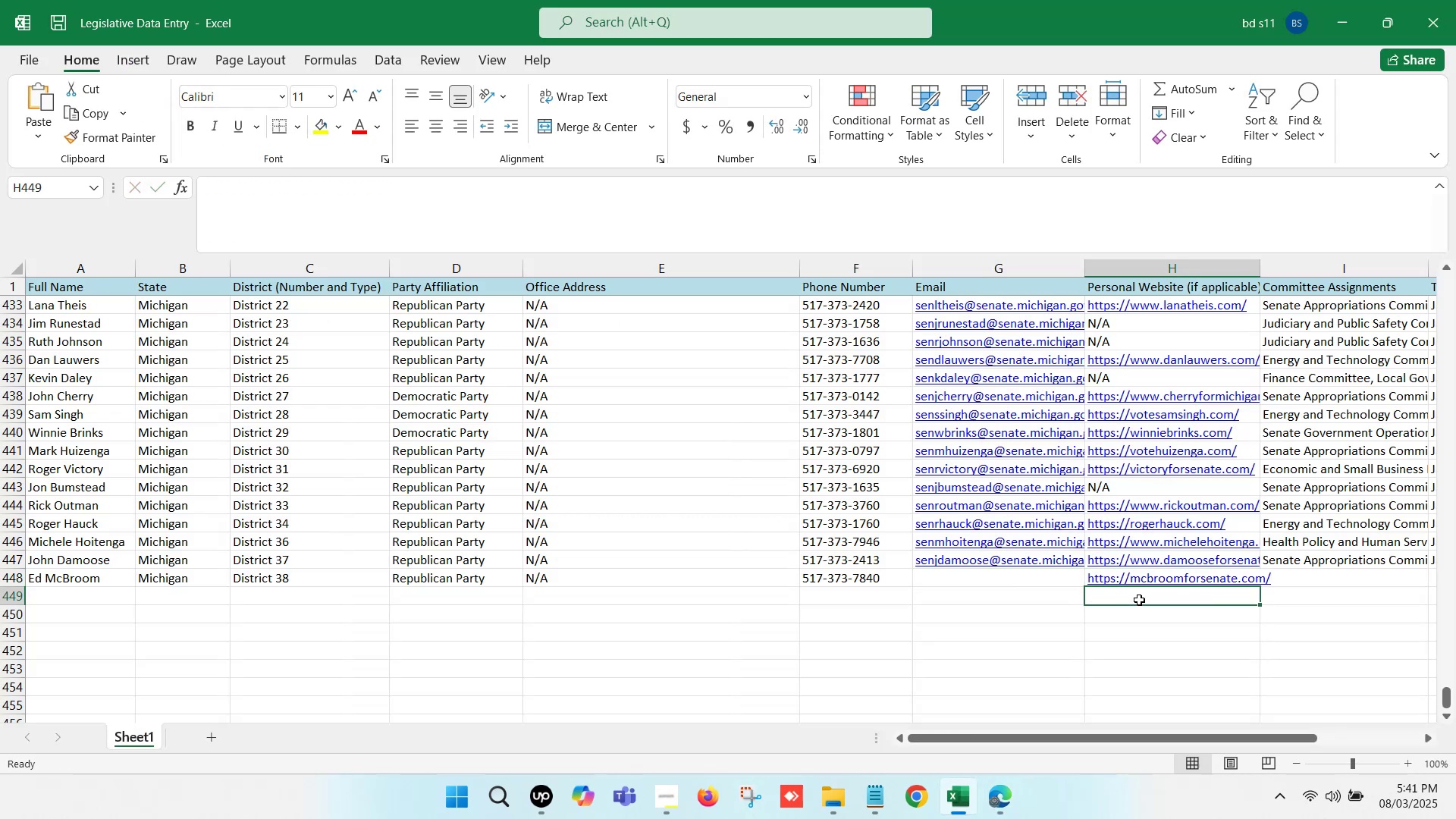 
key(ArrowRight)
 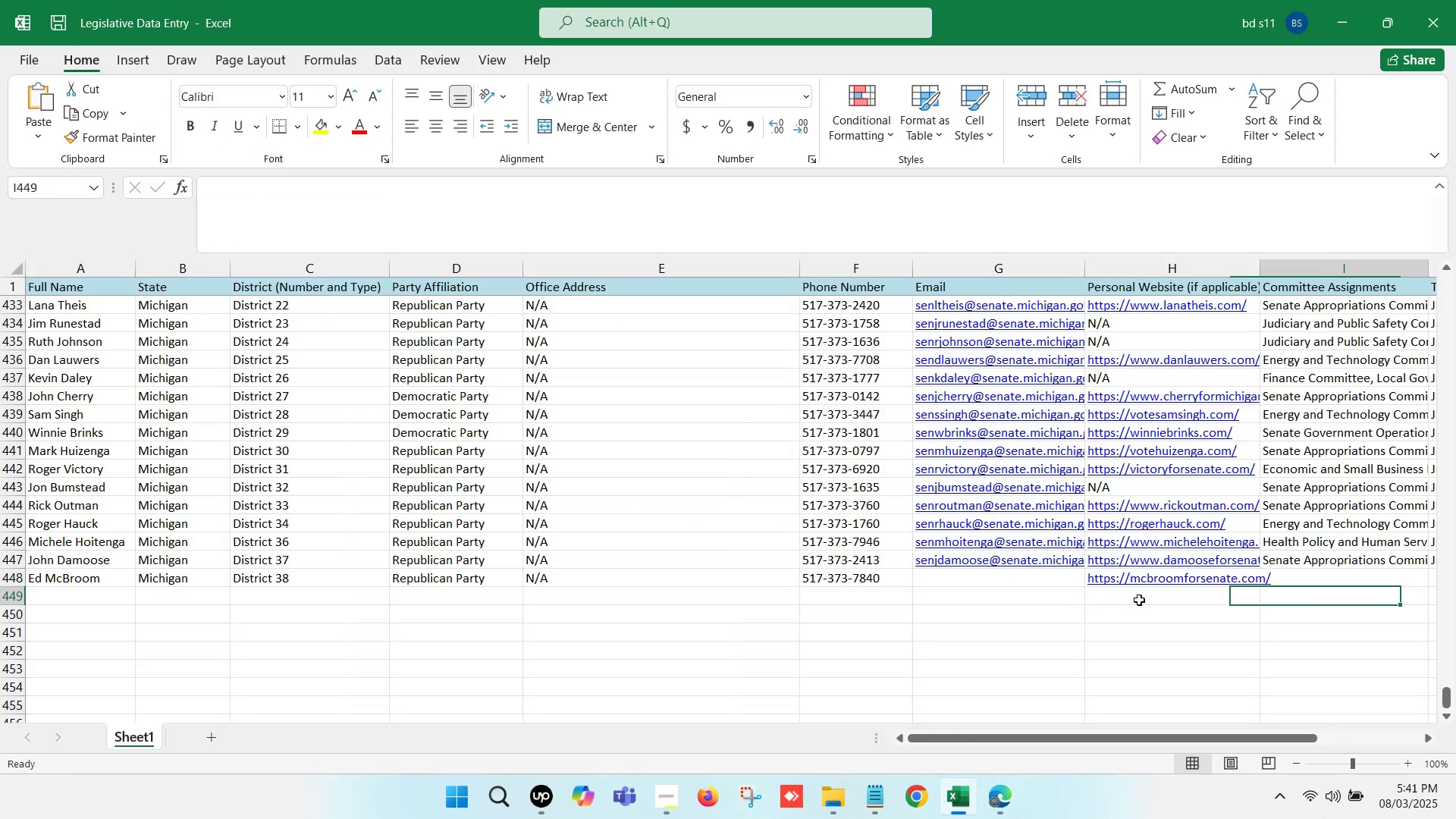 
key(ArrowRight)
 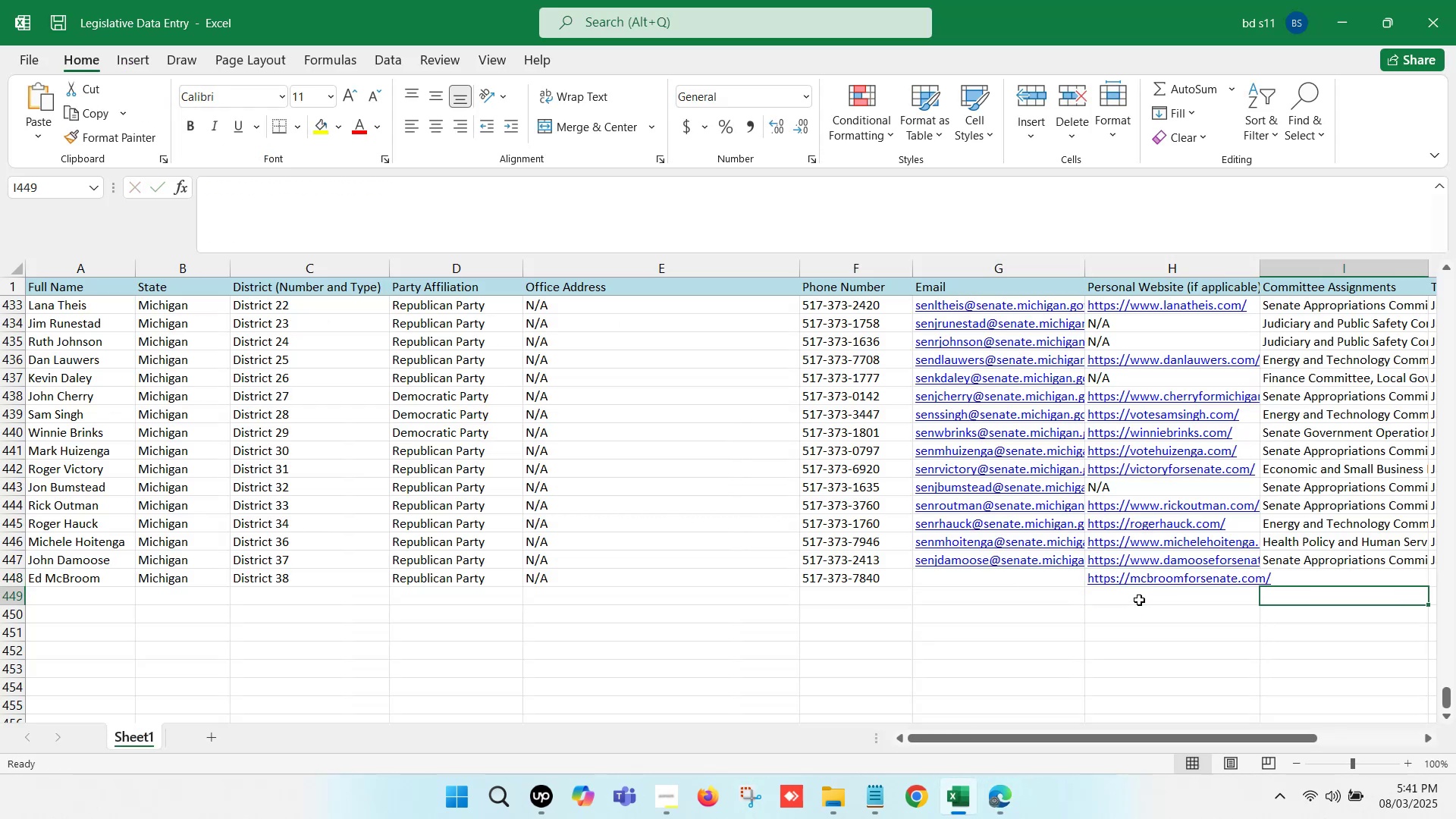 
key(ArrowRight)
 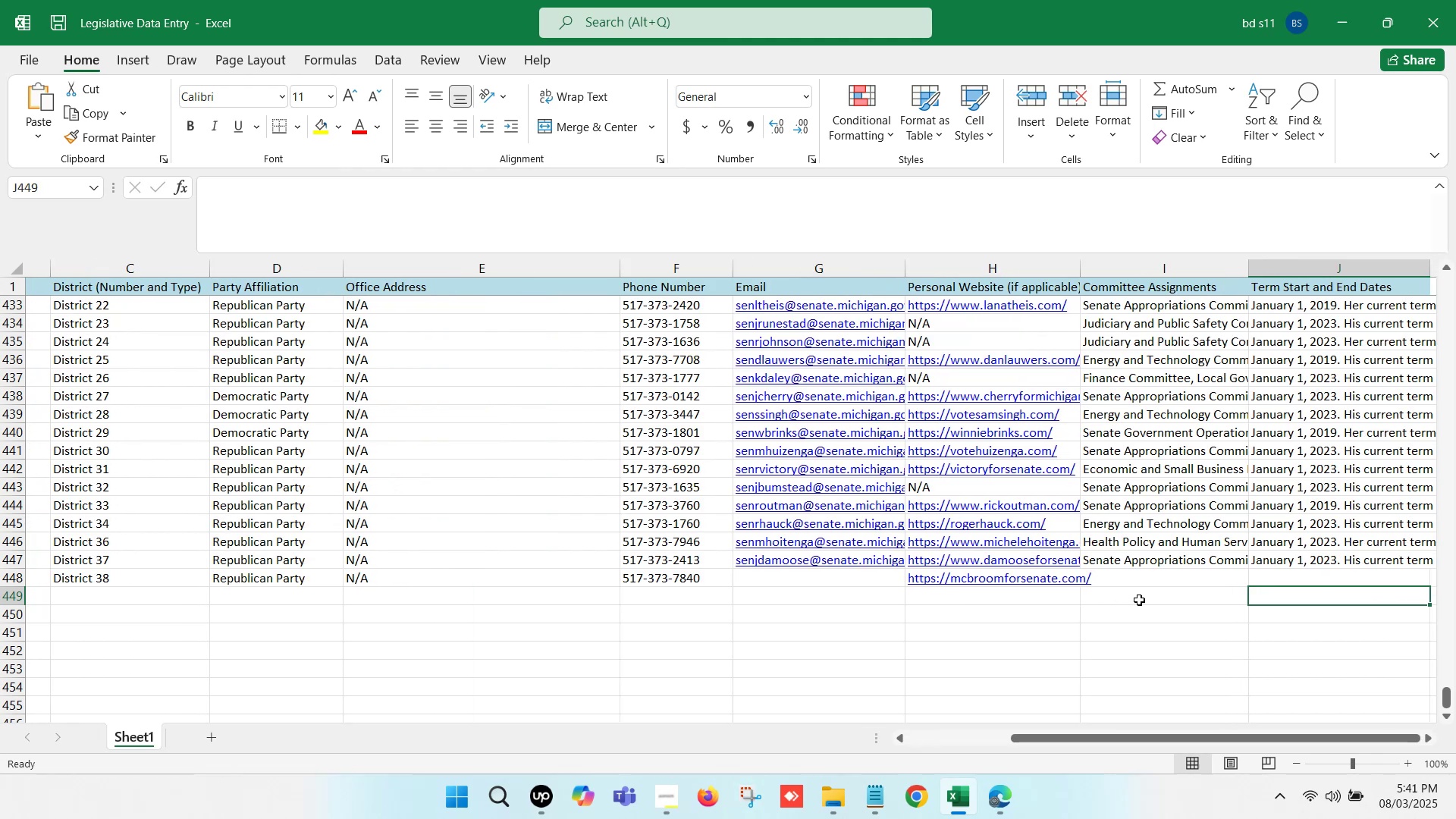 
key(ArrowRight)
 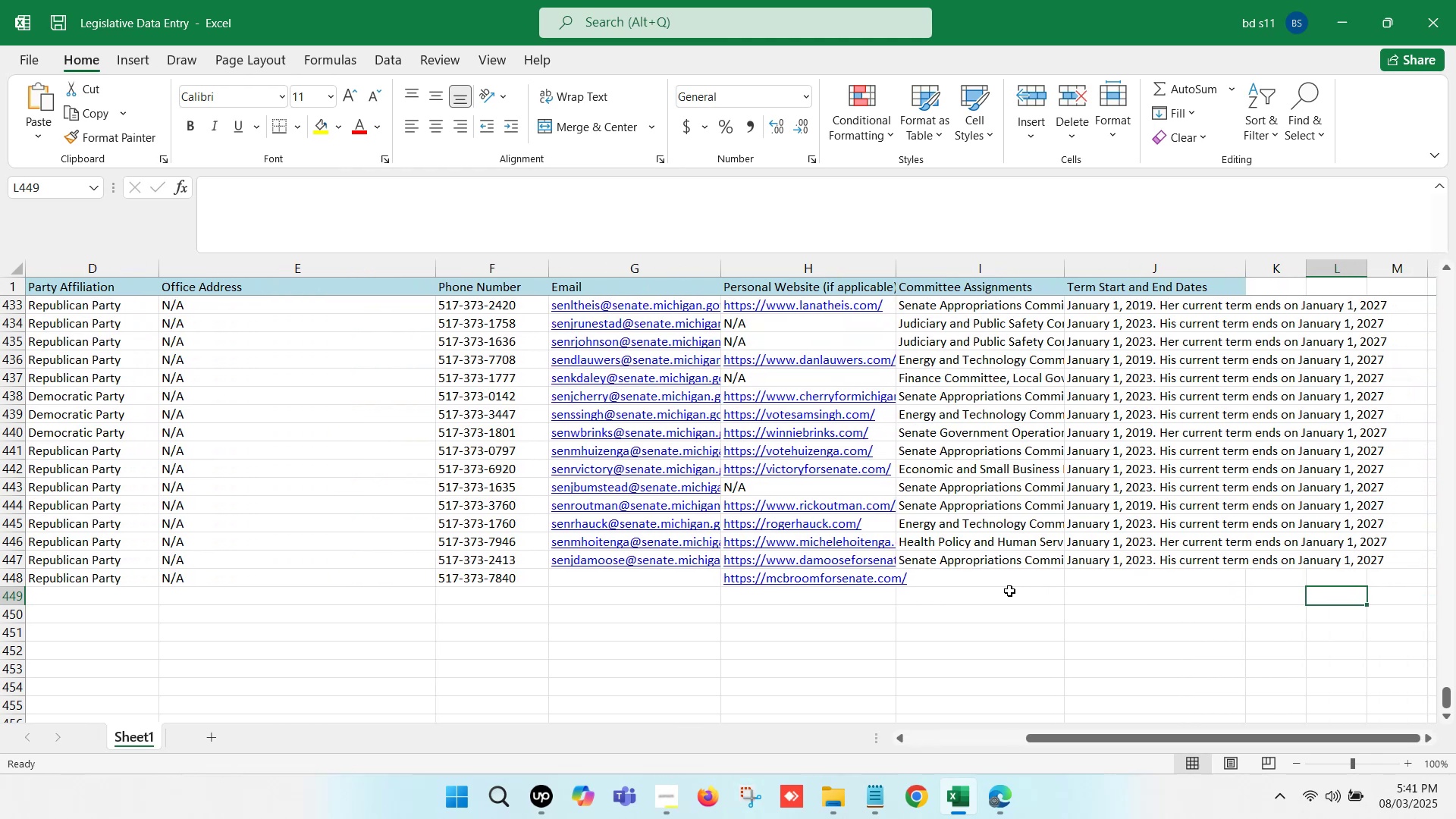 
left_click([988, 584])
 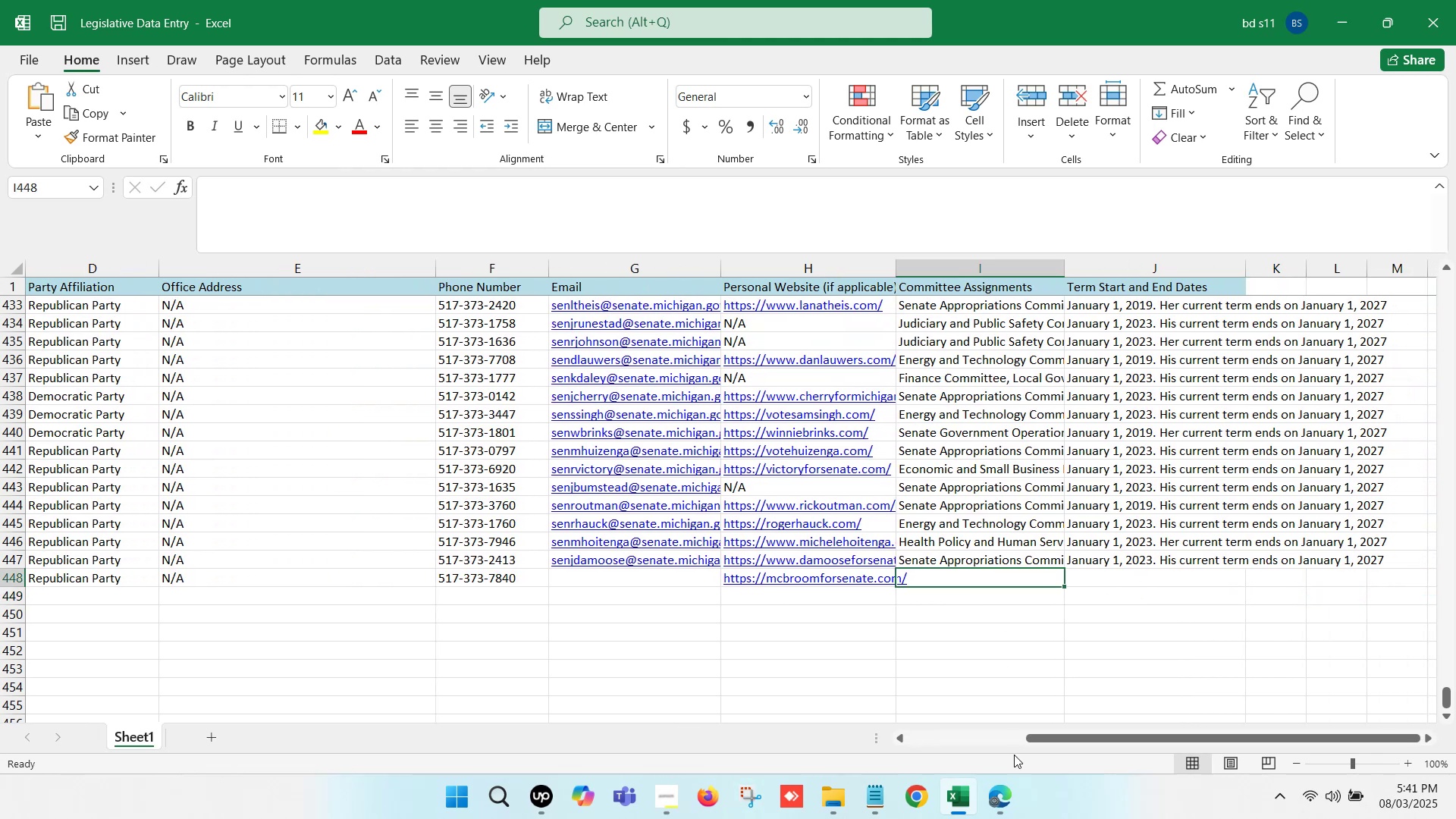 
left_click([1012, 786])
 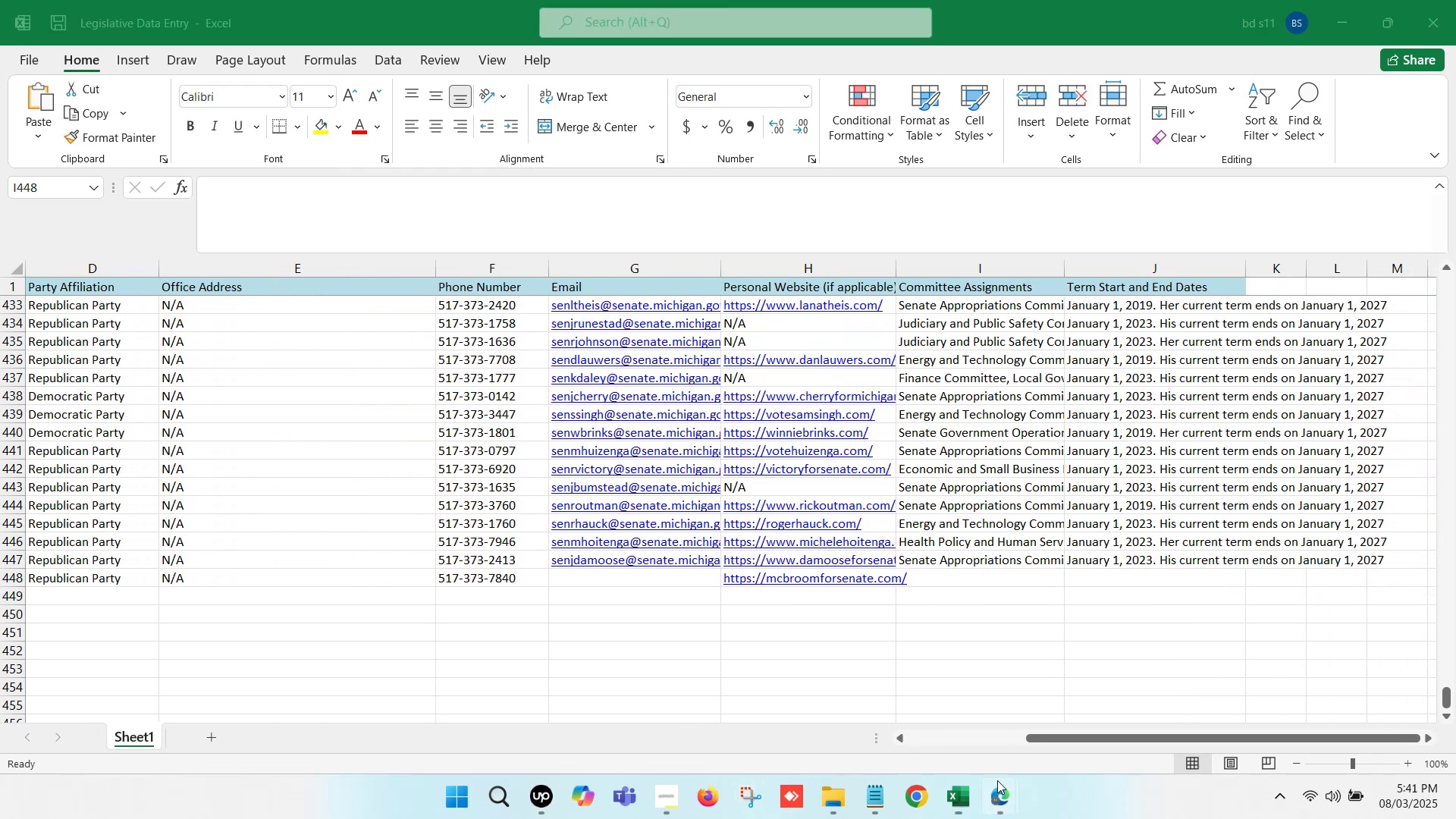 
left_click([897, 717])
 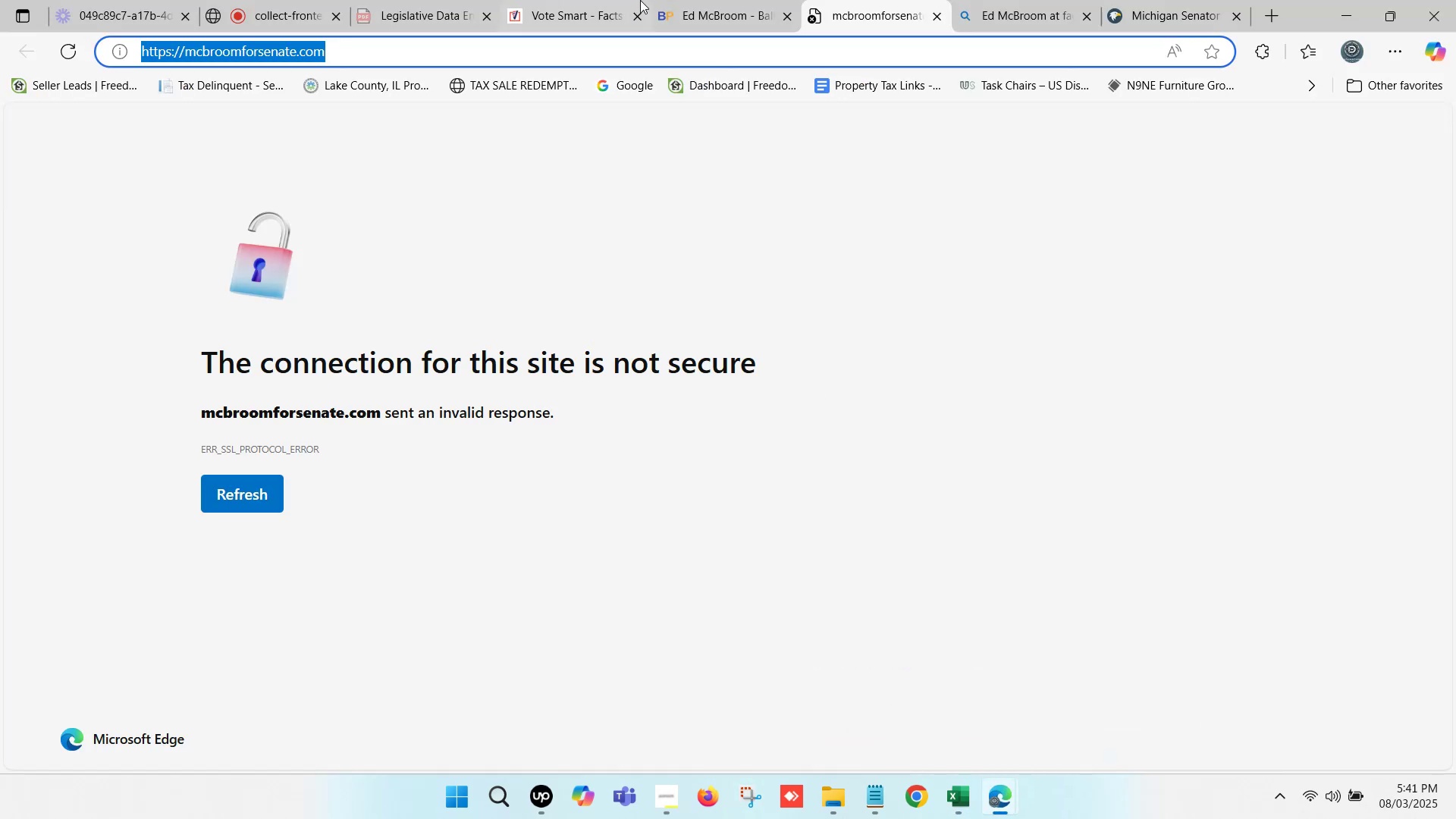 
left_click([696, 0])
 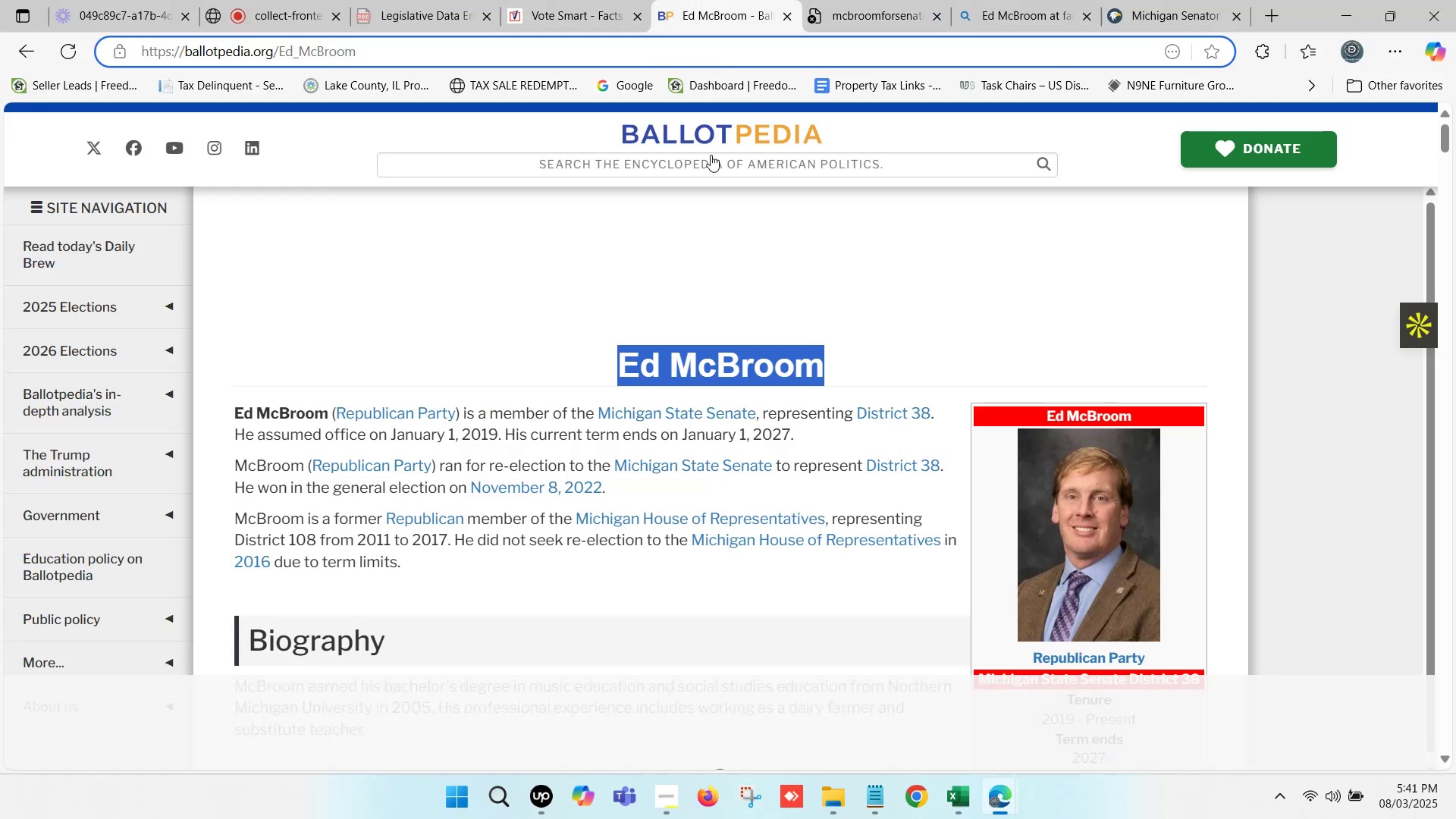 
scroll: coordinate [653, 442], scroll_direction: down, amount: 5.0
 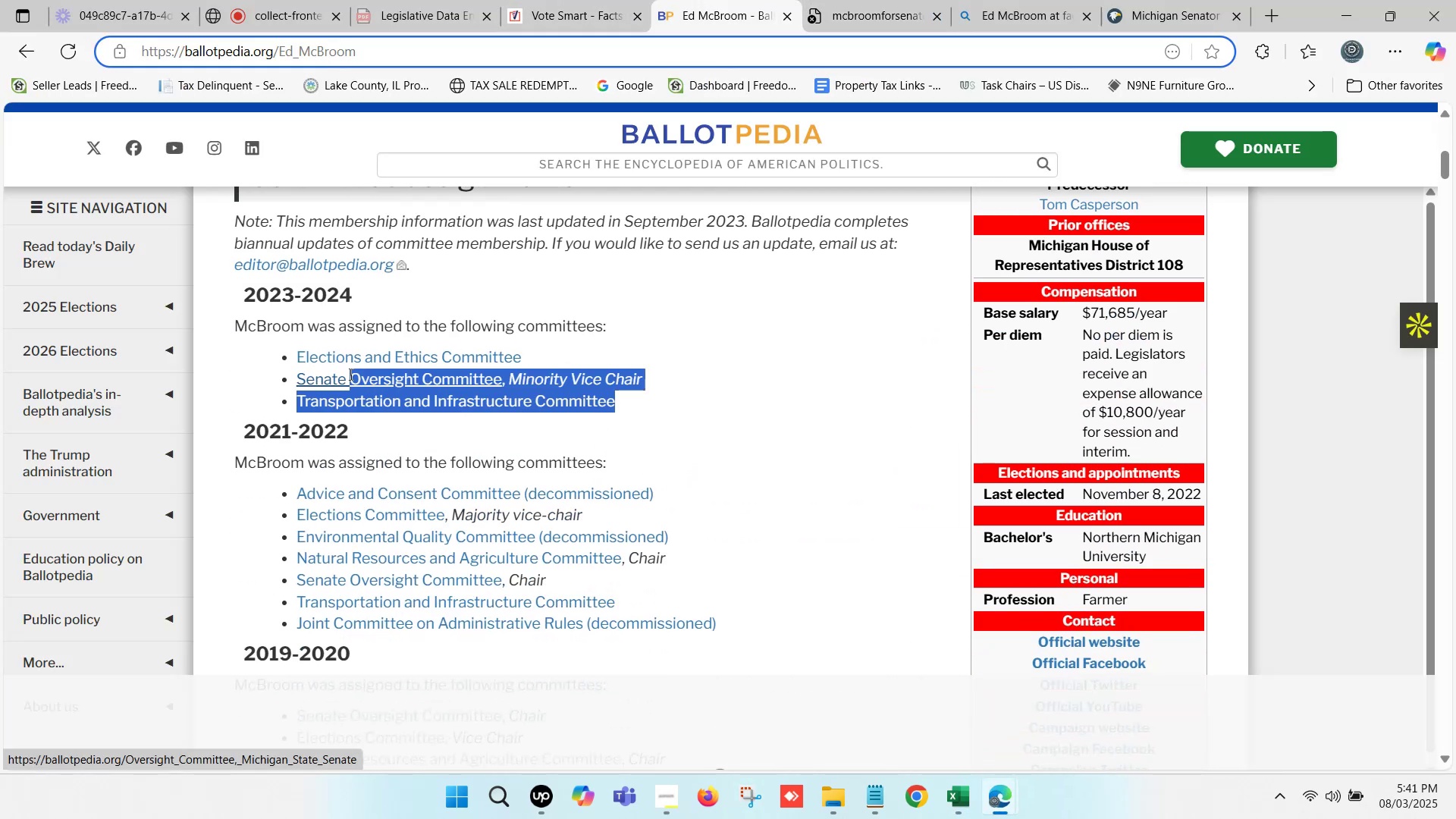 
key(Control+ControlLeft)
 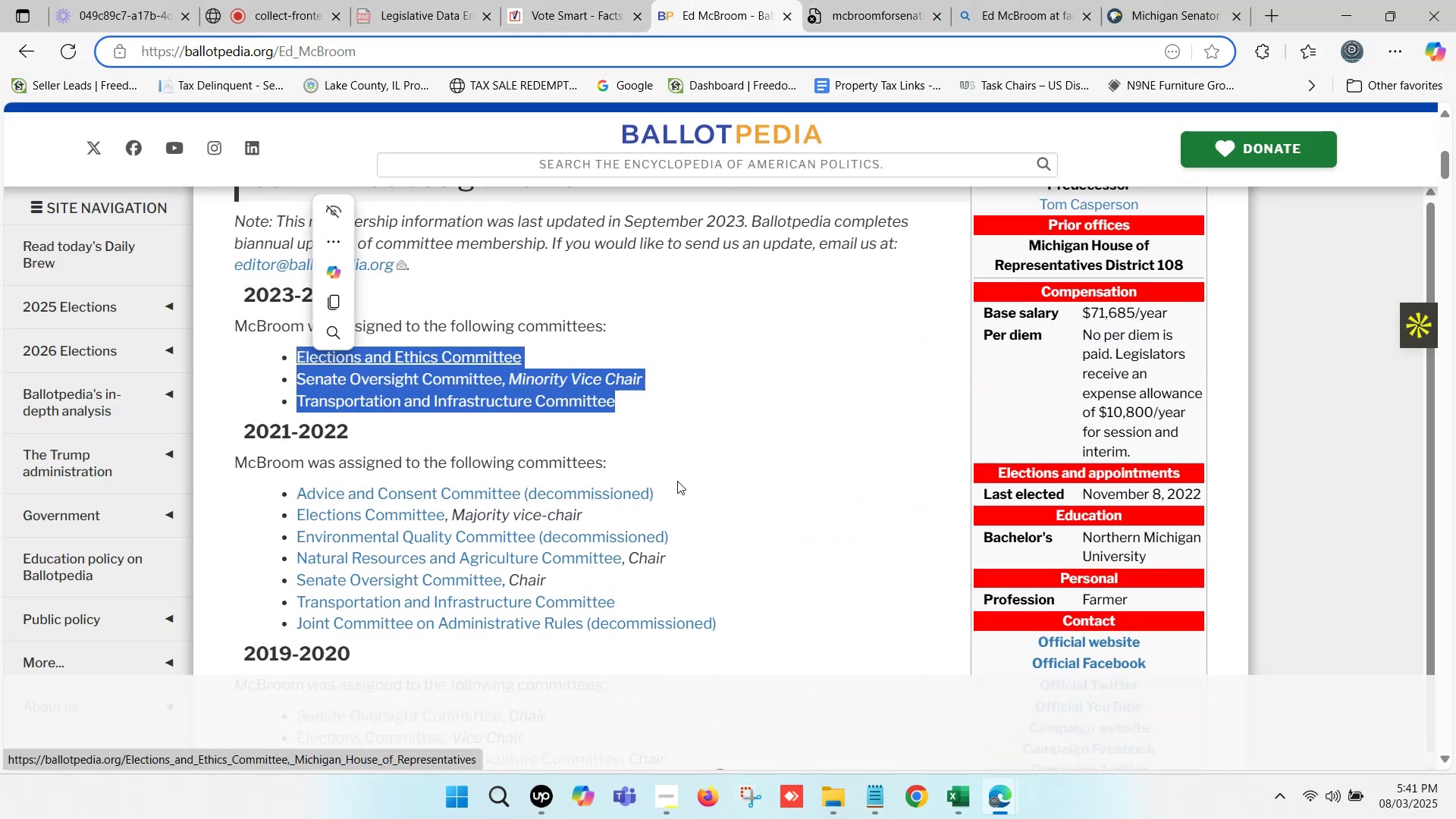 
key(Control+C)
 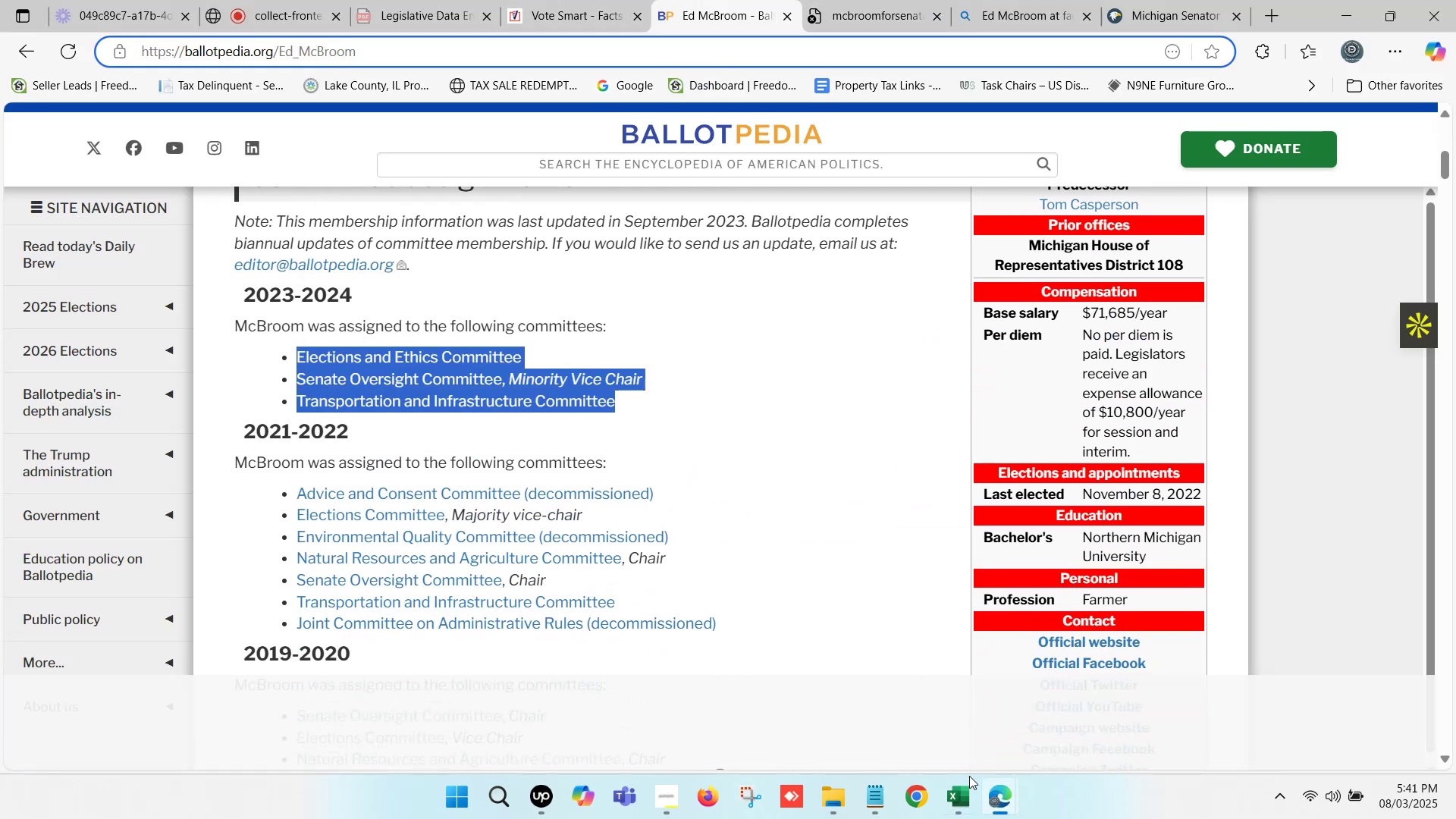 
left_click([967, 787])
 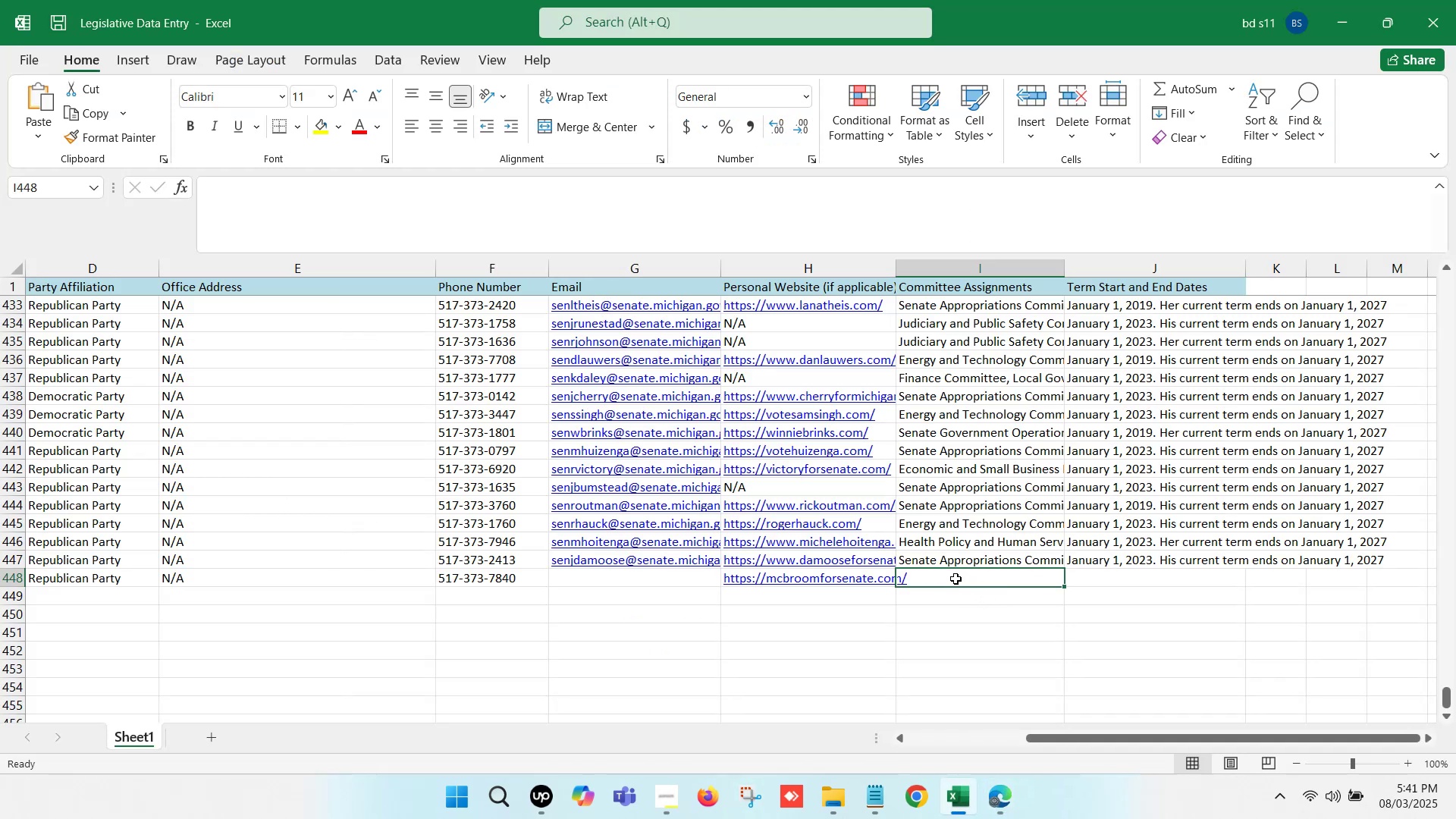 
double_click([956, 579])
 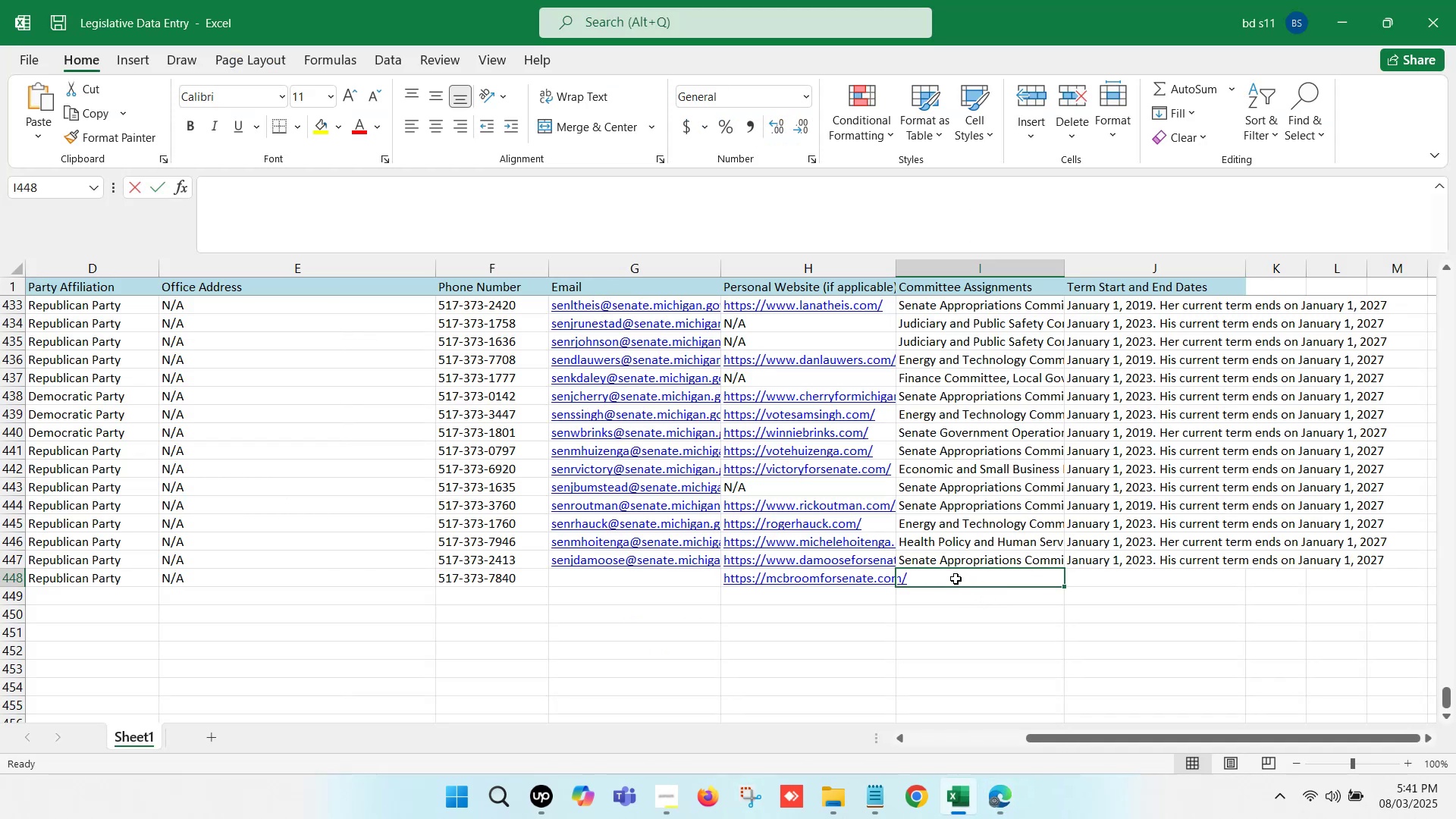 
key(Control+ControlLeft)
 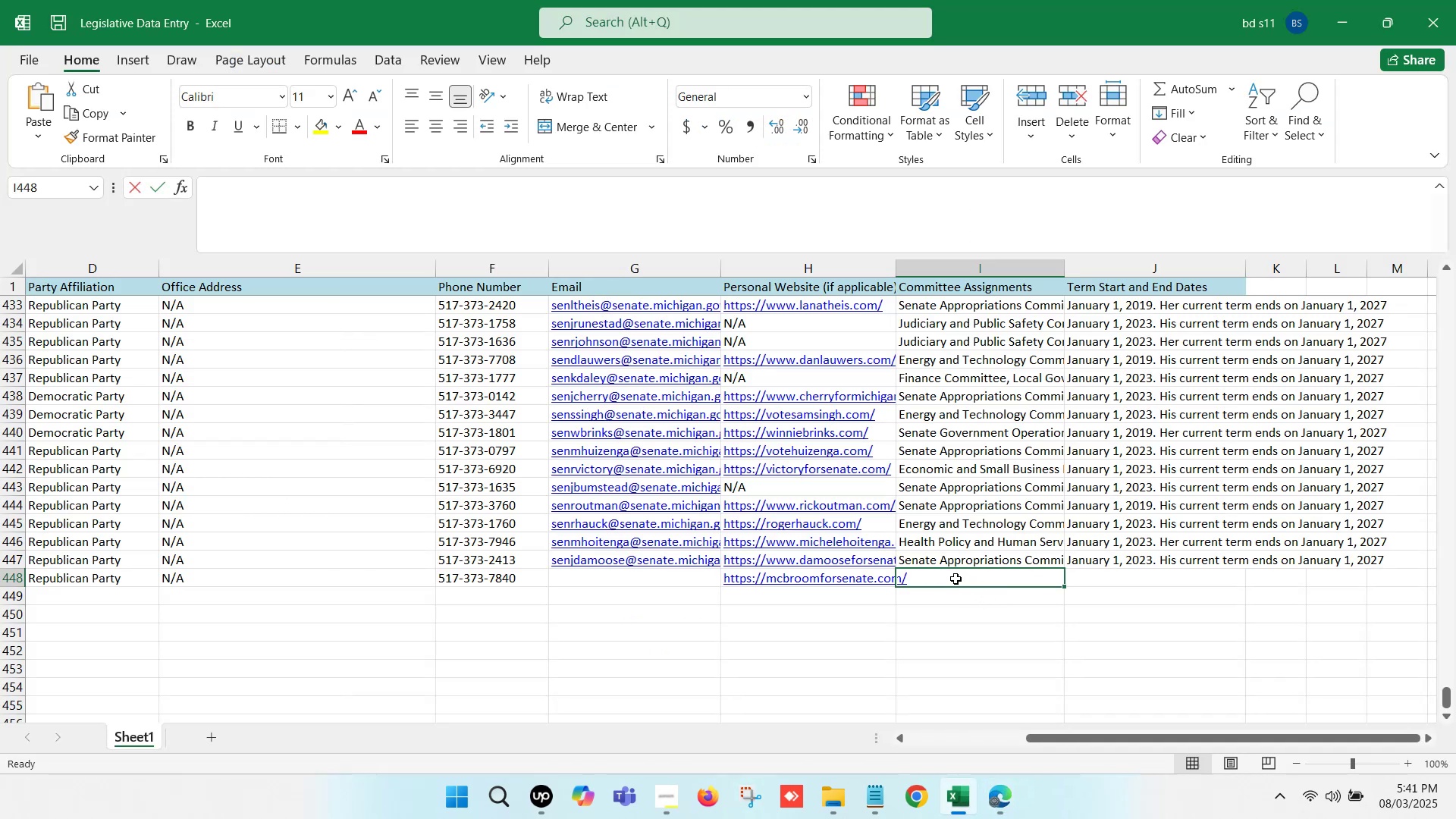 
key(Control+V)
 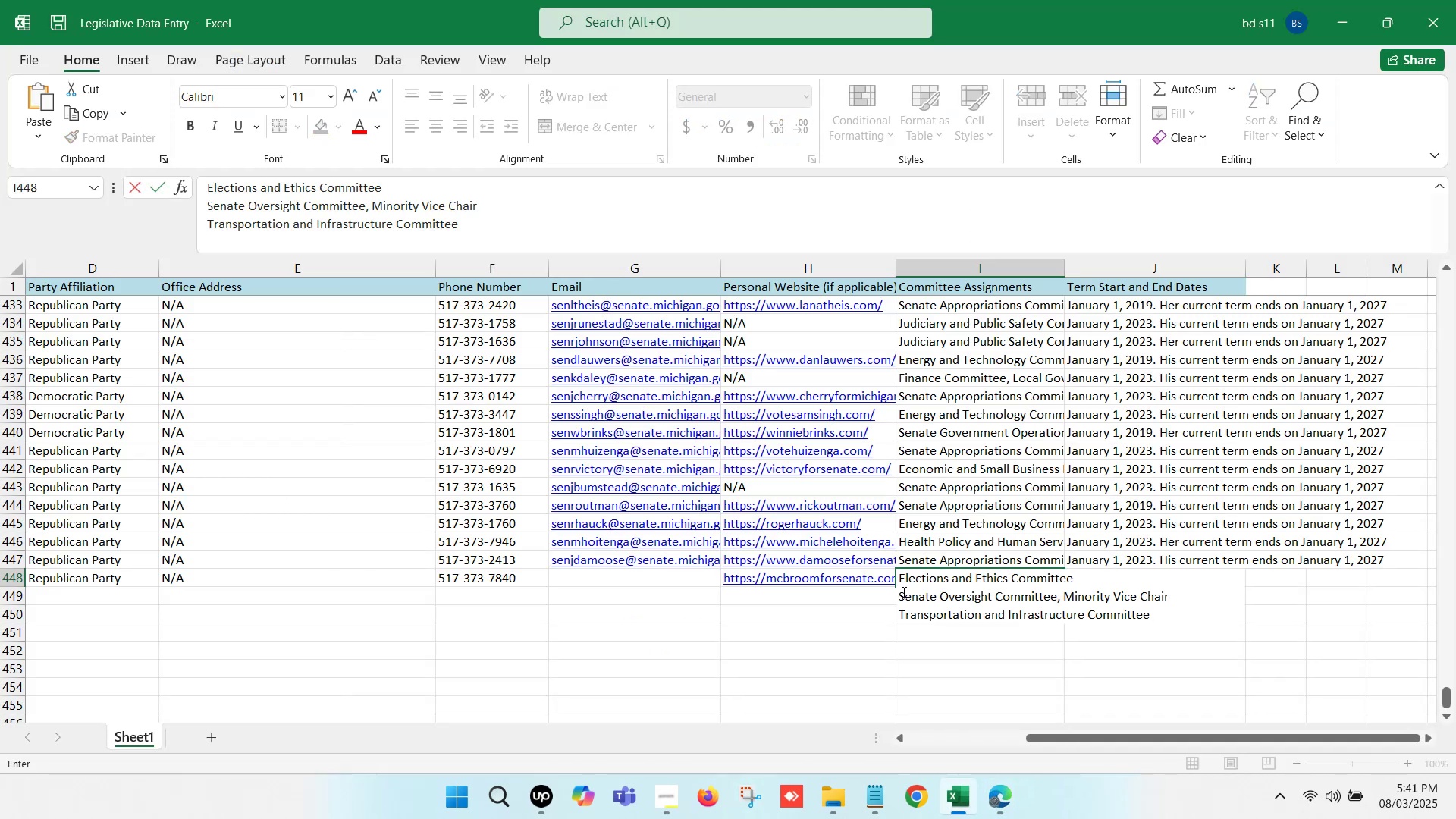 
left_click([900, 592])
 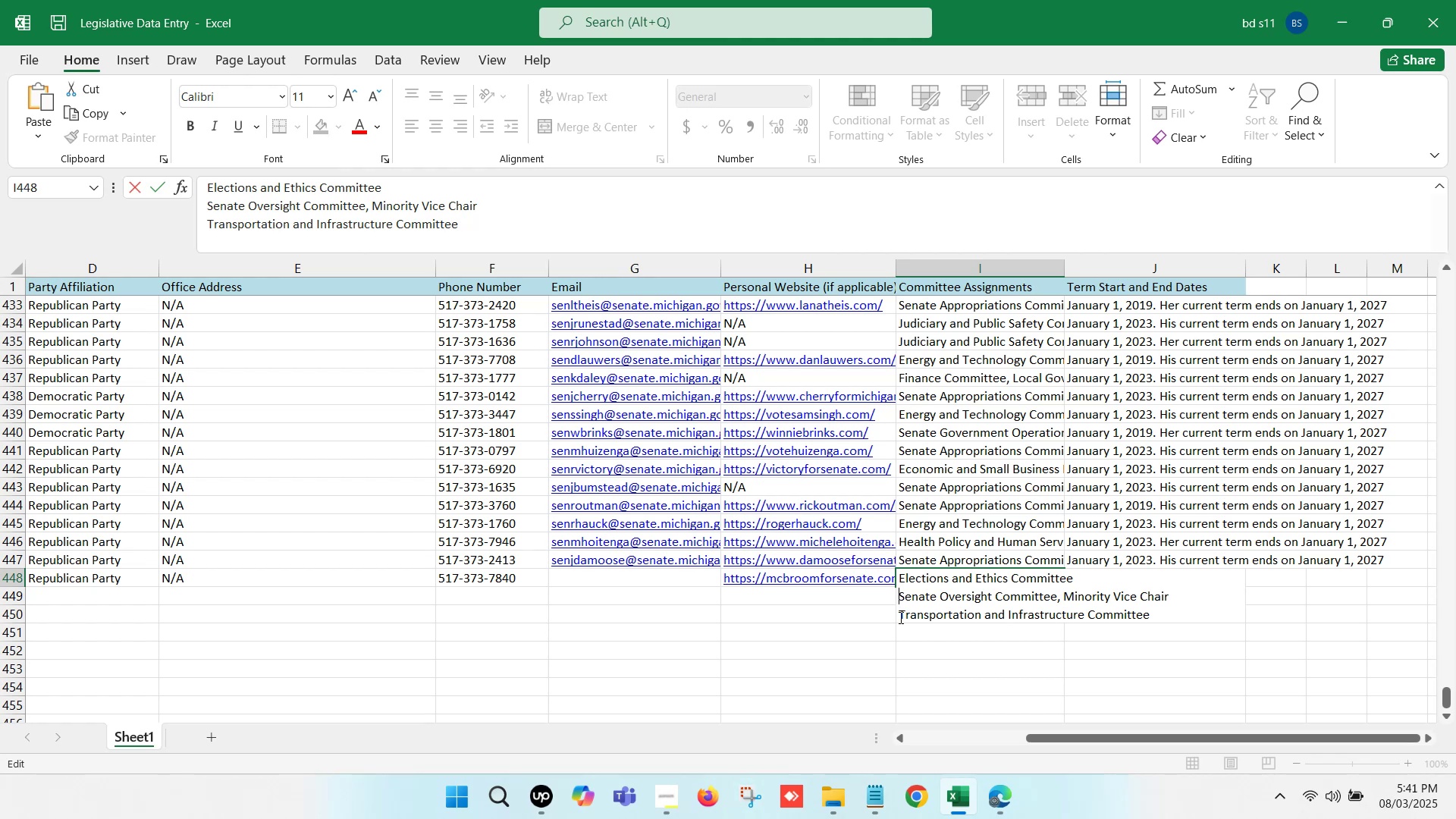 
key(Backspace)
 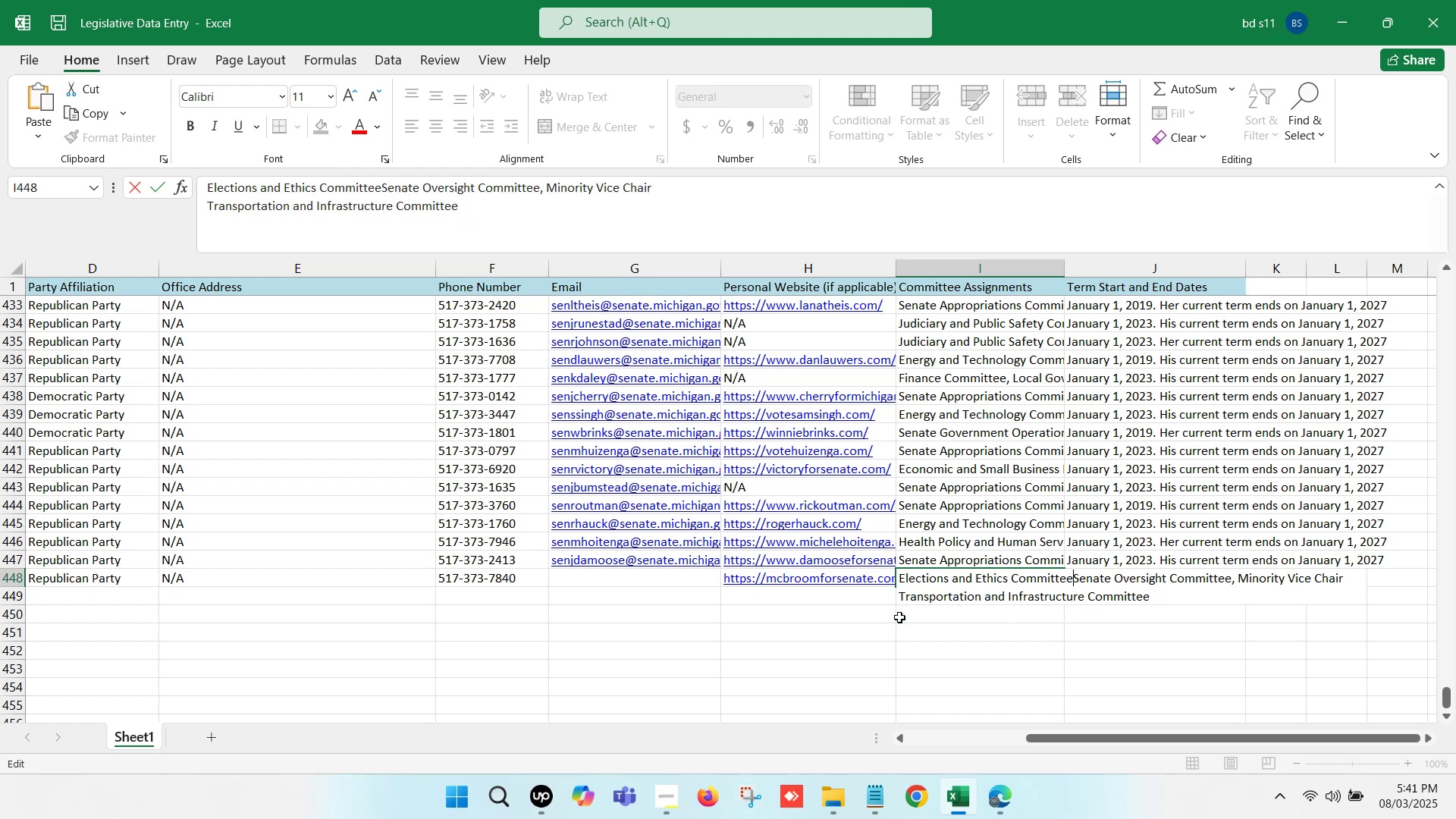 
key(Comma)
 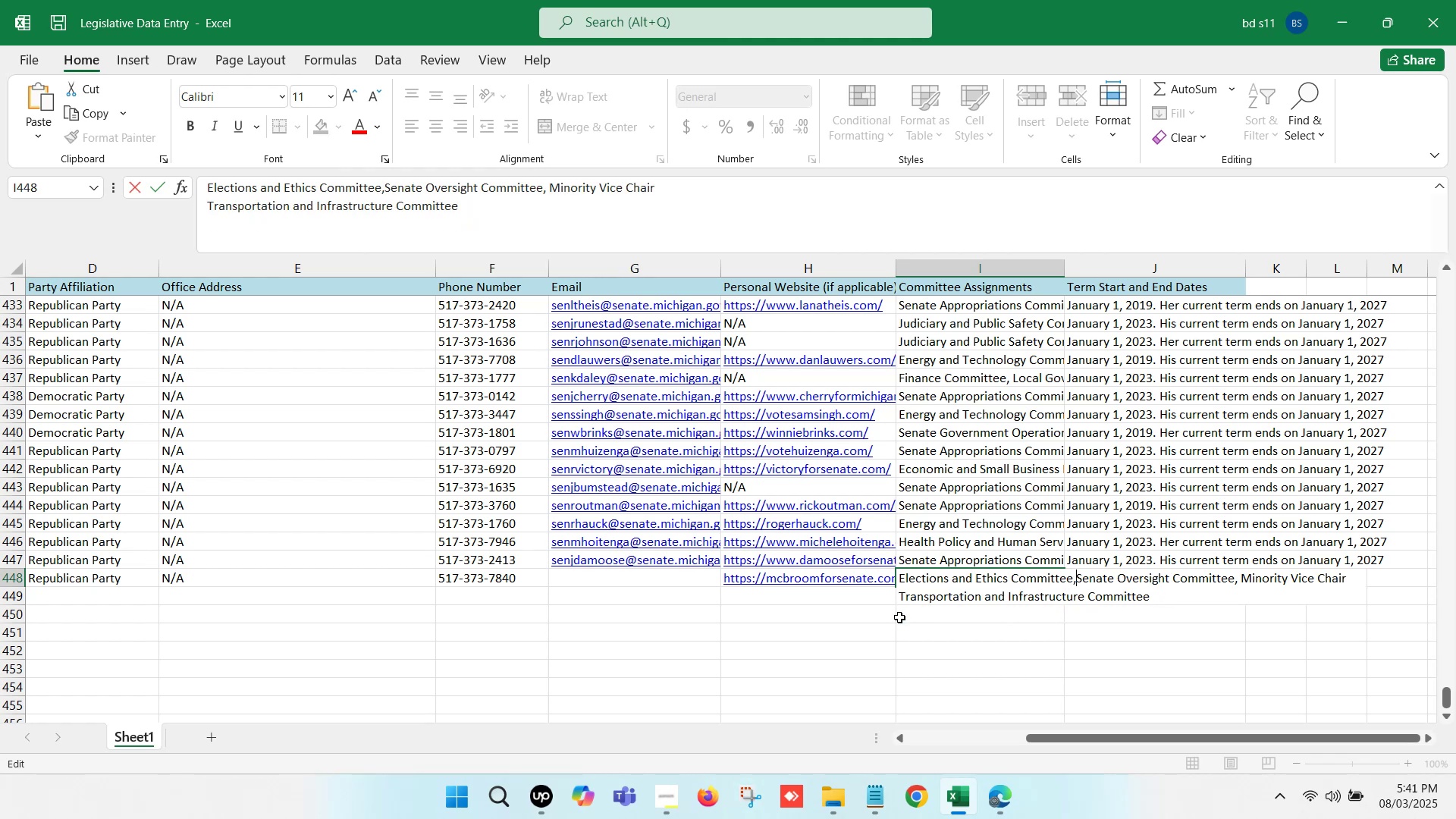 
key(Space)
 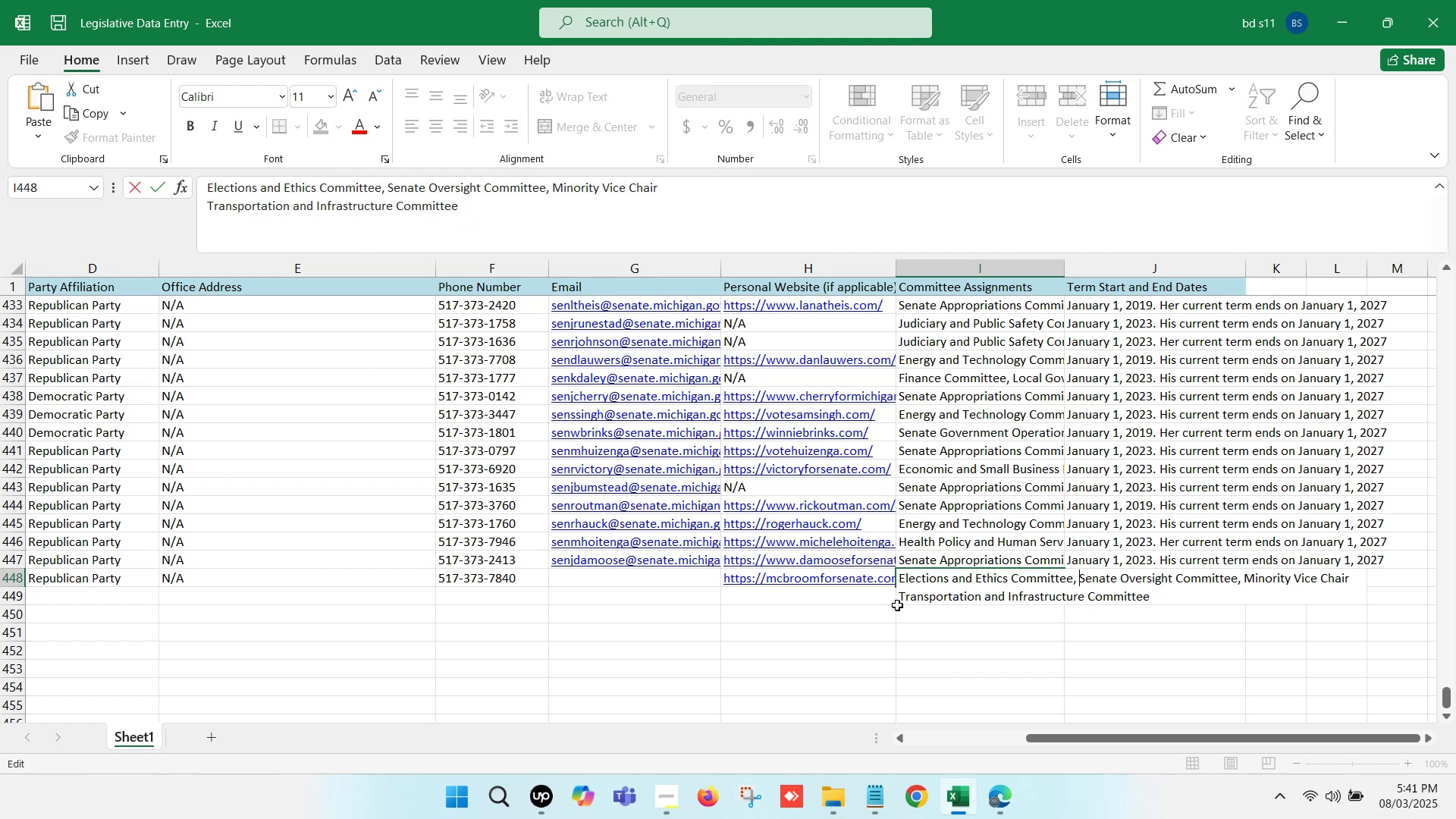 
left_click([899, 603])
 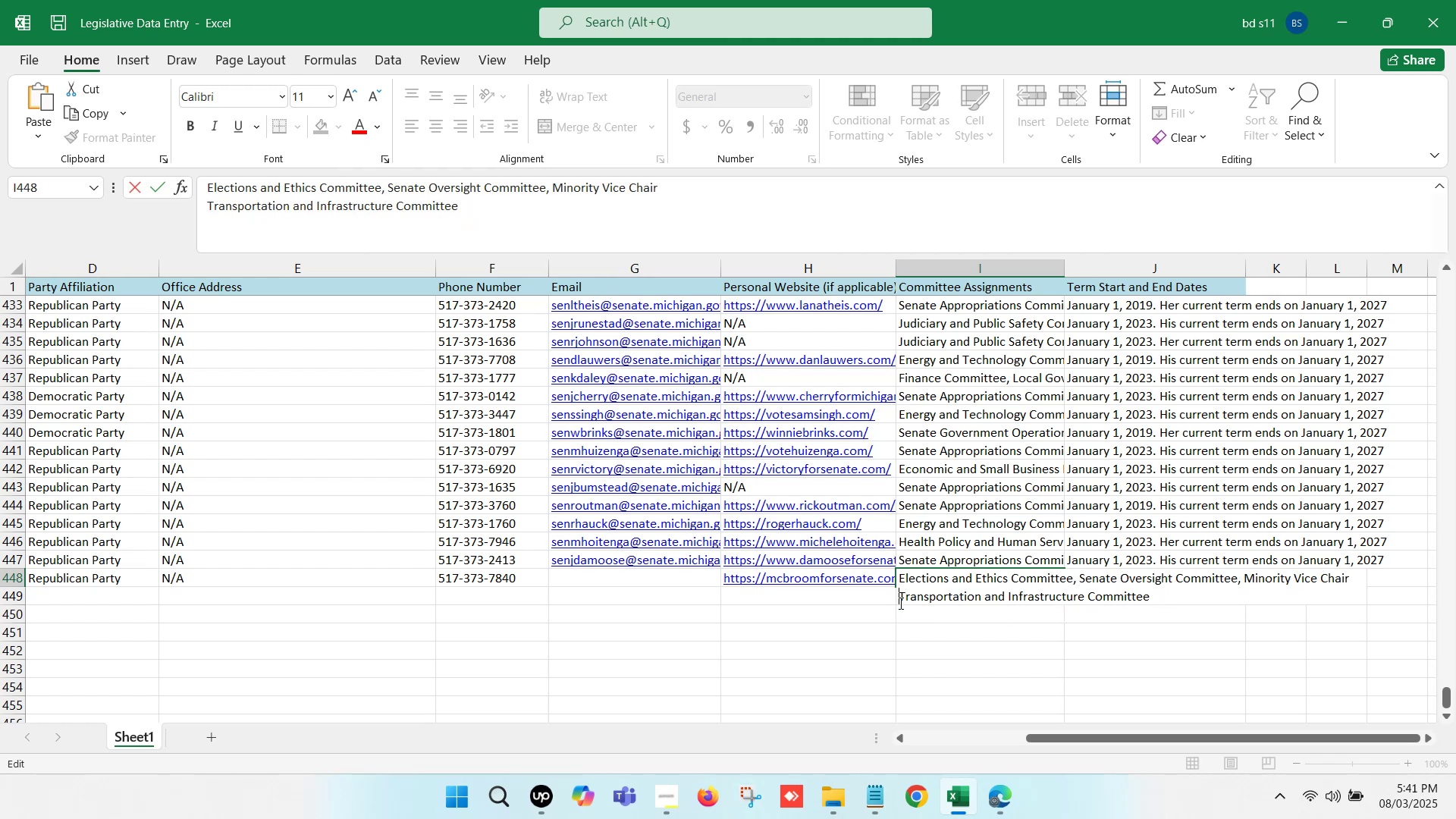 
key(Backspace)
 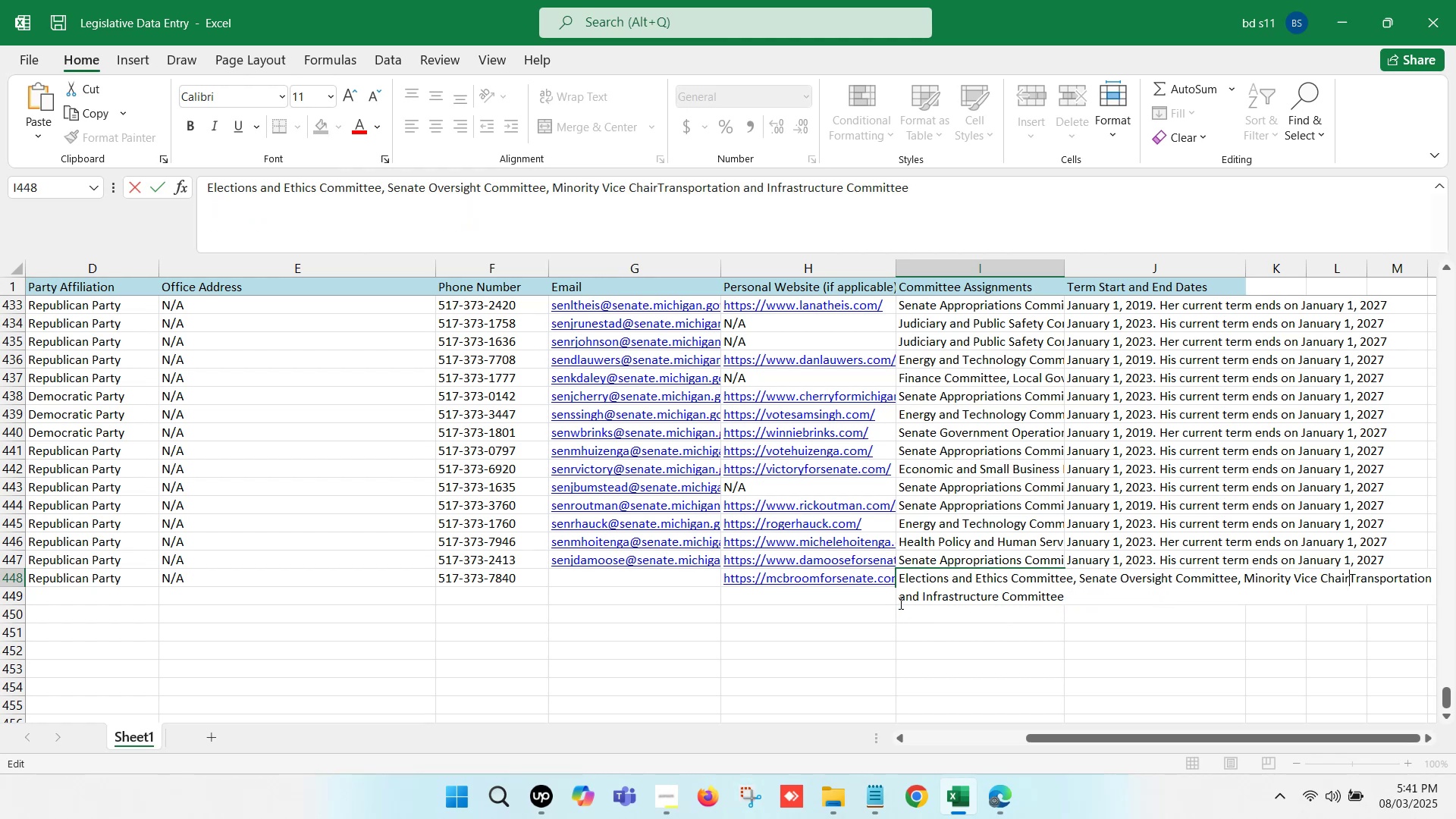 
key(Comma)
 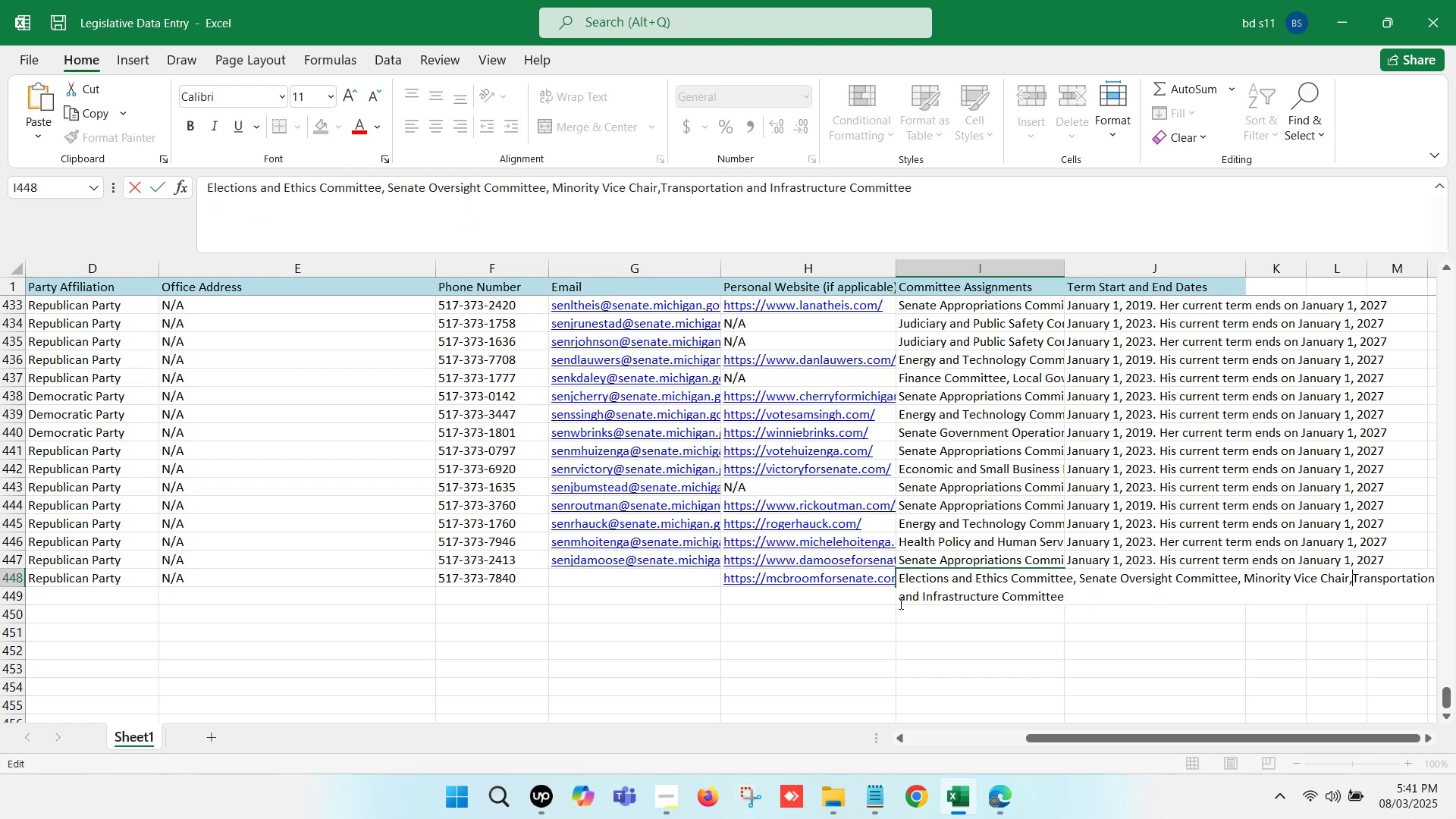 
key(Space)
 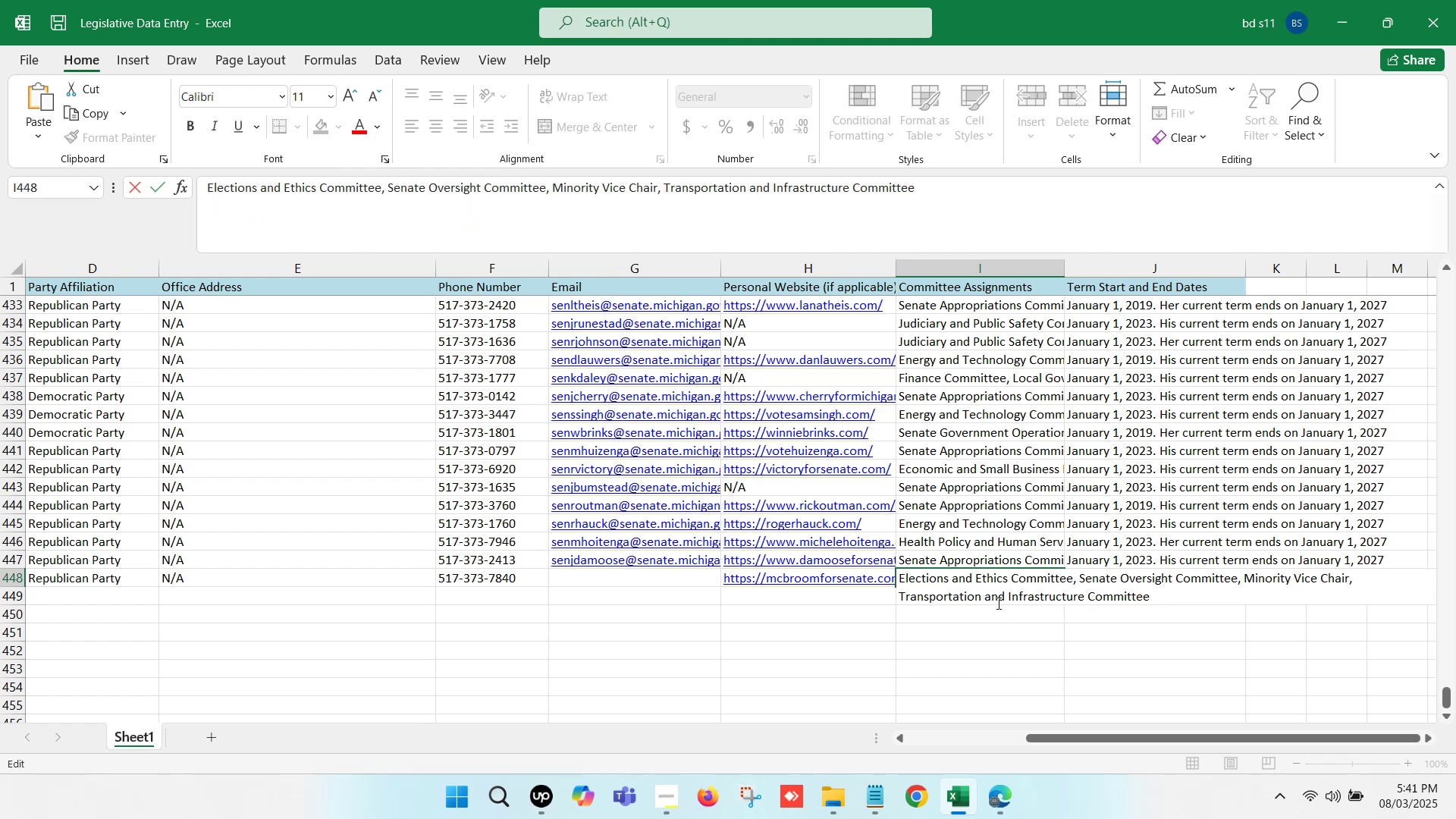 
left_click([1128, 619])
 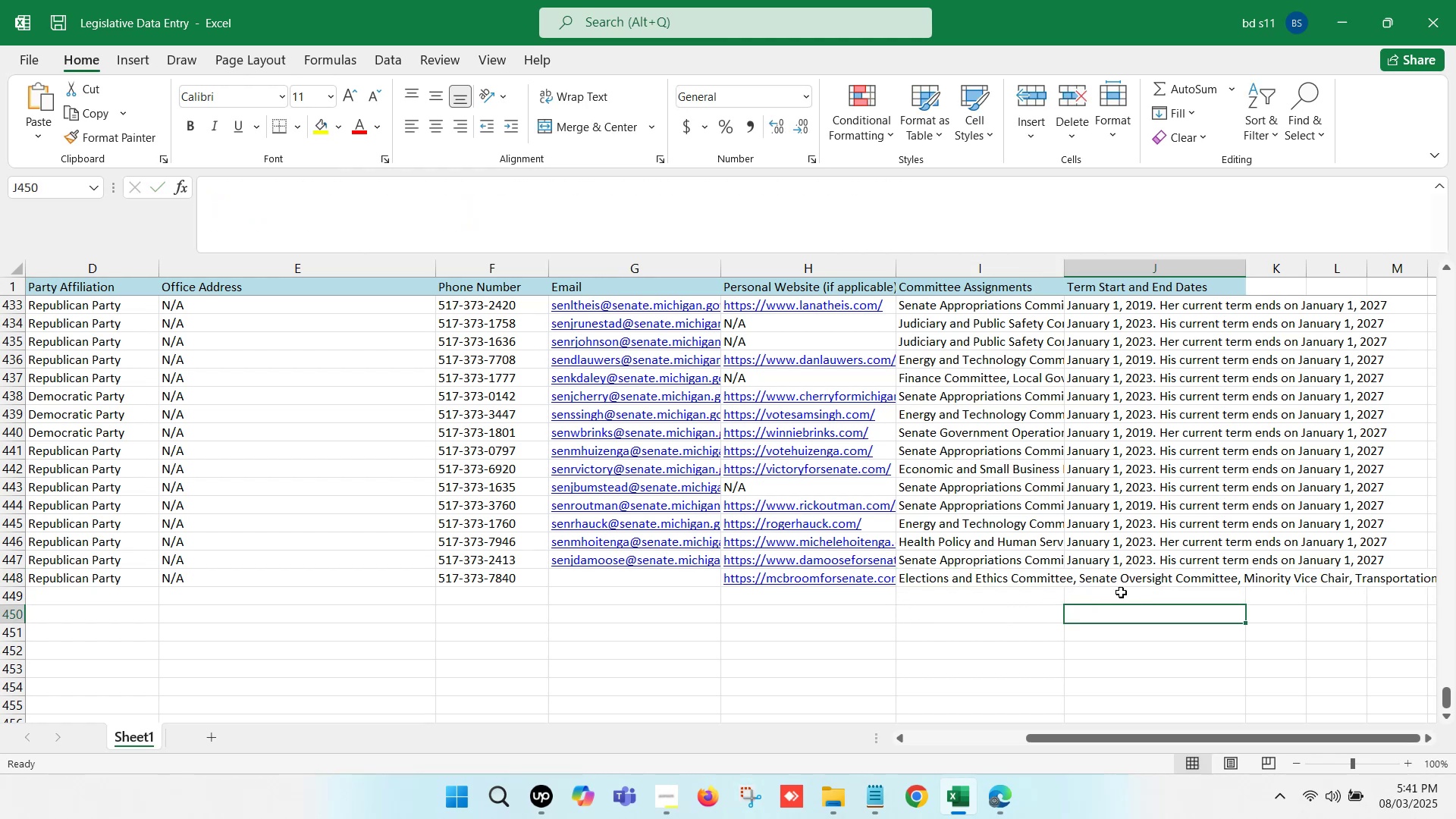 
left_click([1110, 578])
 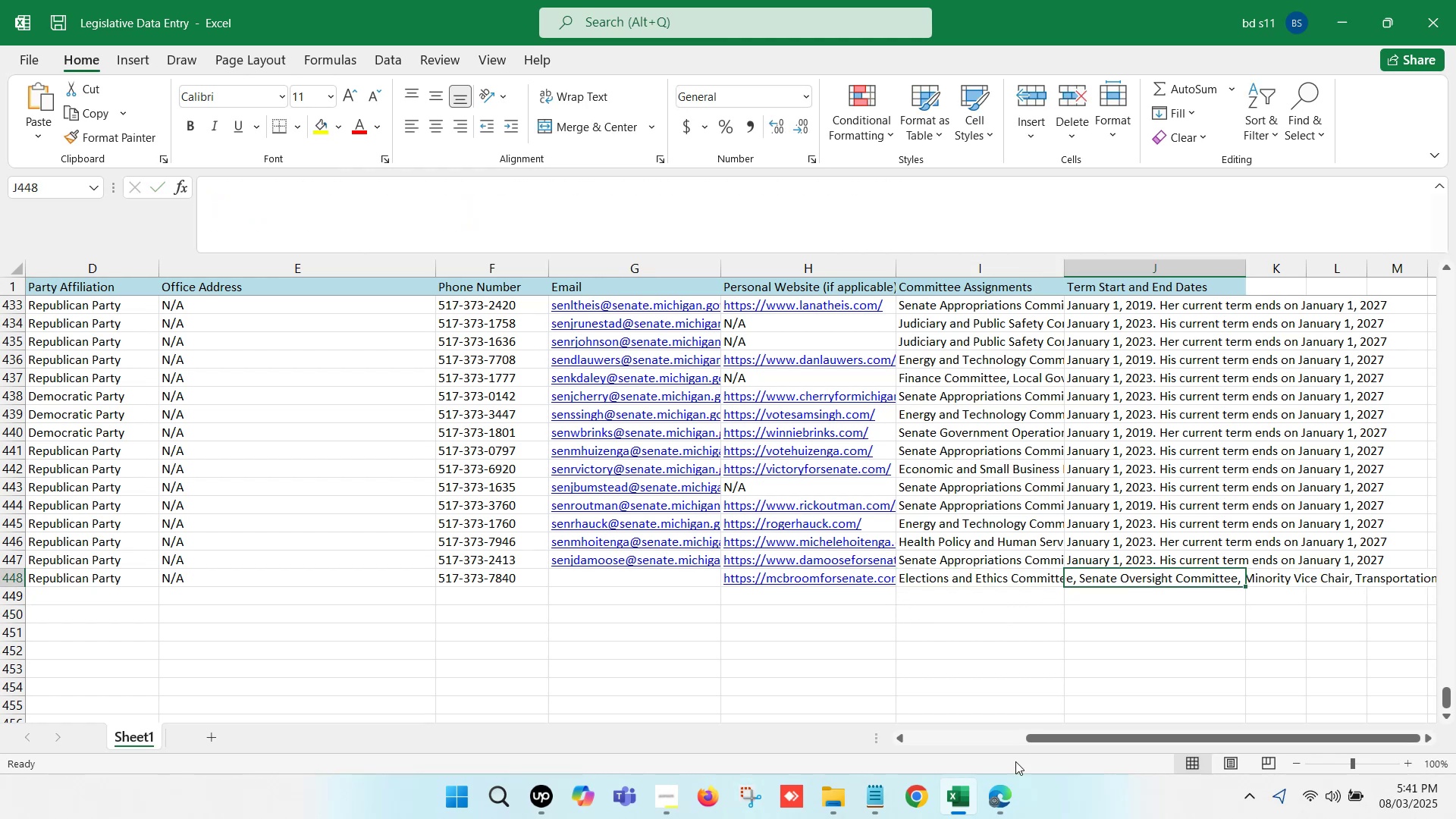 
left_click([1015, 795])
 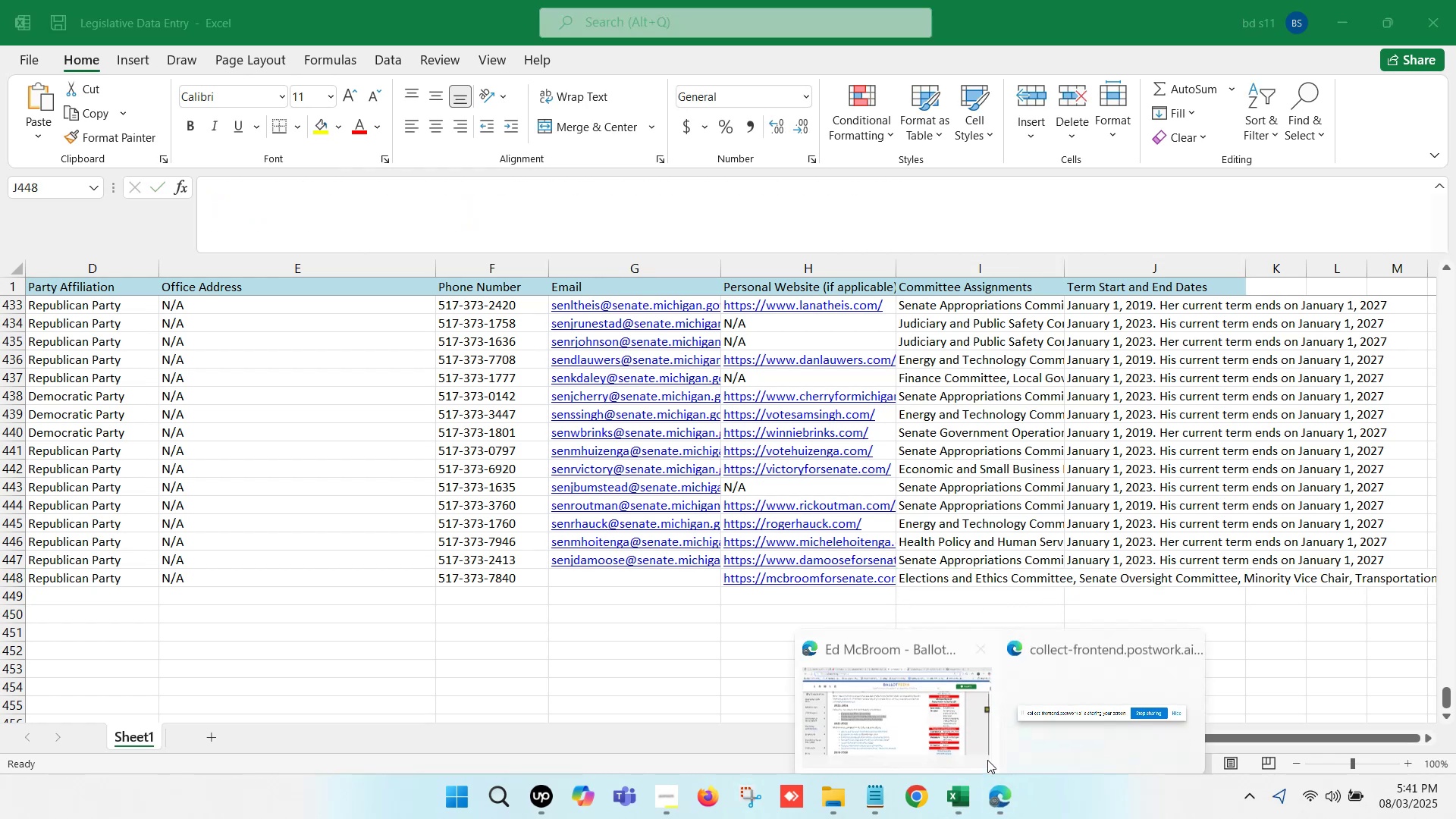 
left_click([880, 705])
 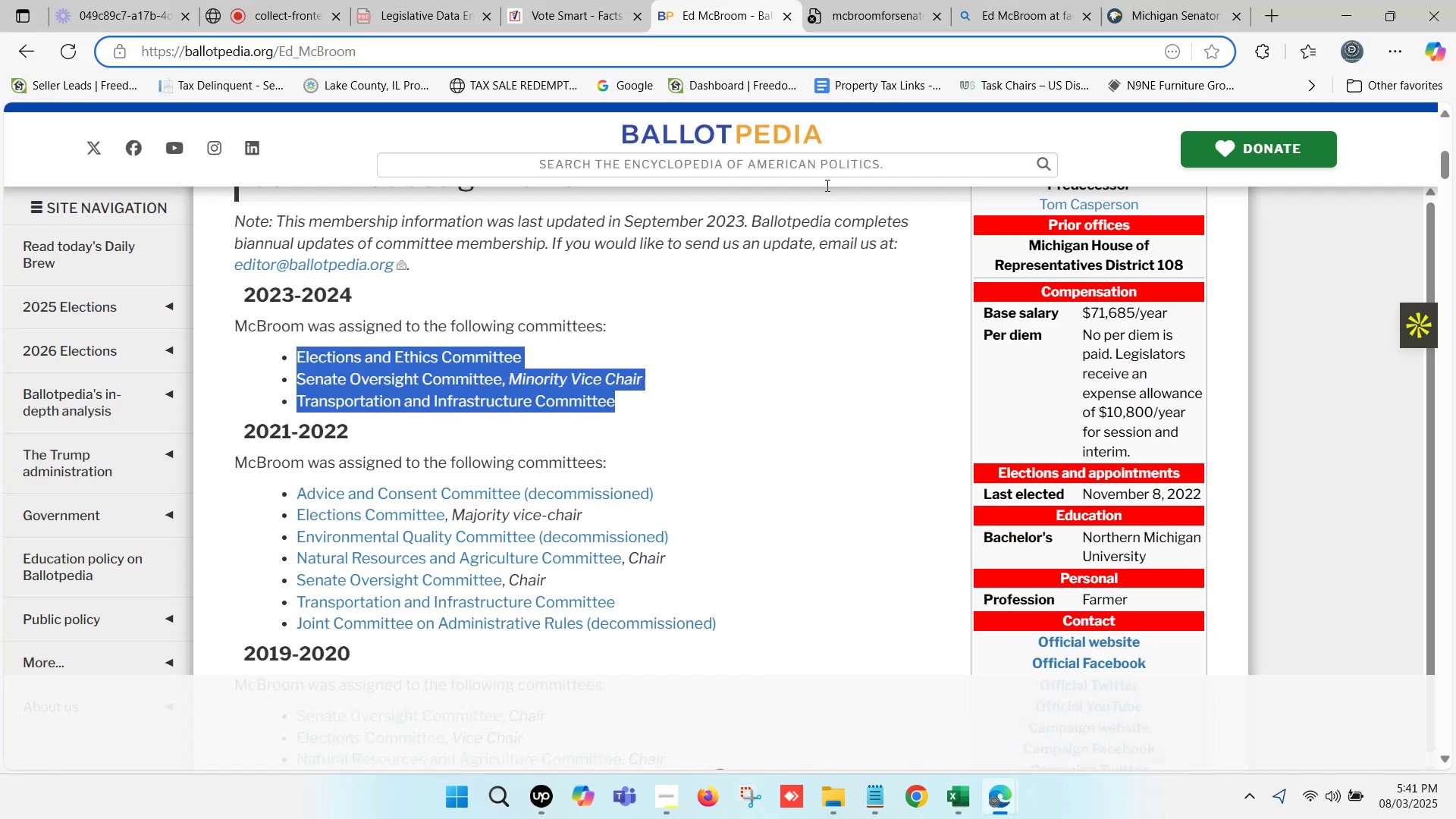 
scroll: coordinate [548, 389], scroll_direction: up, amount: 4.0
 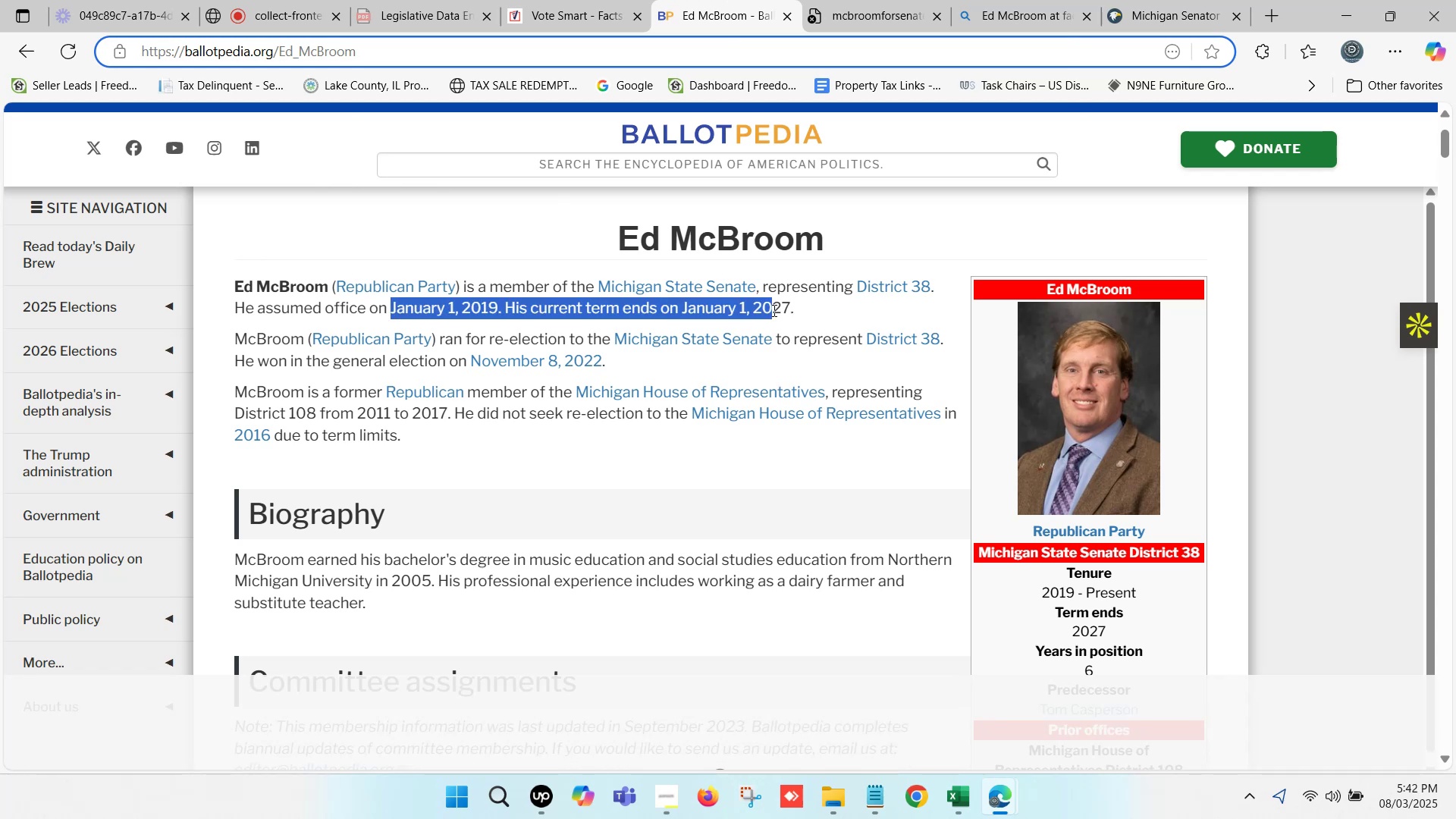 
key(Control+C)
 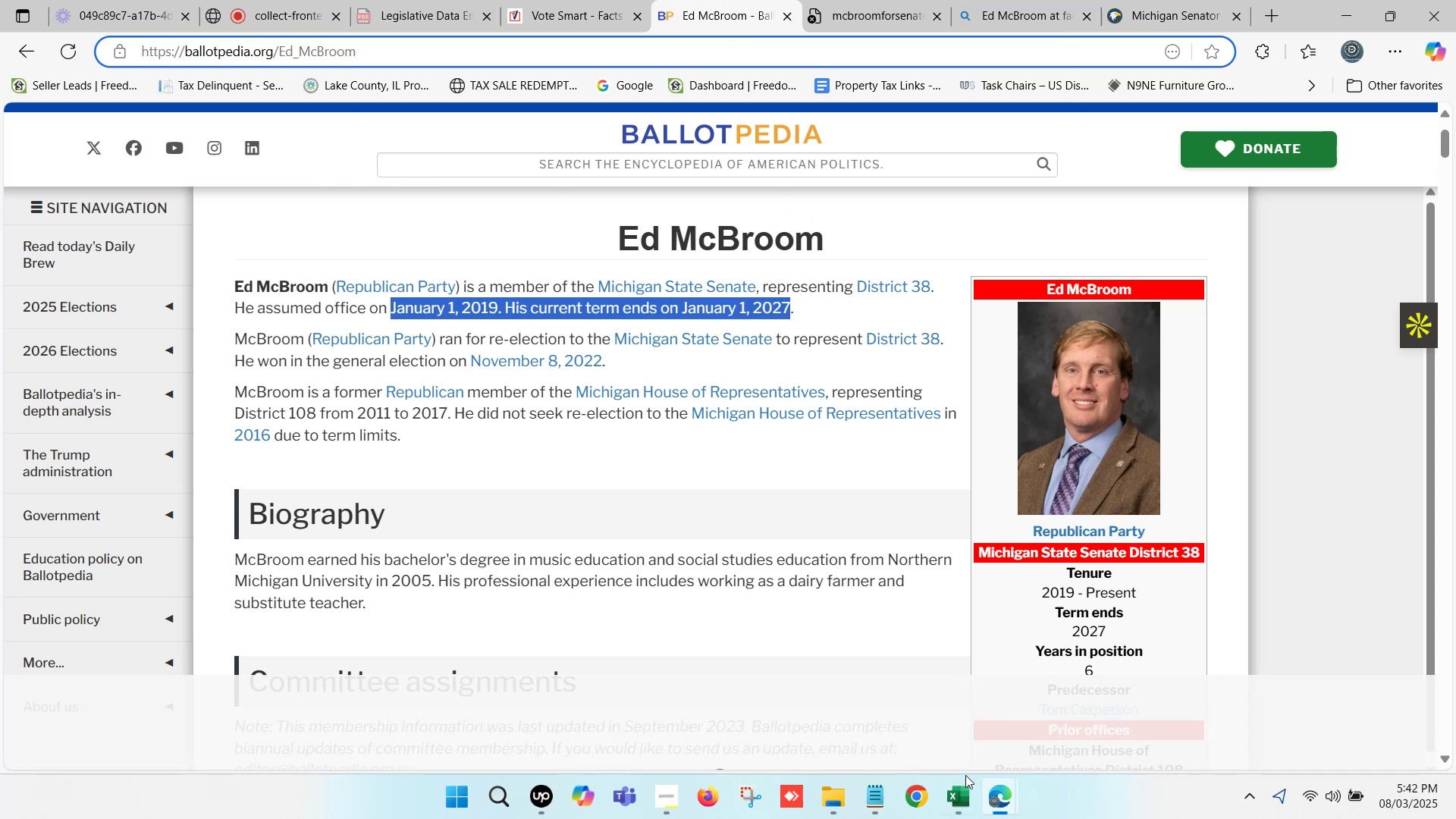 
left_click([965, 792])
 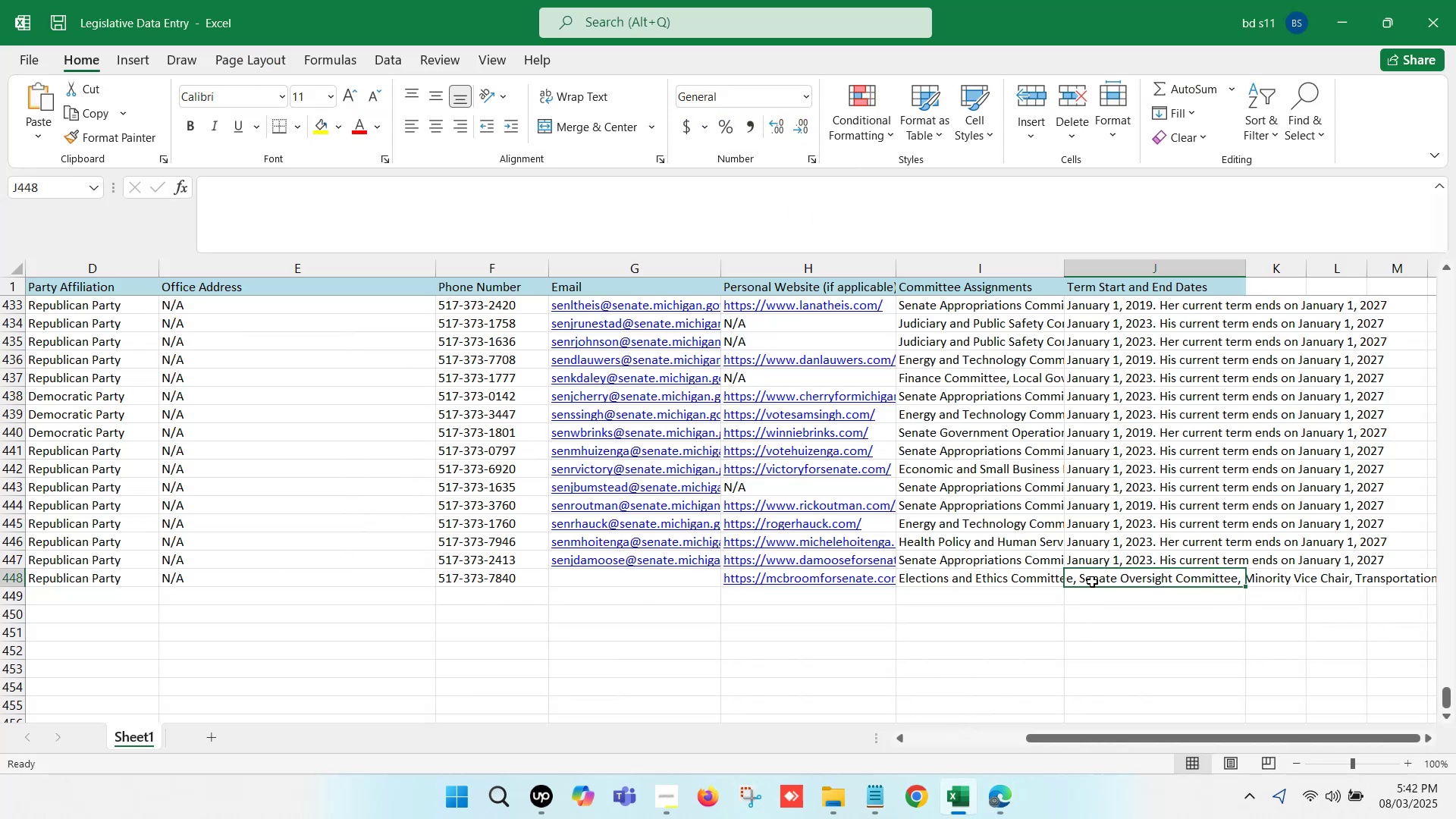 
double_click([1092, 582])
 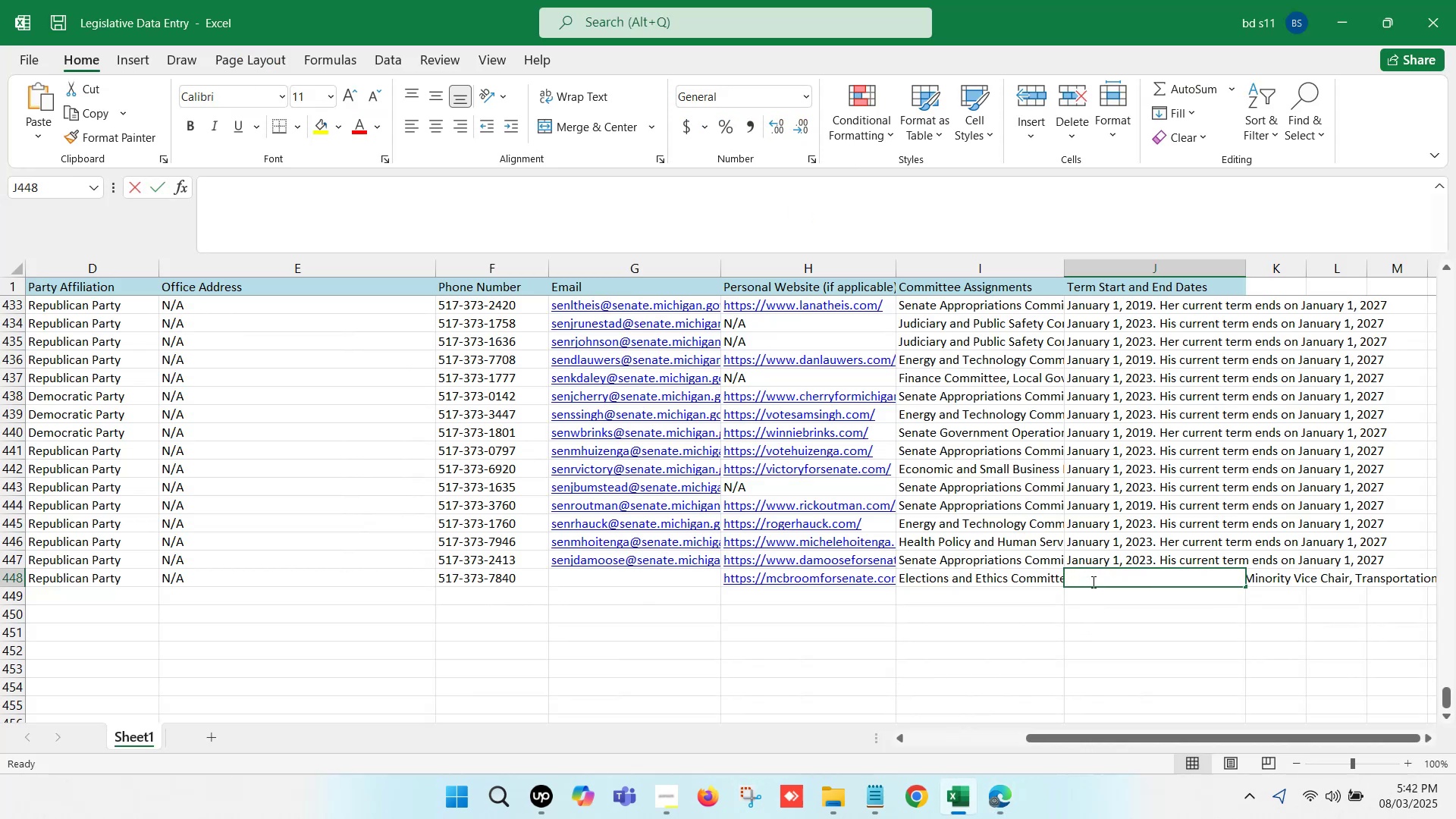 
key(Control+ControlLeft)
 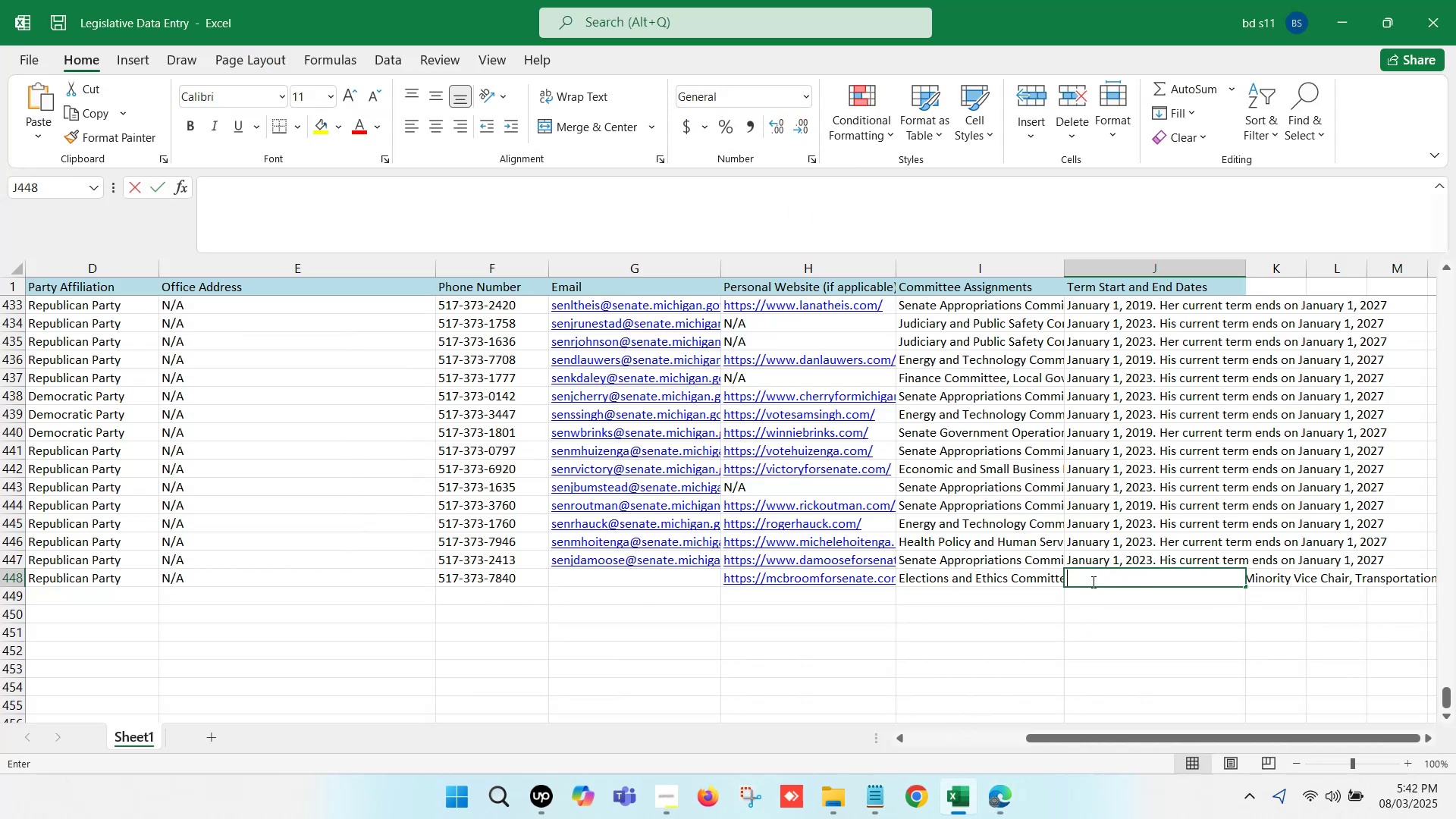 
key(Control+V)
 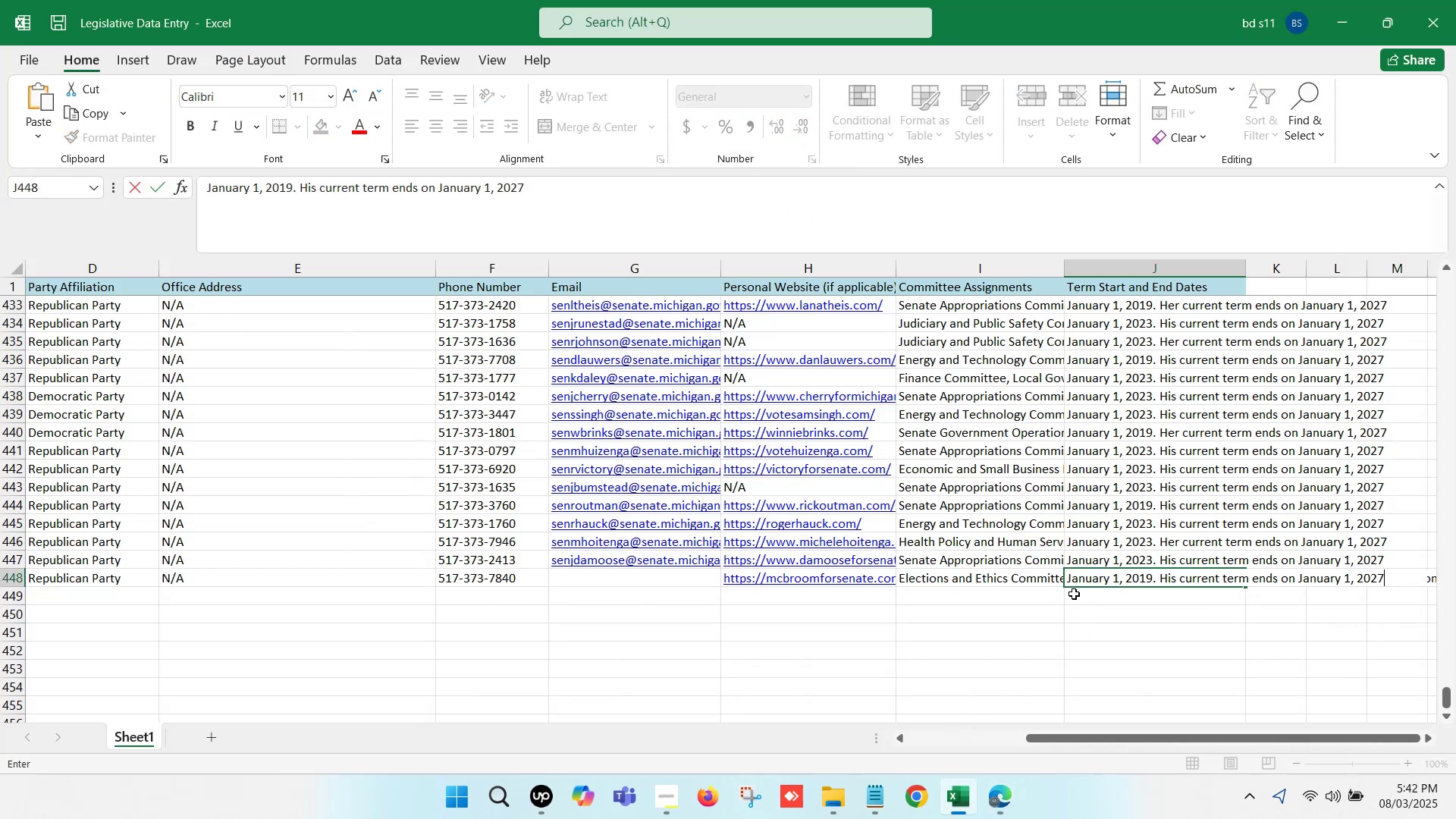 
left_click([1074, 594])
 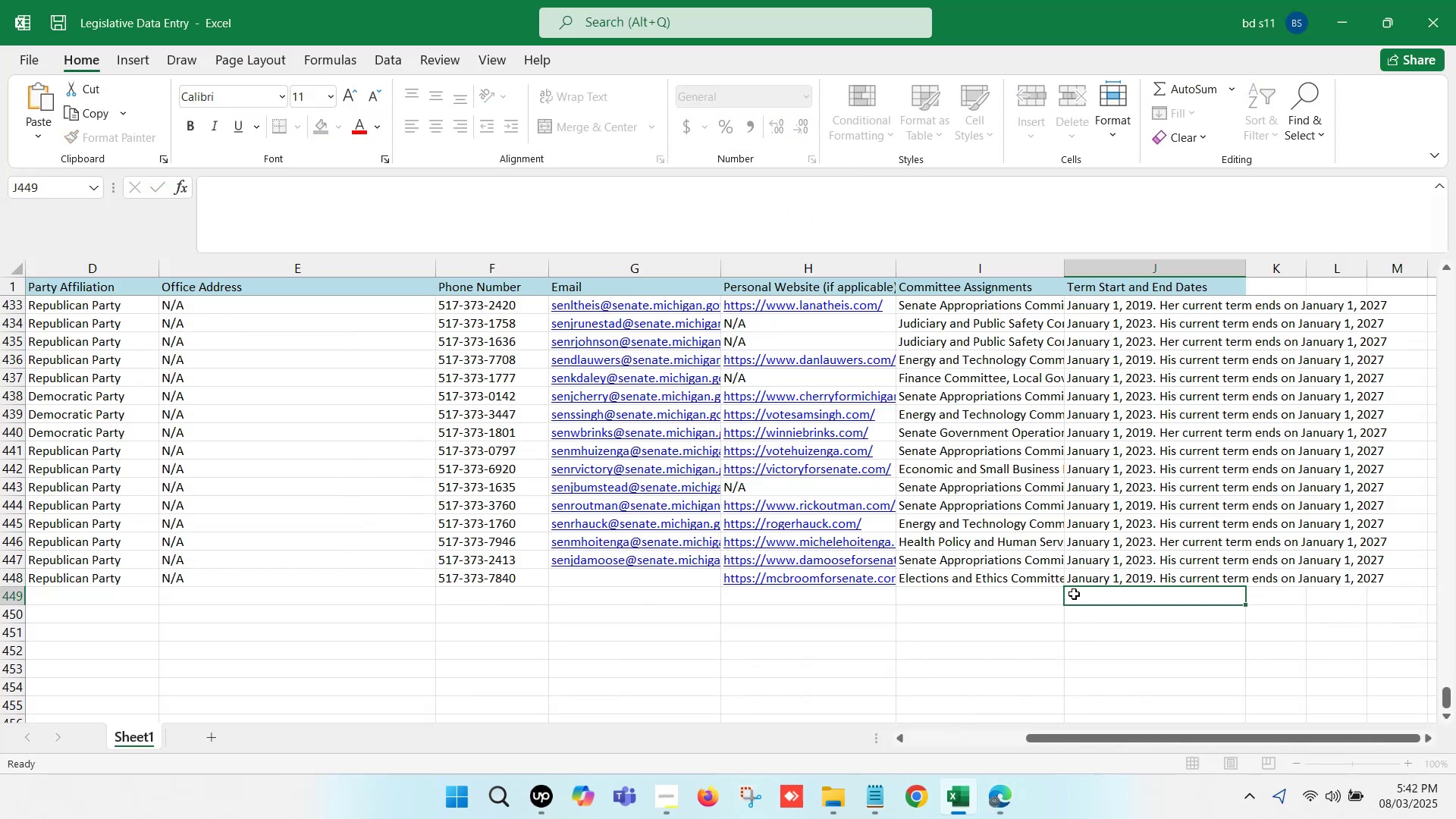 
key(Control+S)
 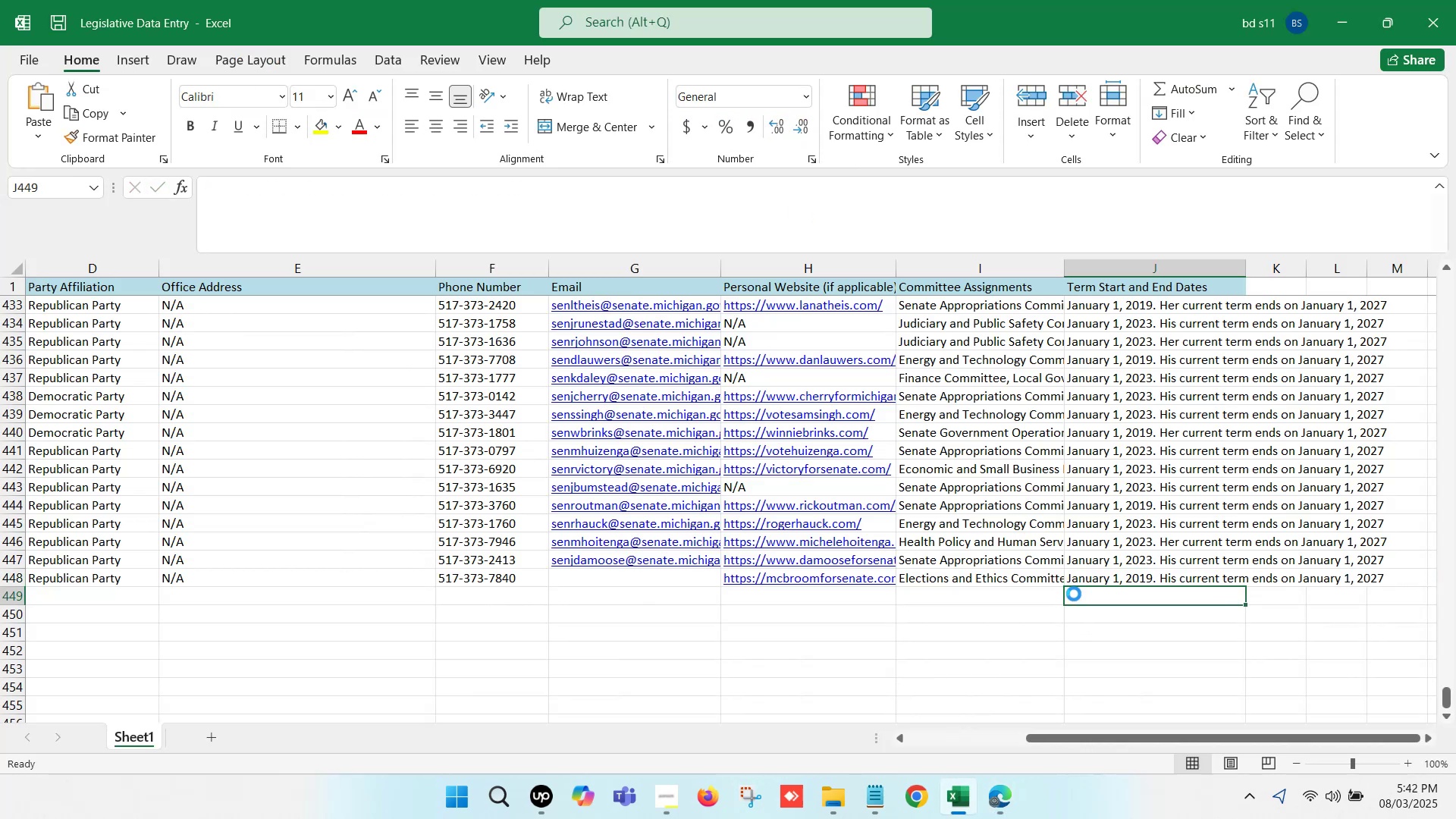 
key(Control+S)
 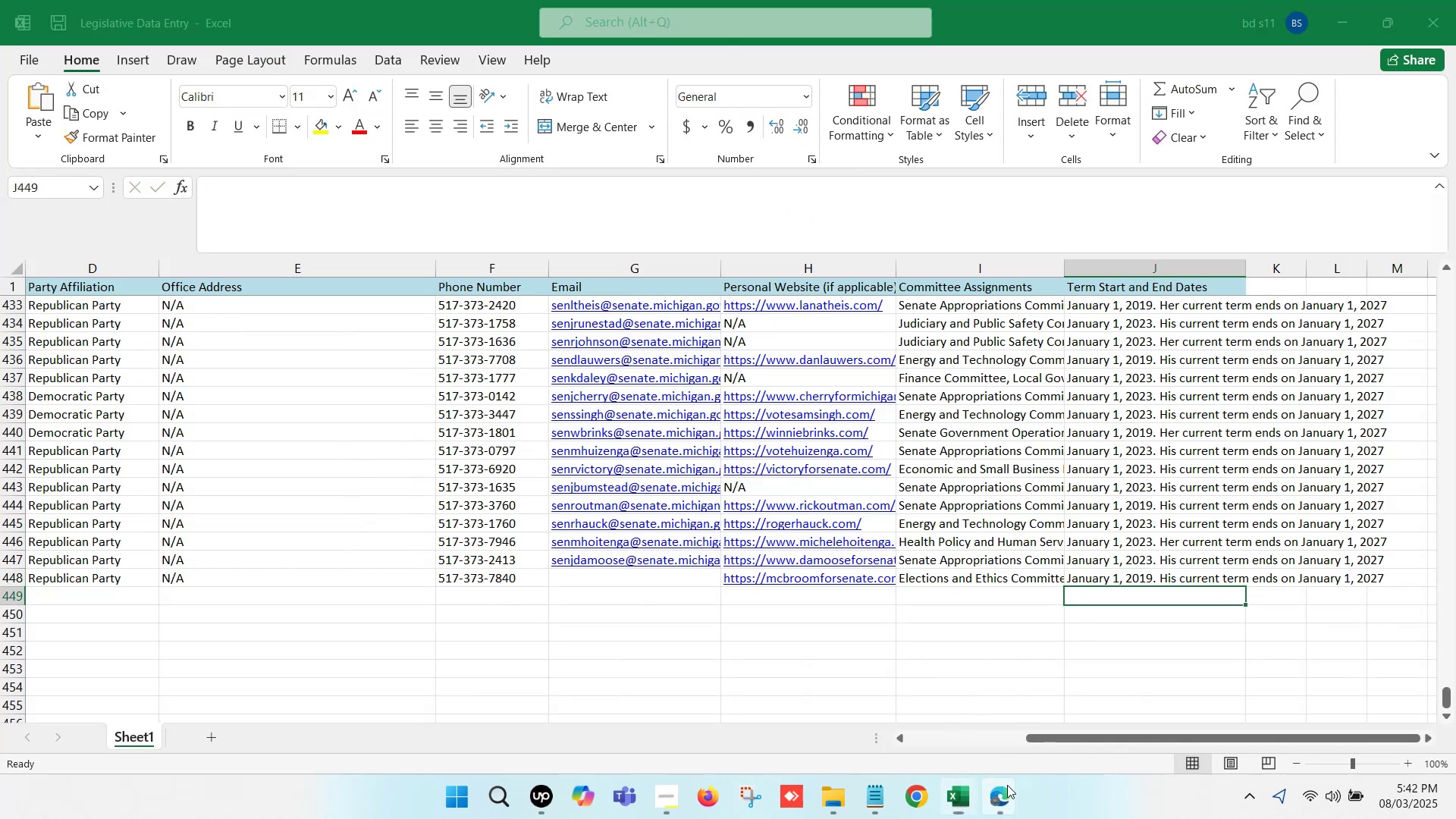 
double_click([825, 693])
 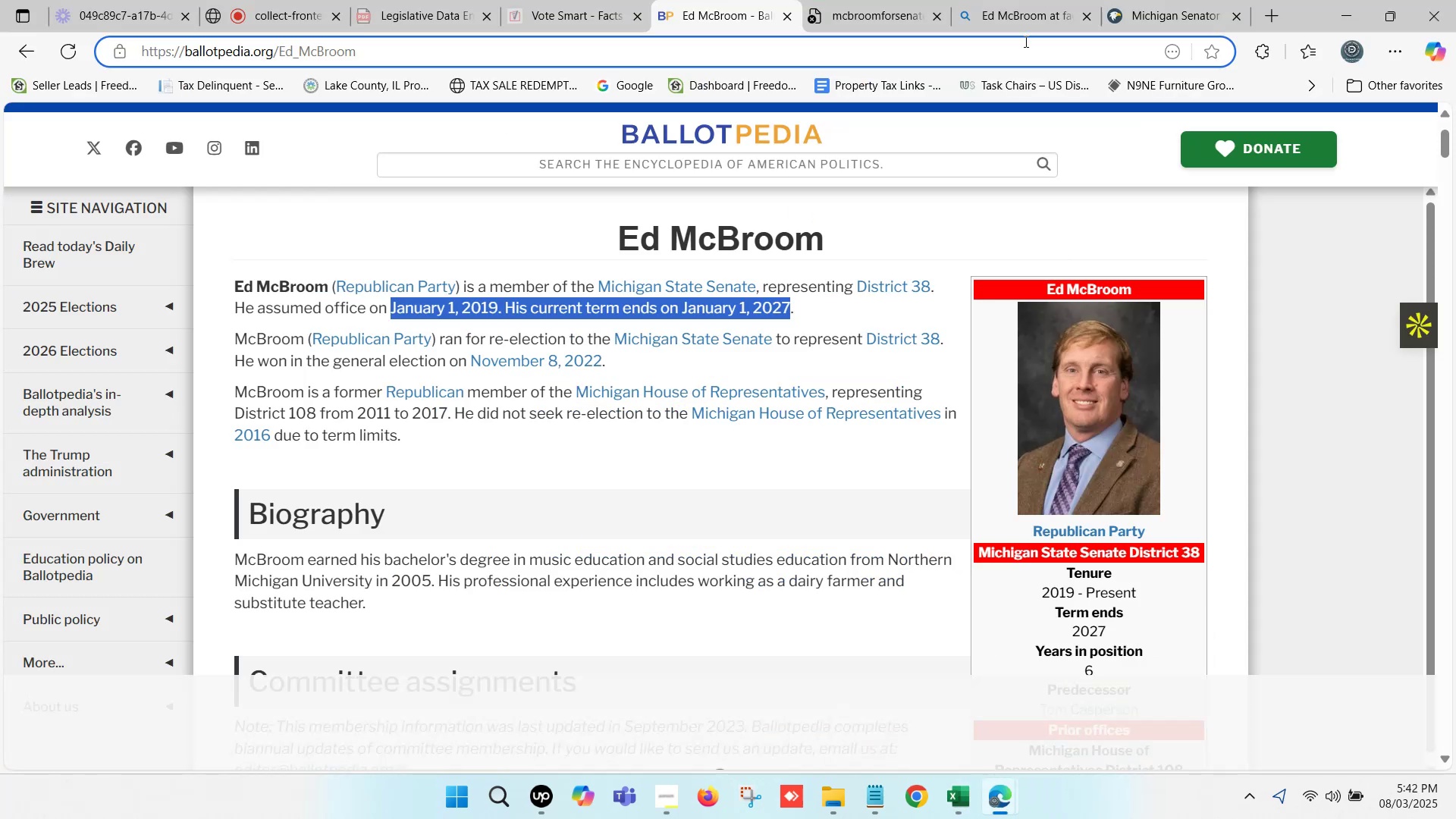 
left_click([1037, 0])
 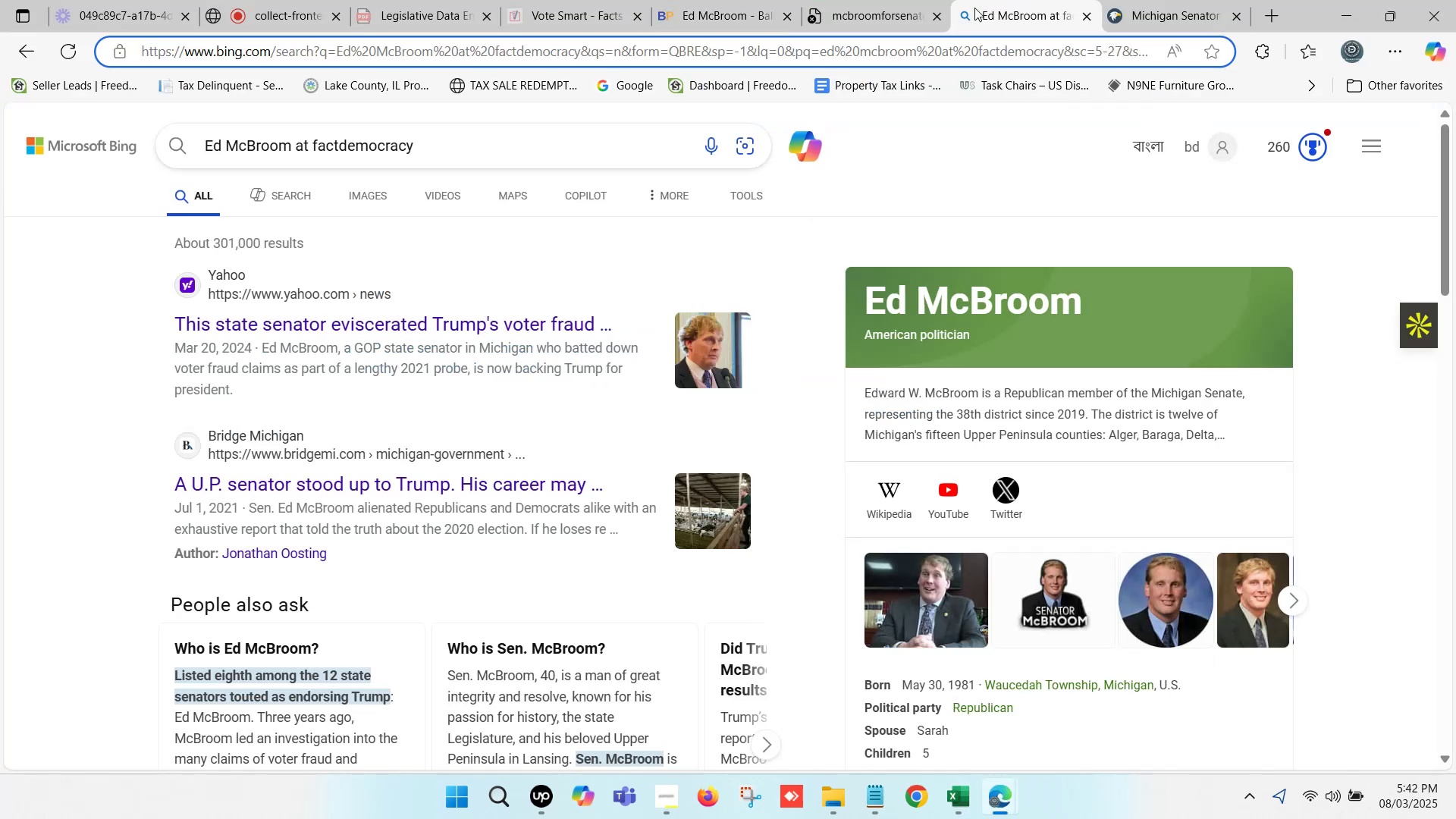 
scroll: coordinate [408, 168], scroll_direction: up, amount: 2.0
 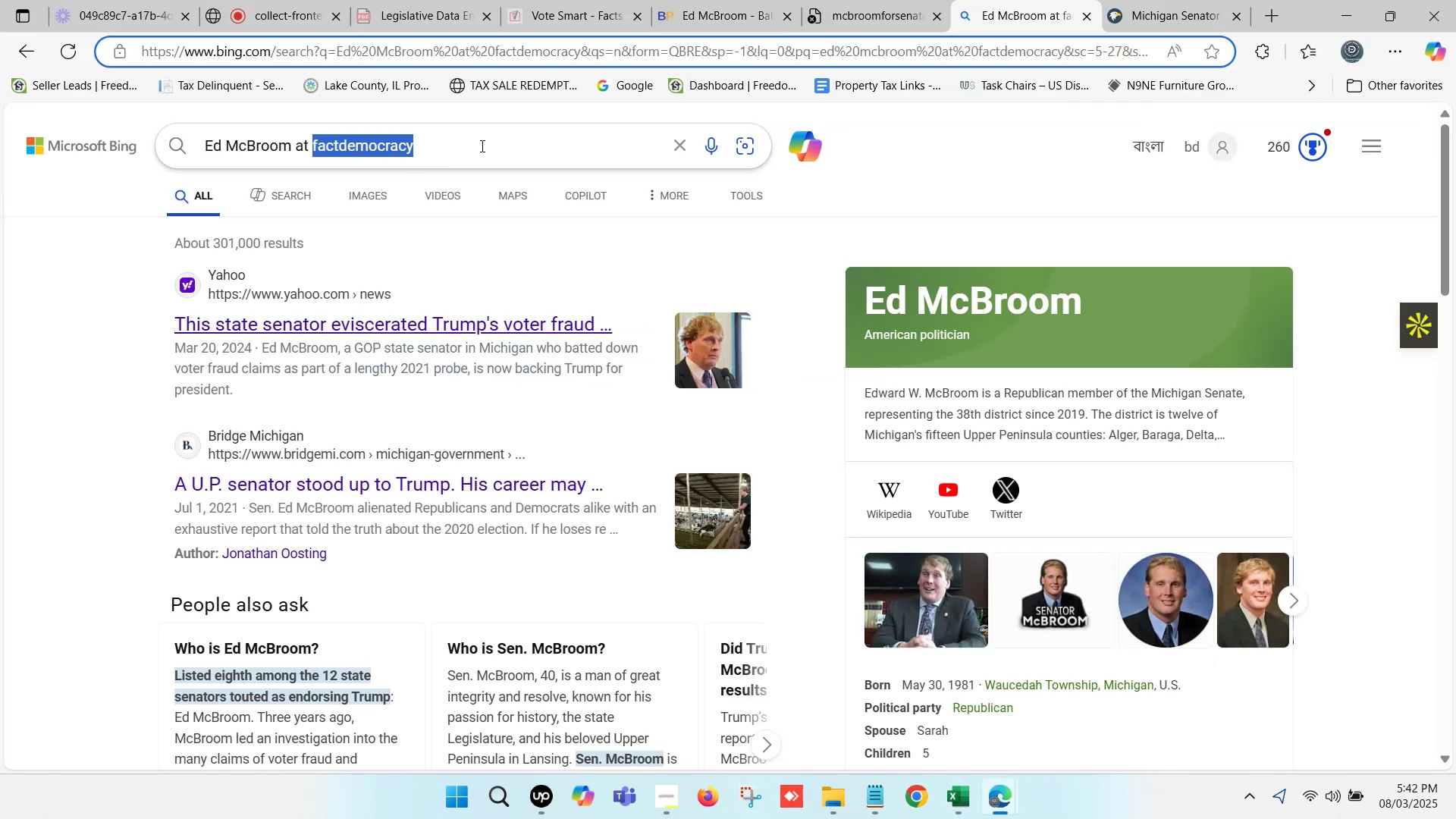 
type(email)
 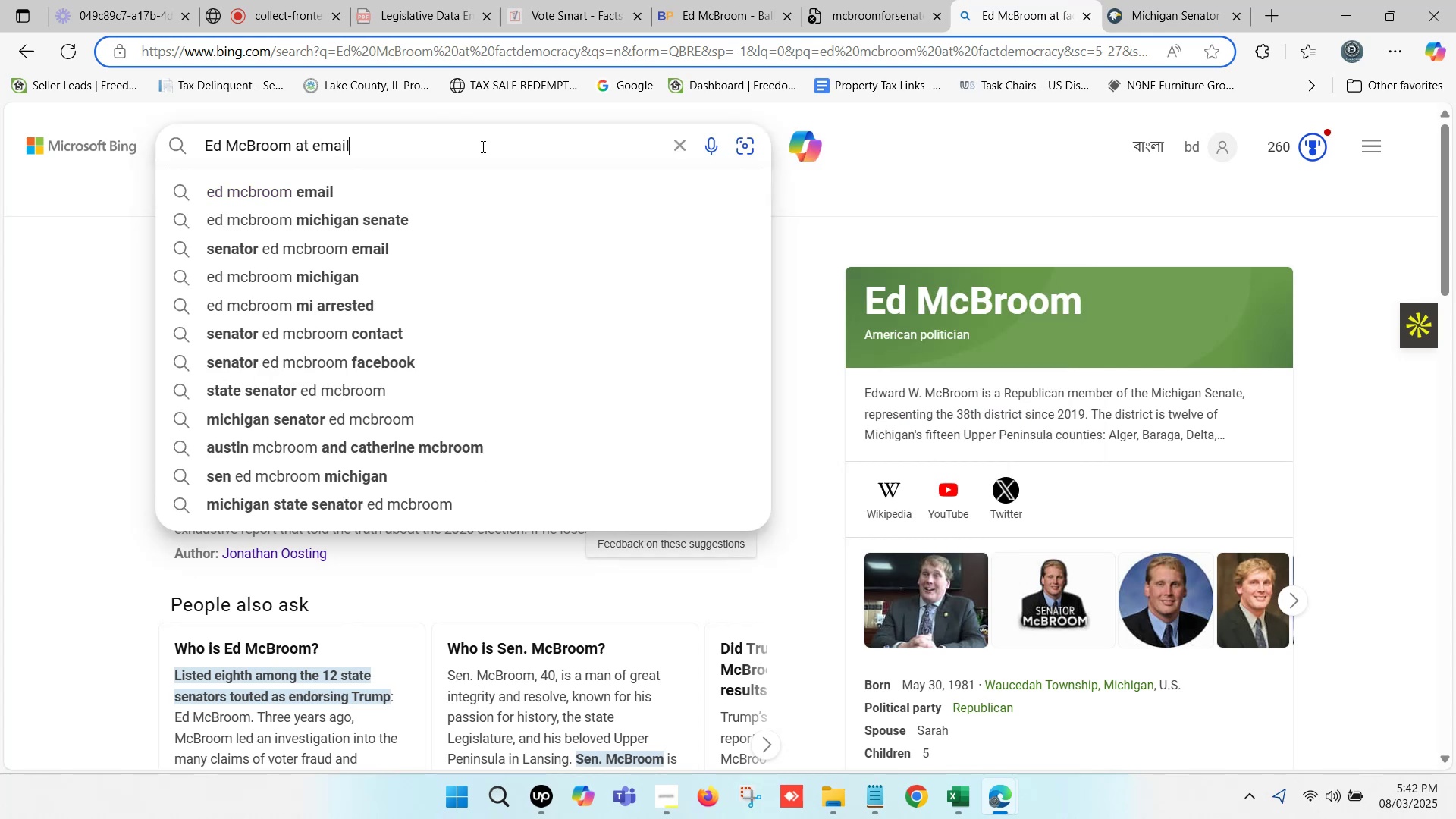 
key(Enter)
 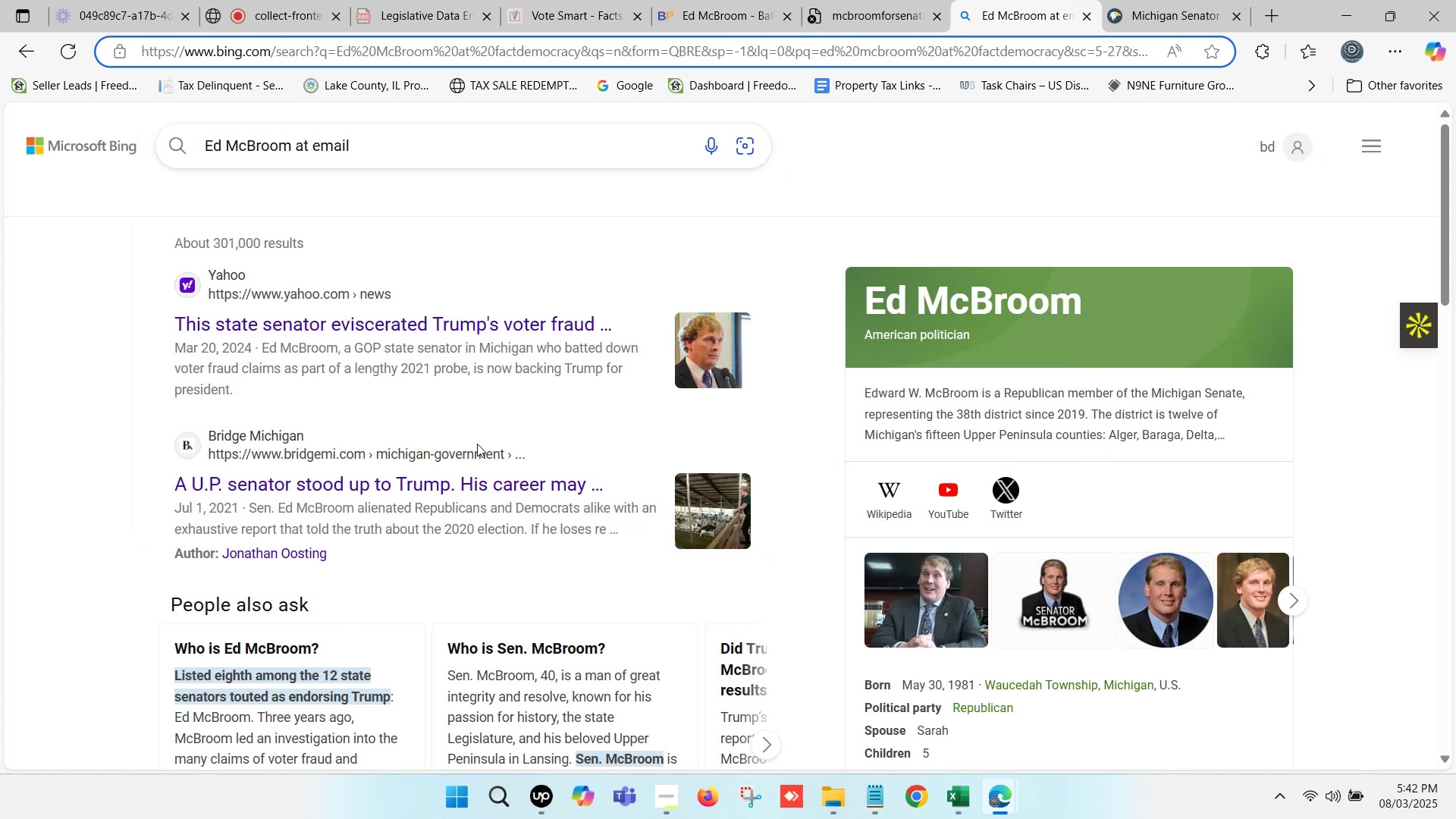 
wait(5.93)
 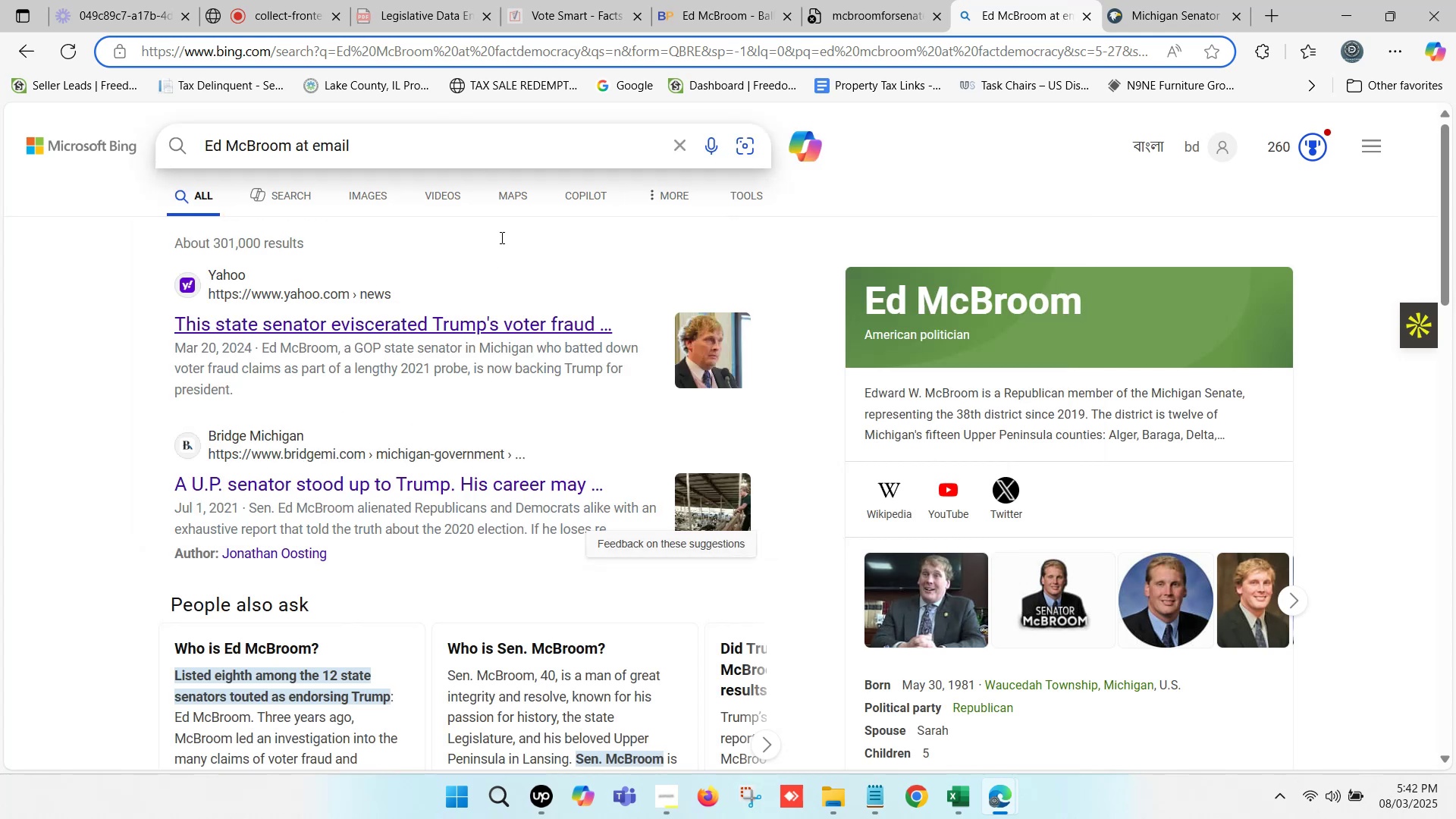 
scroll: coordinate [549, 510], scroll_direction: down, amount: 6.0
 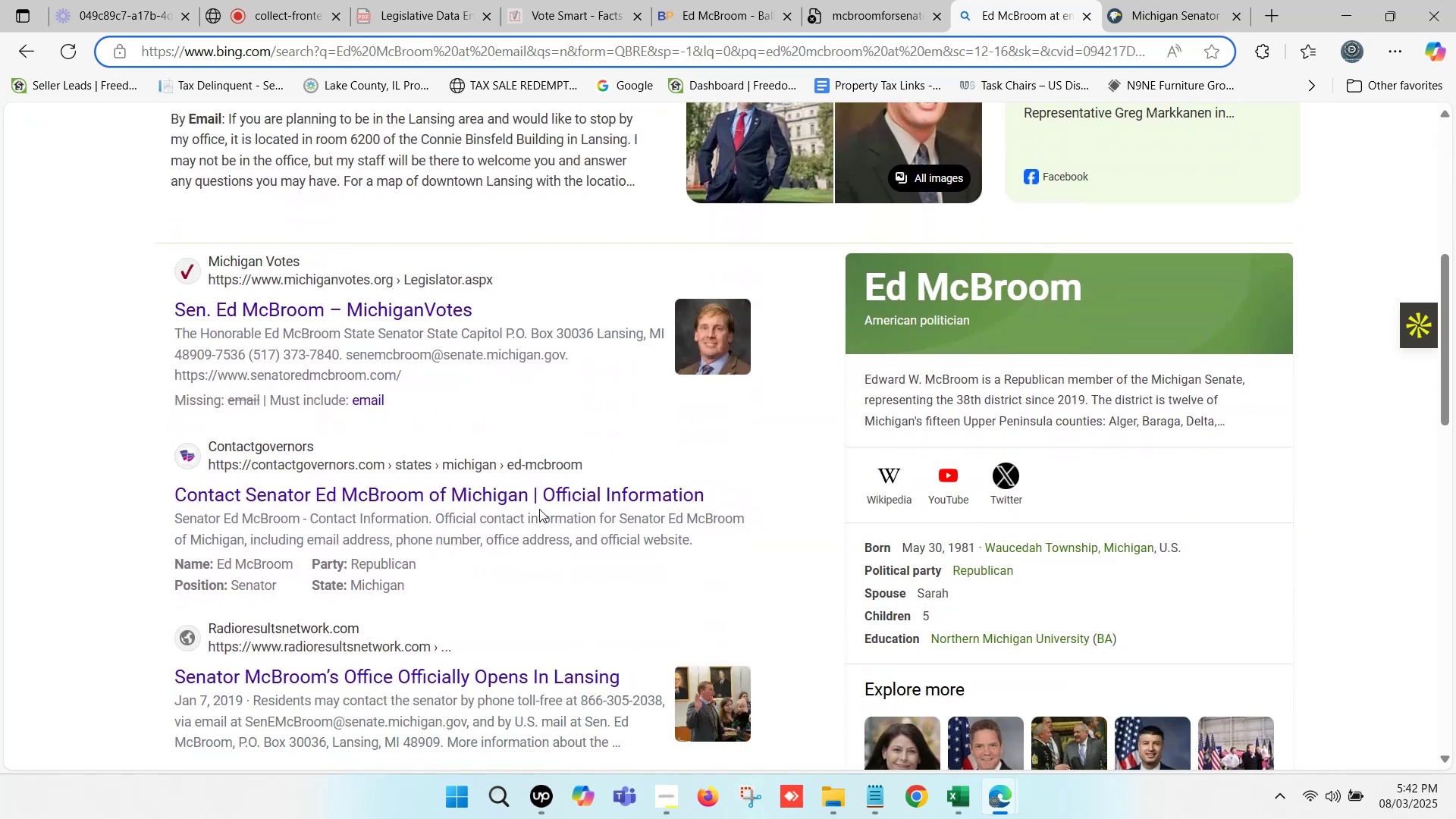 
wait(6.87)
 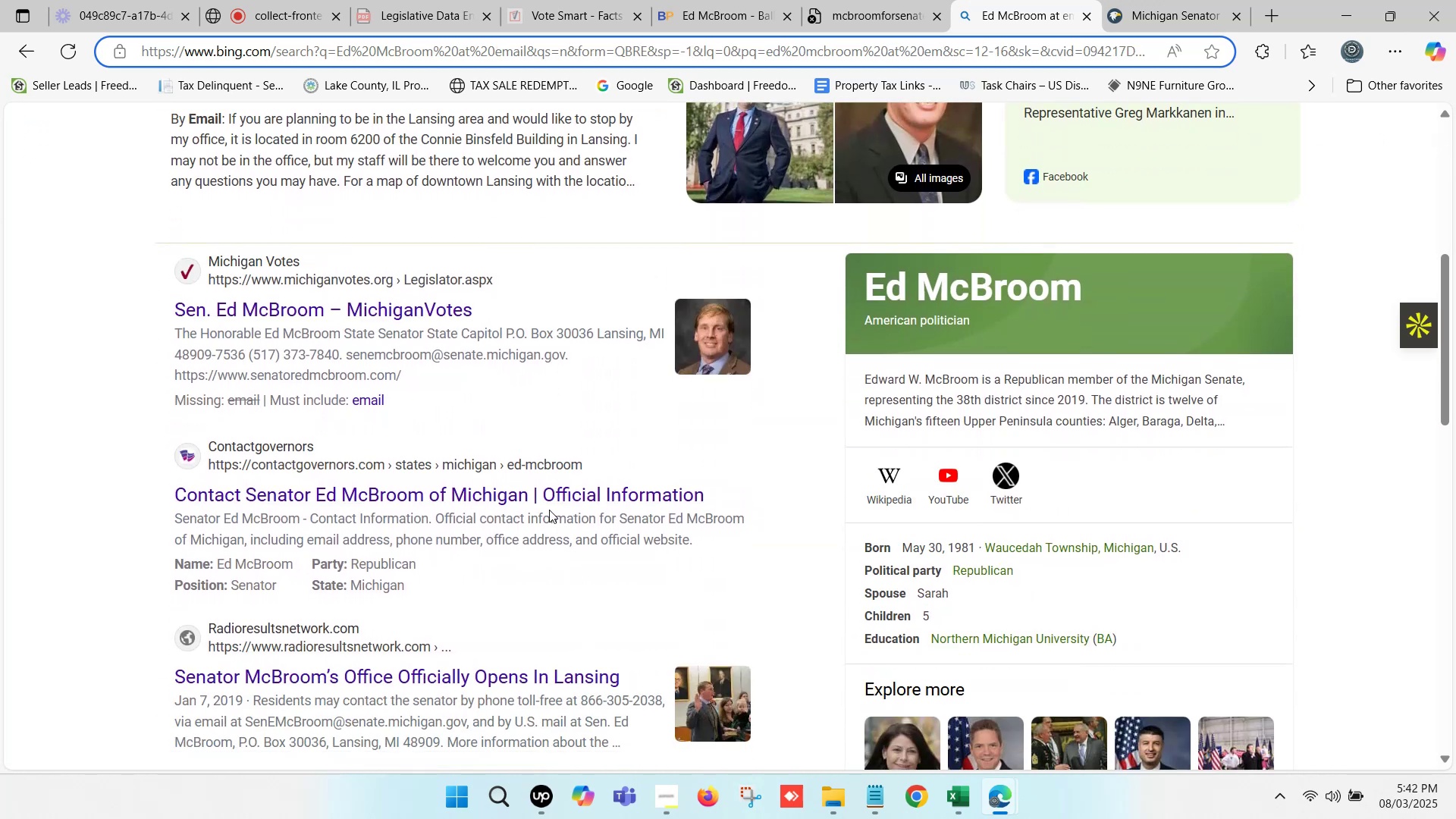 
left_click([388, 316])
 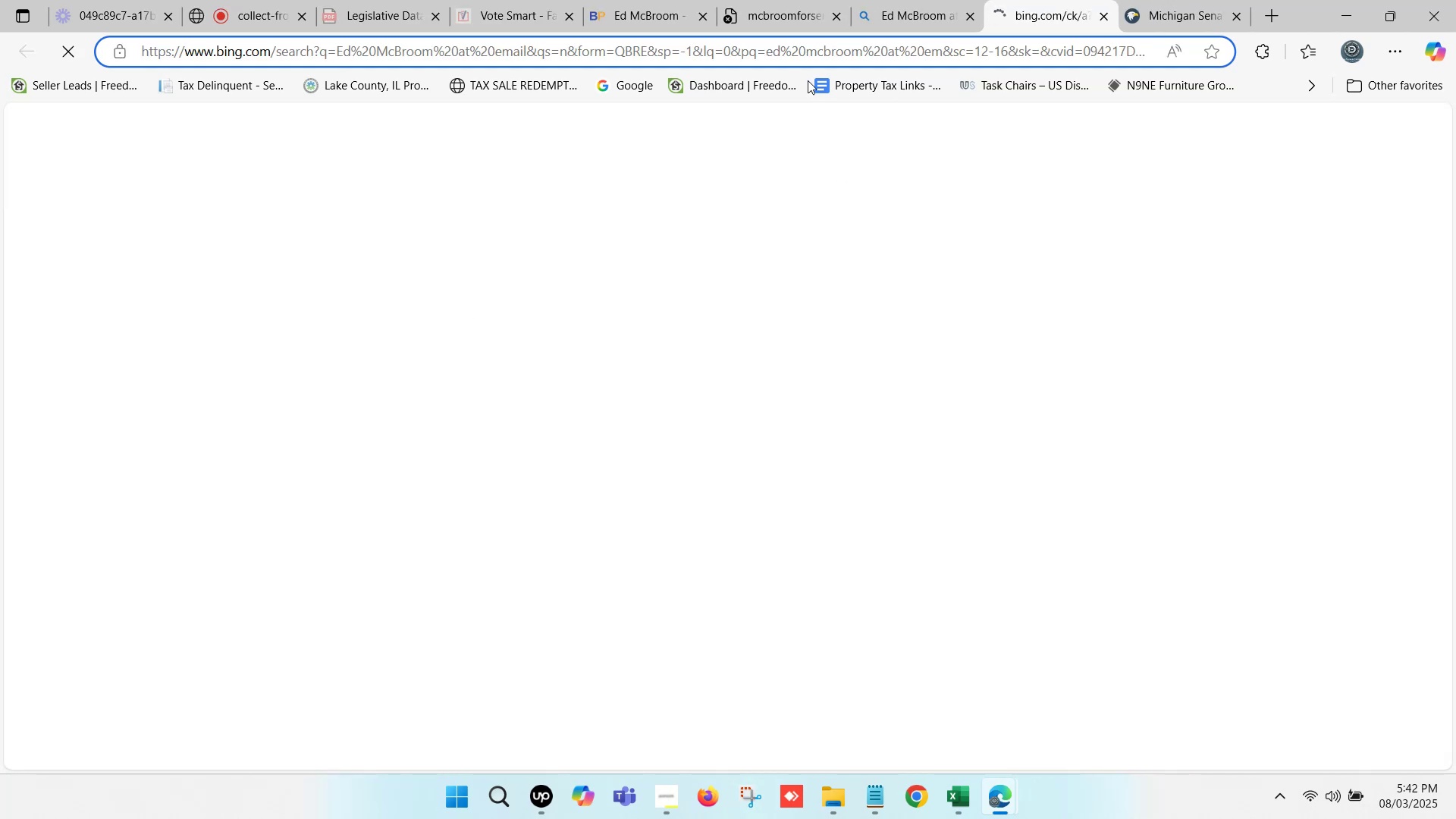 
left_click([836, 17])
 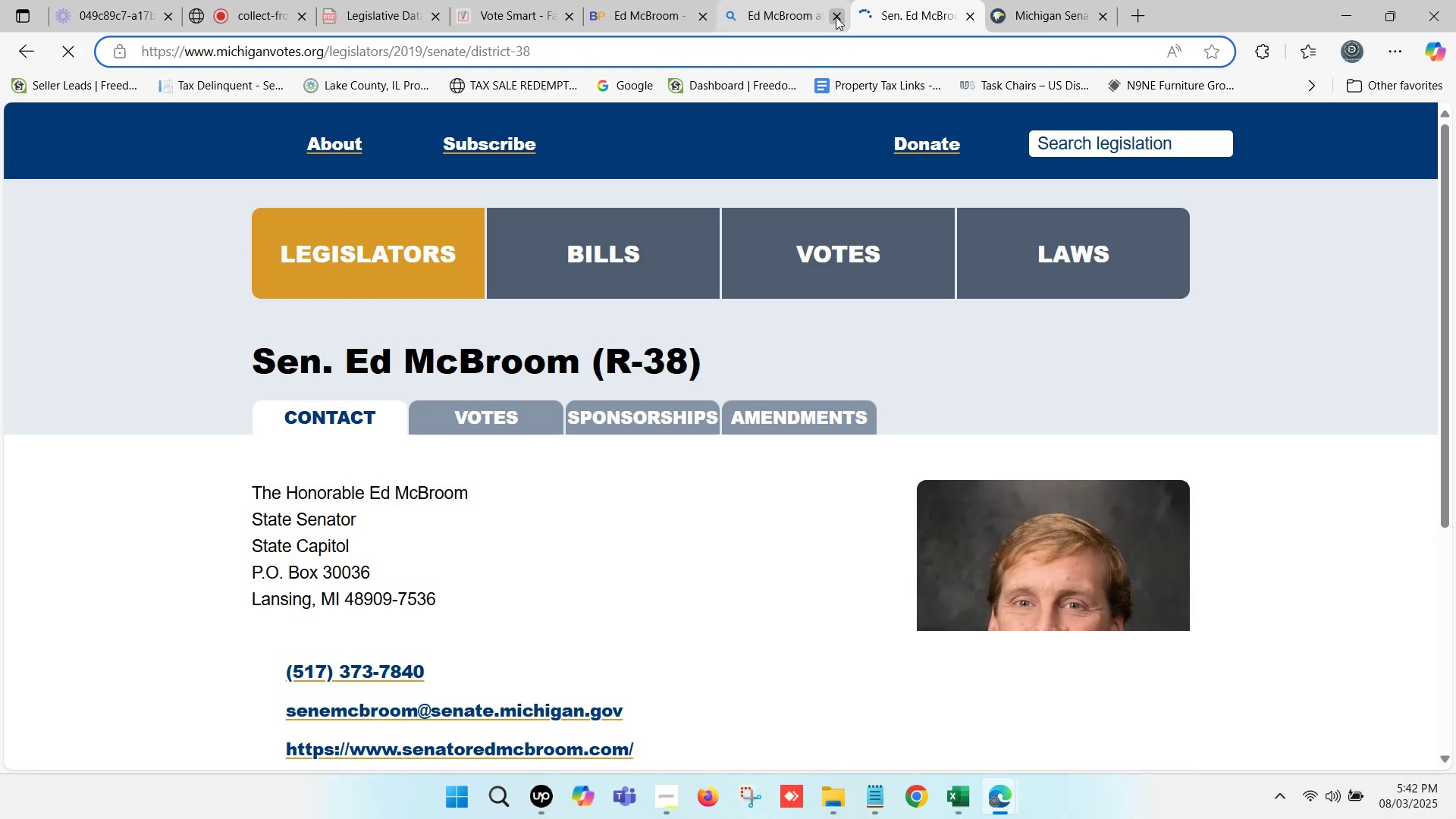 
mouse_move([820, 32])
 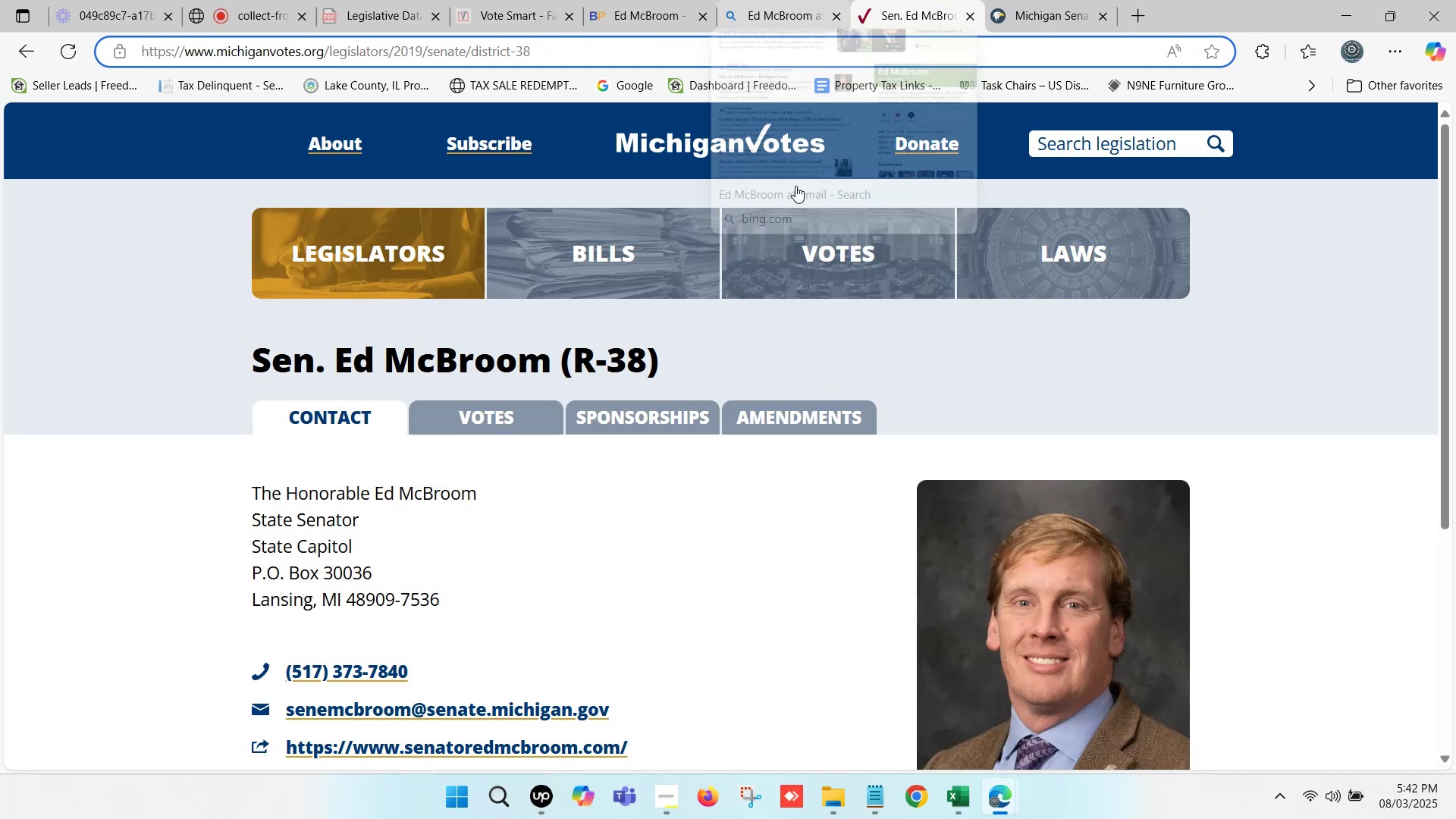 
scroll: coordinate [744, 278], scroll_direction: down, amount: 2.0
 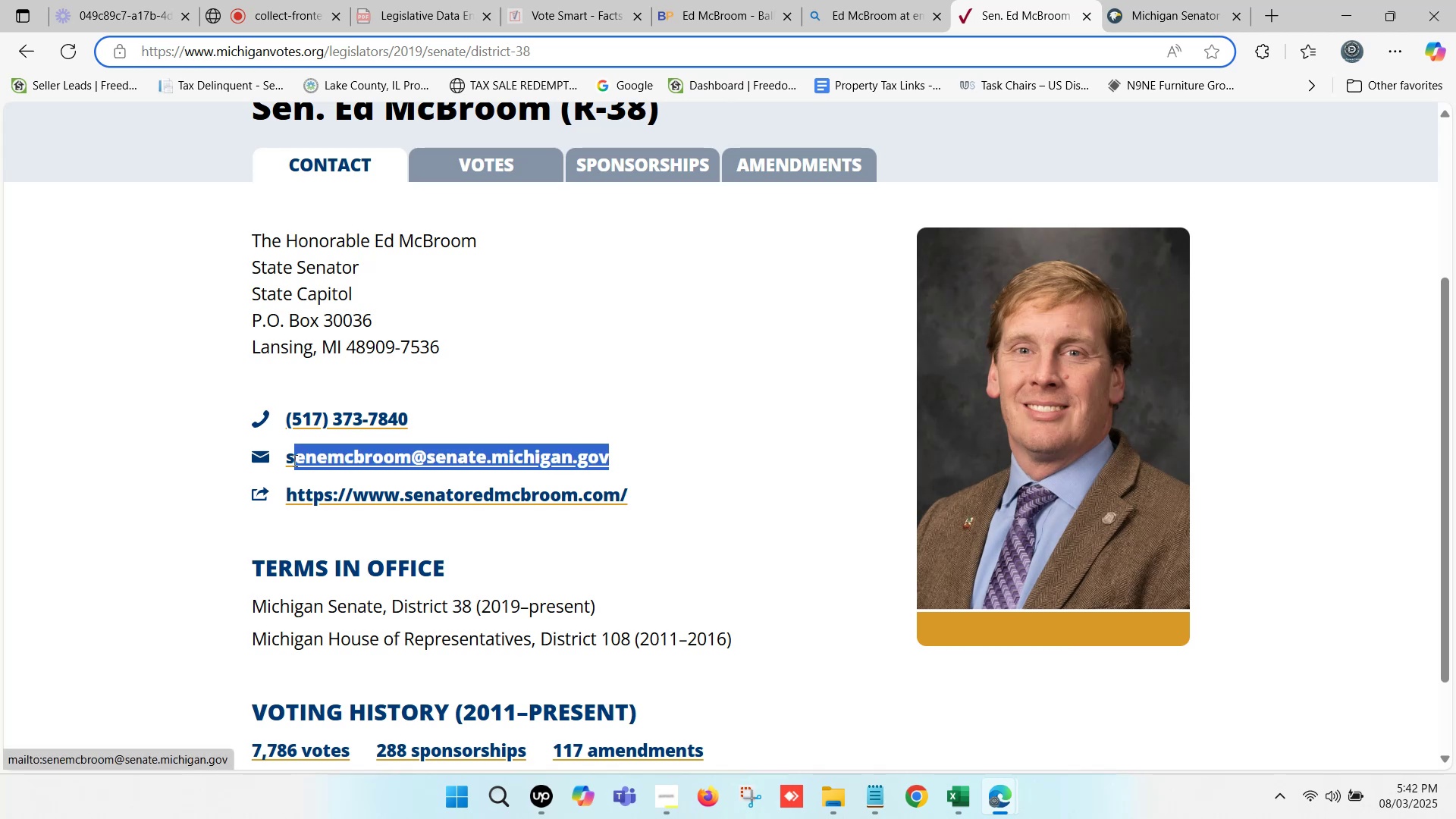 
key(Control+ControlLeft)
 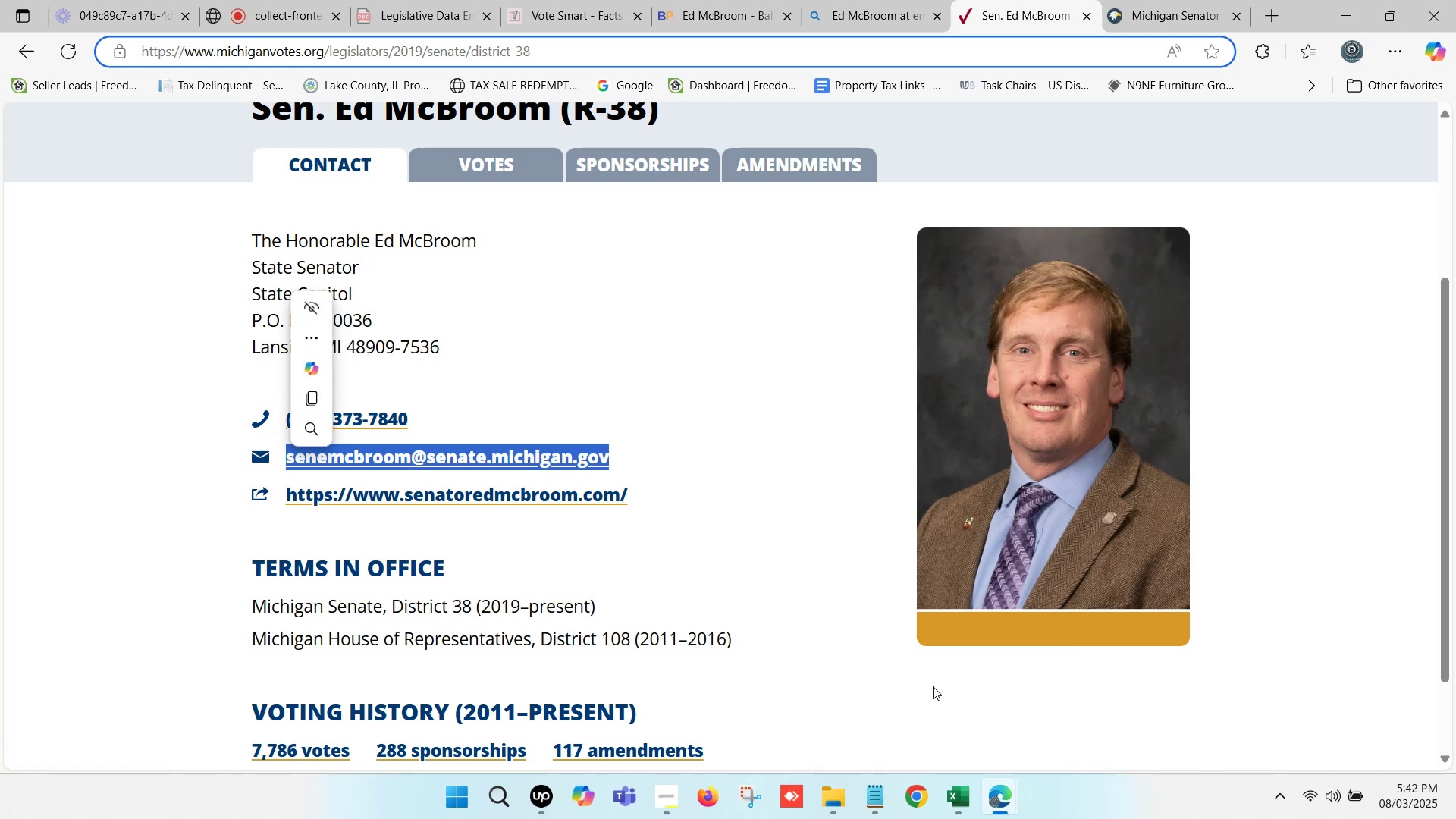 
key(Control+C)
 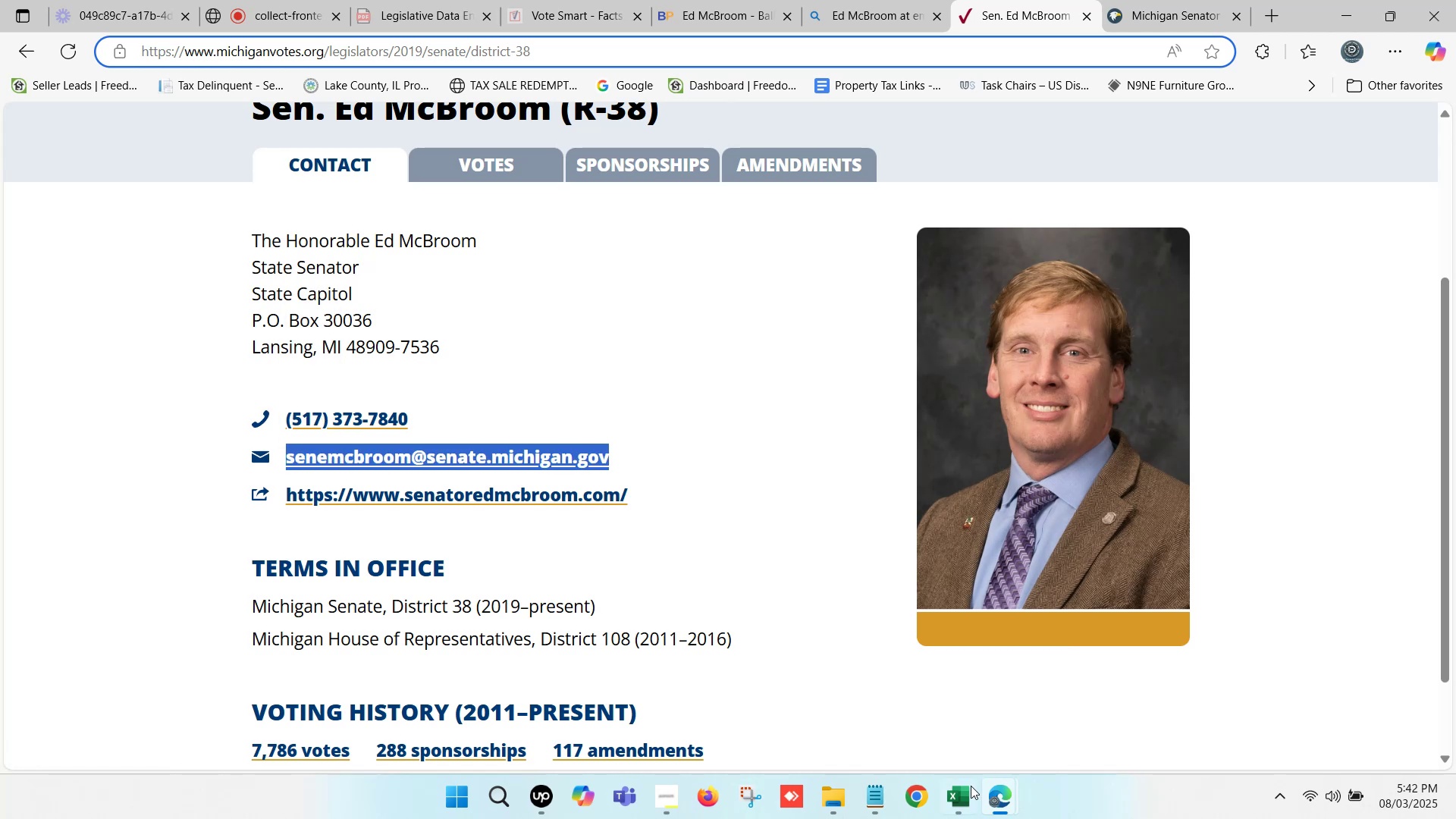 
left_click([969, 792])
 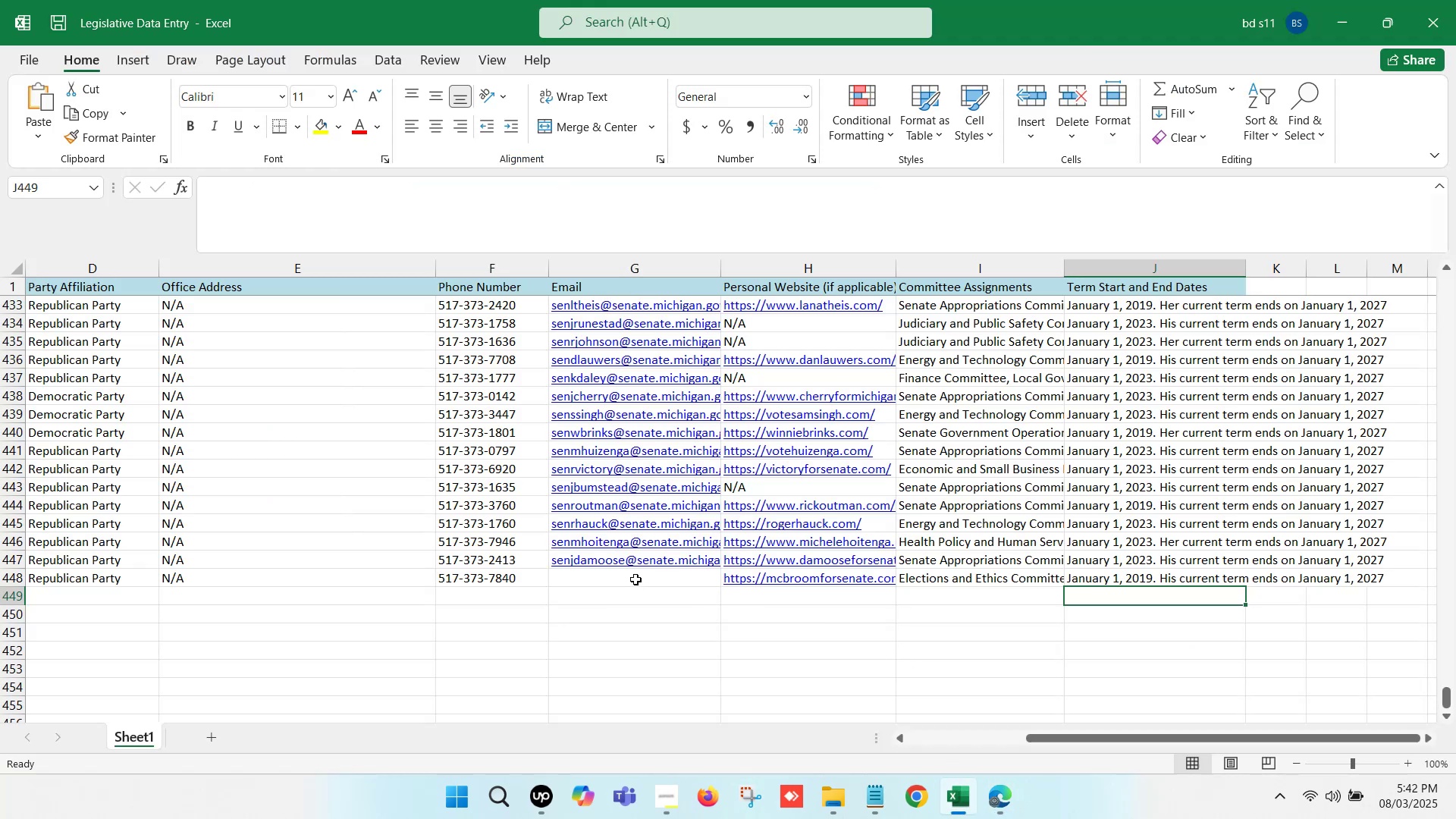 
double_click([635, 579])
 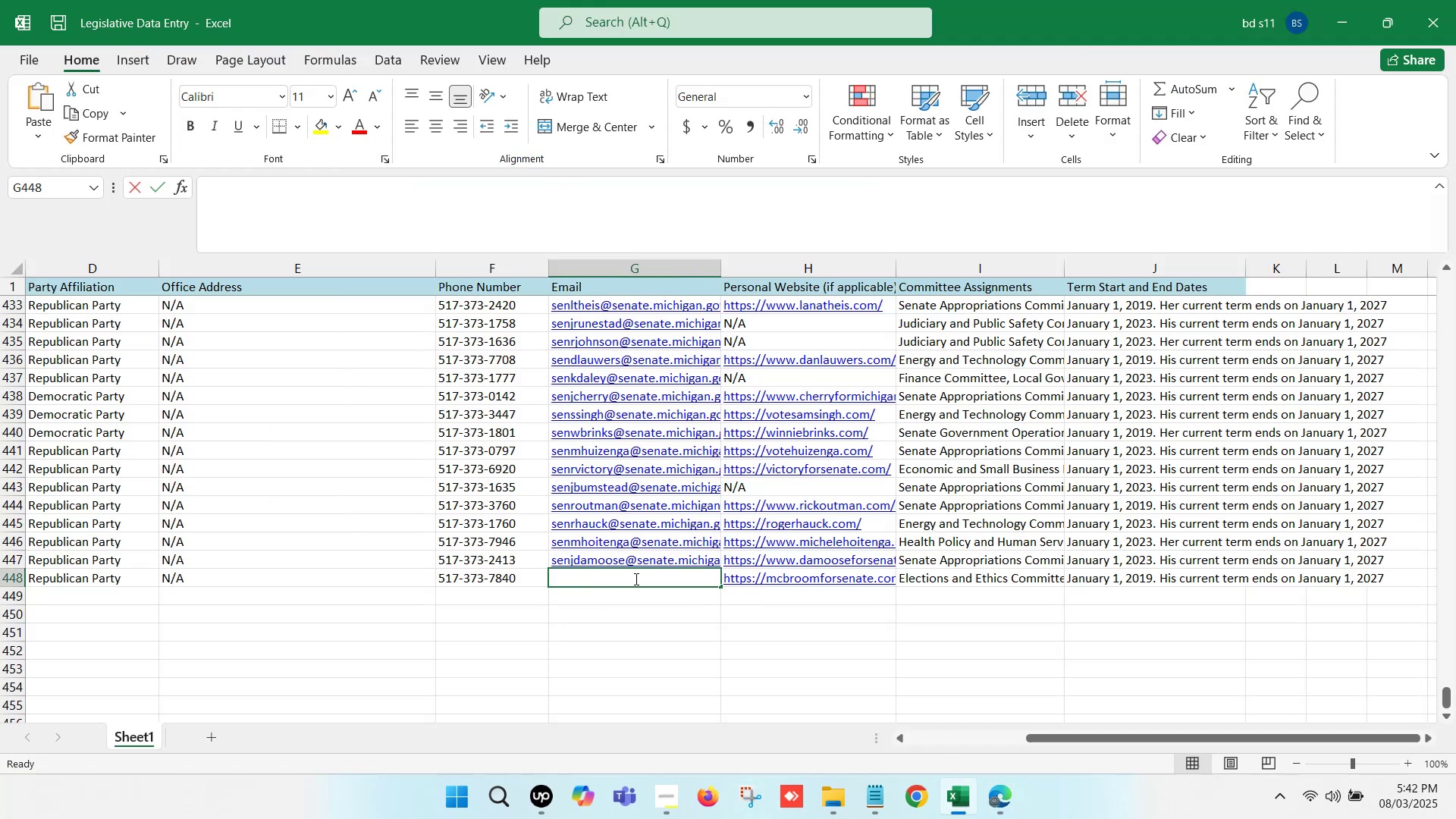 
key(Control+ControlLeft)
 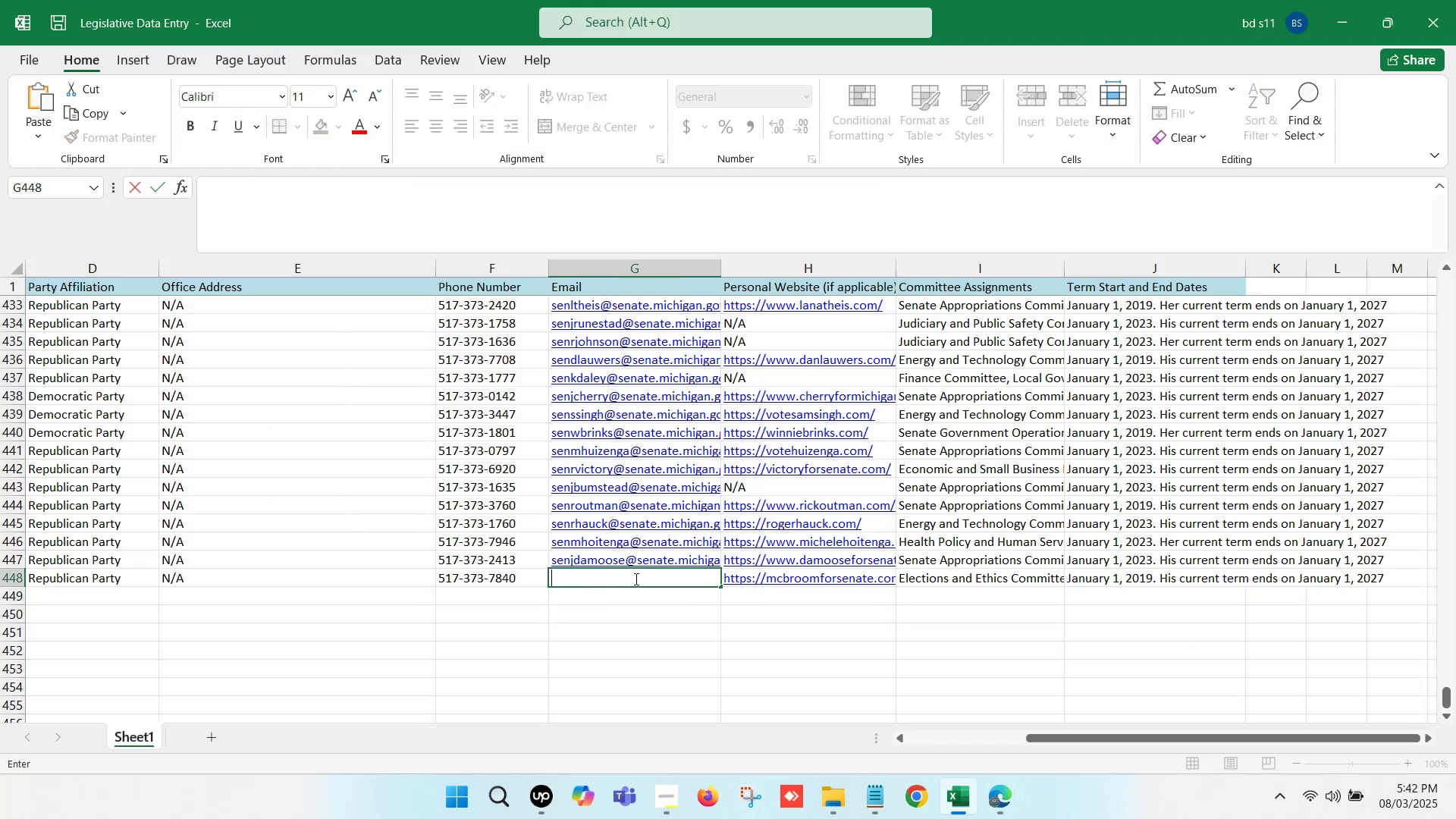 
key(Control+V)
 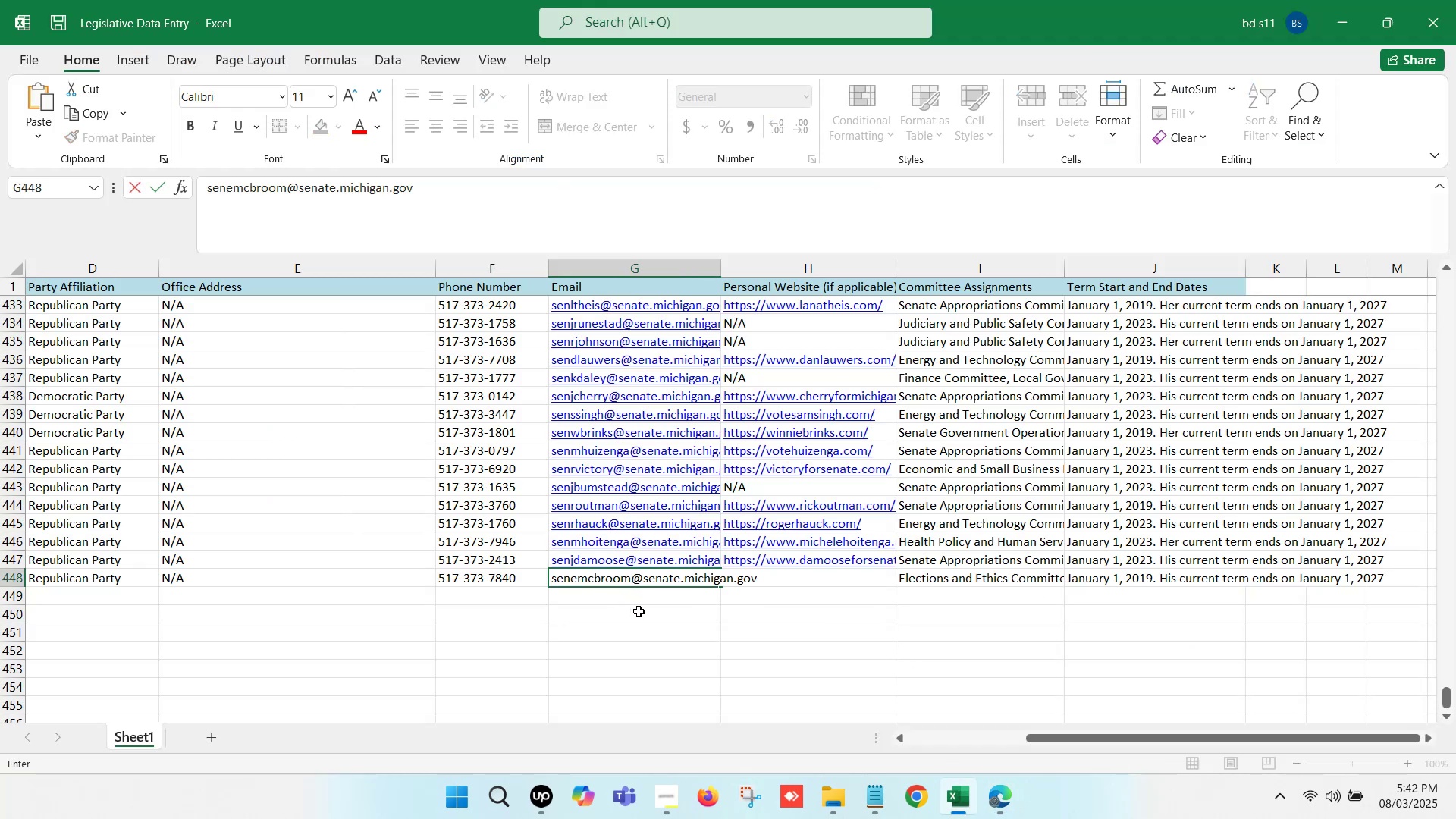 
left_click([640, 613])
 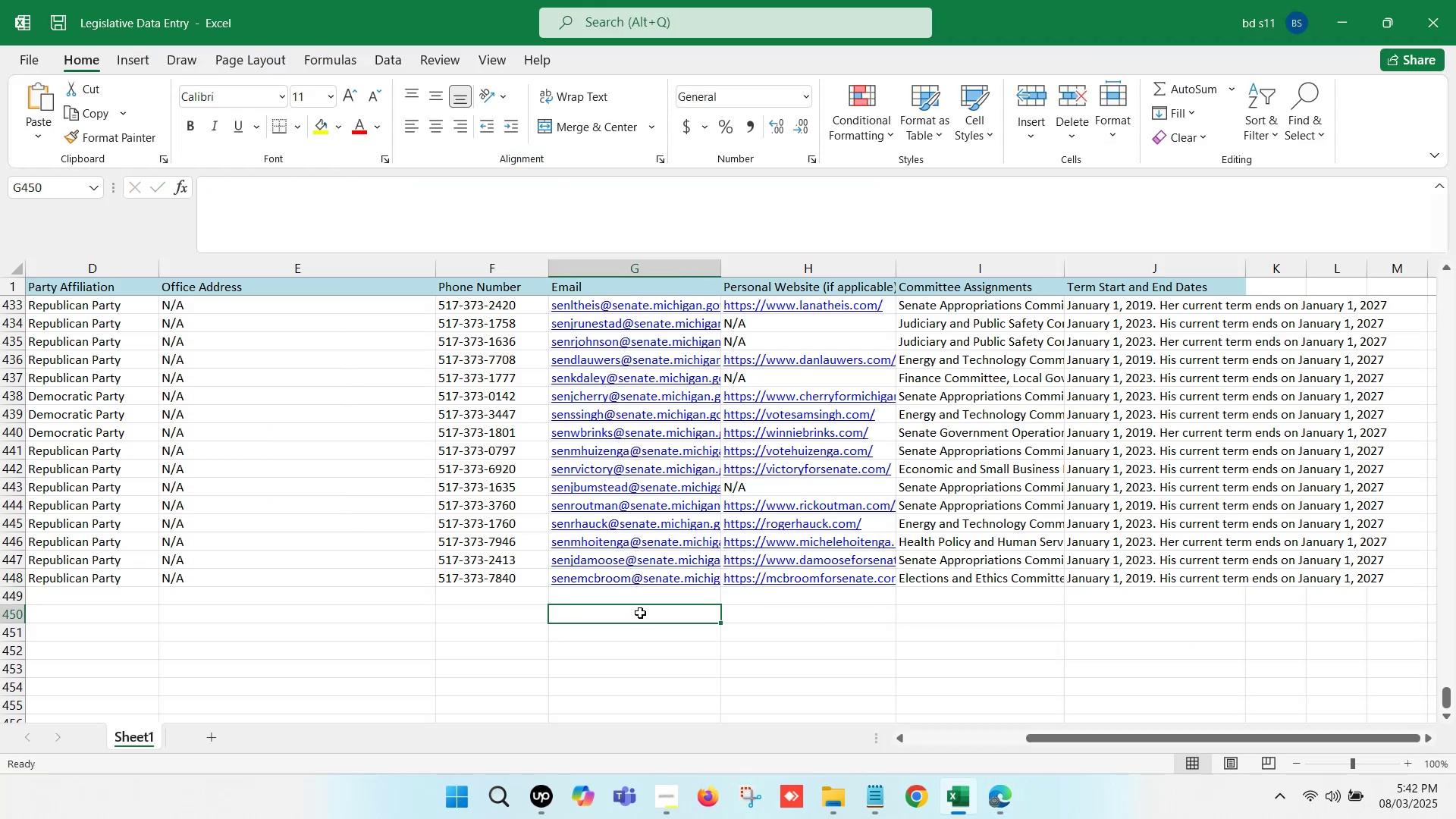 
key(Control+S)
 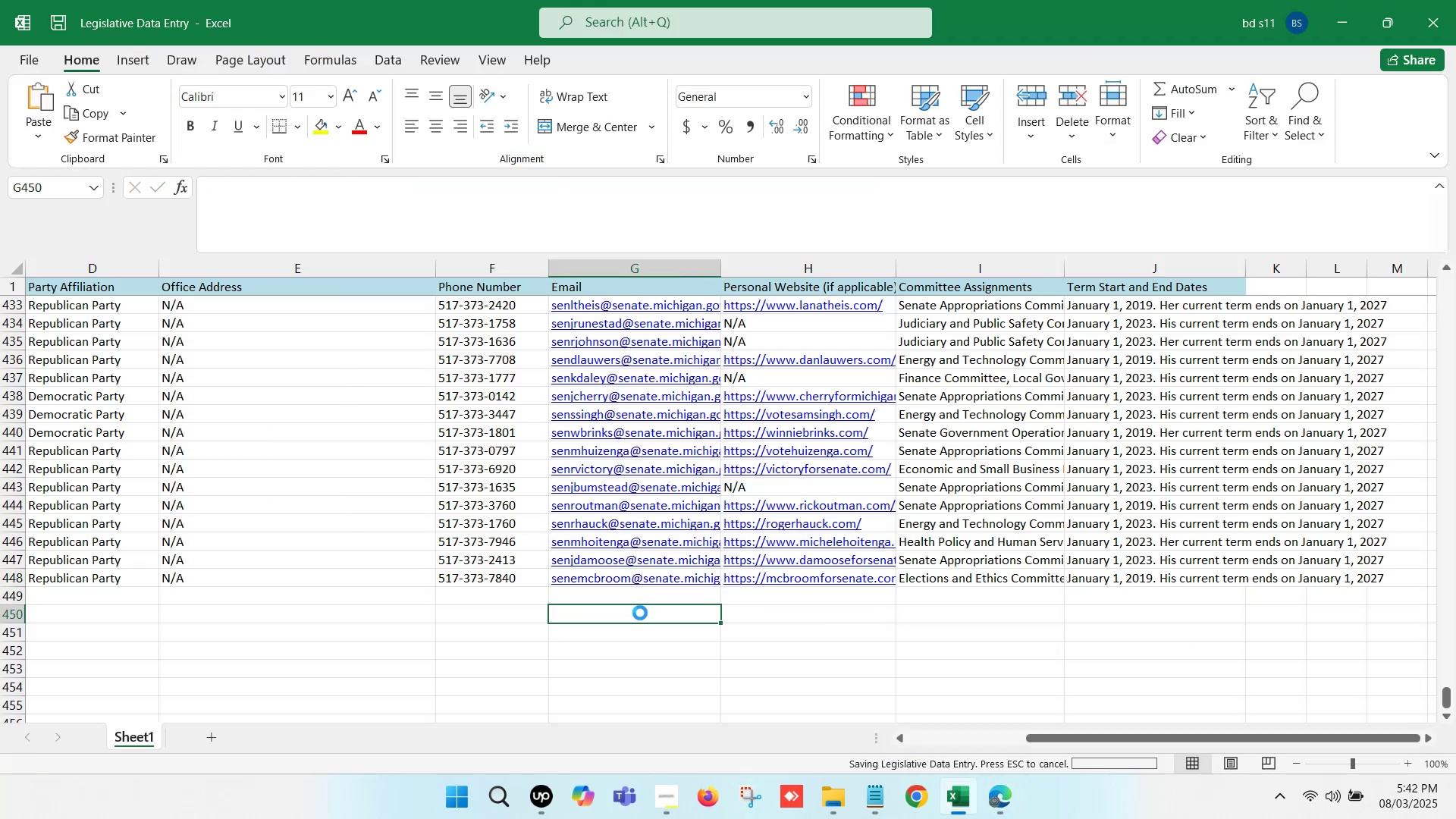 
key(Control+S)
 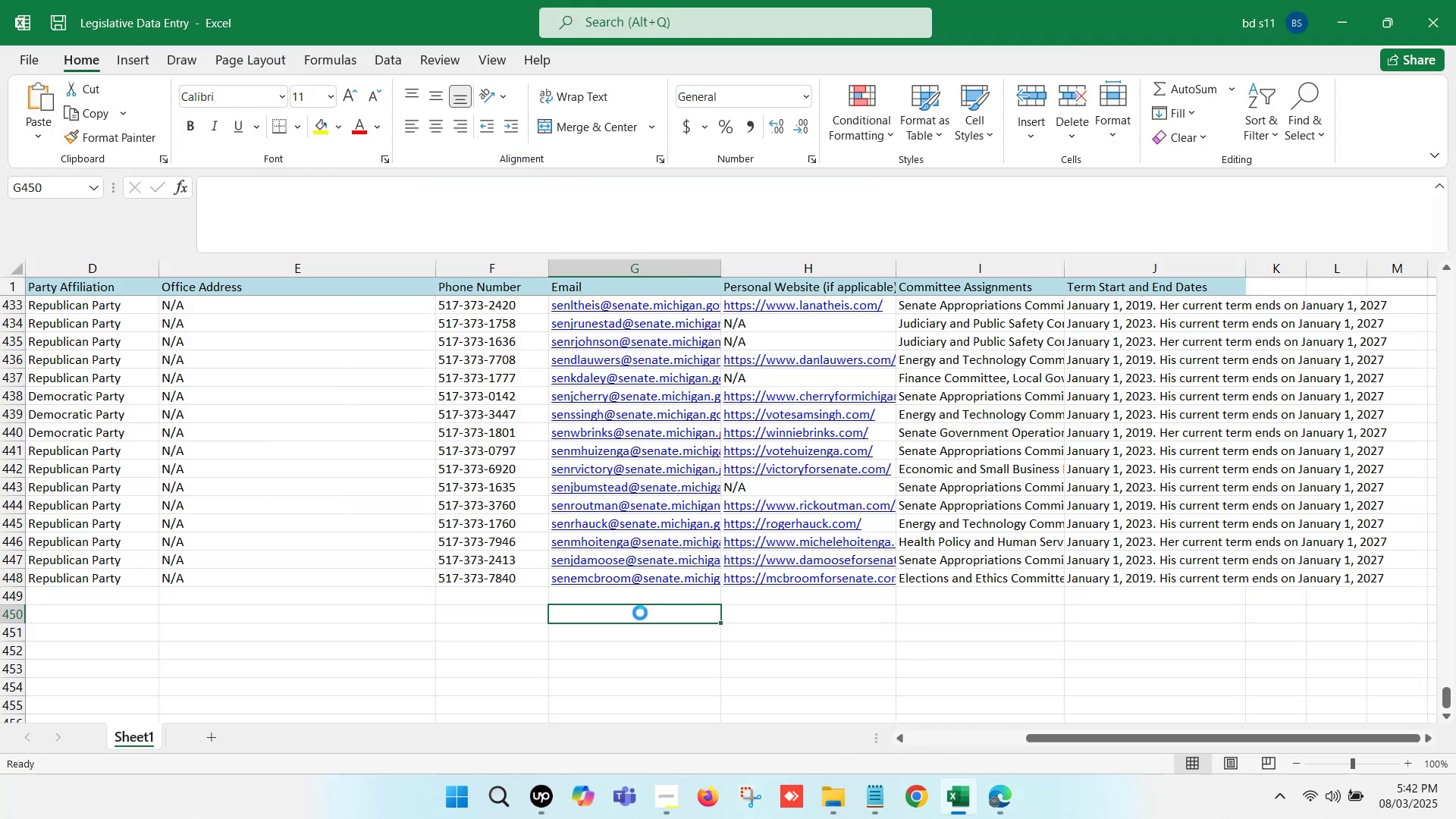 
hold_key(key=ArrowLeft, duration=1.13)
 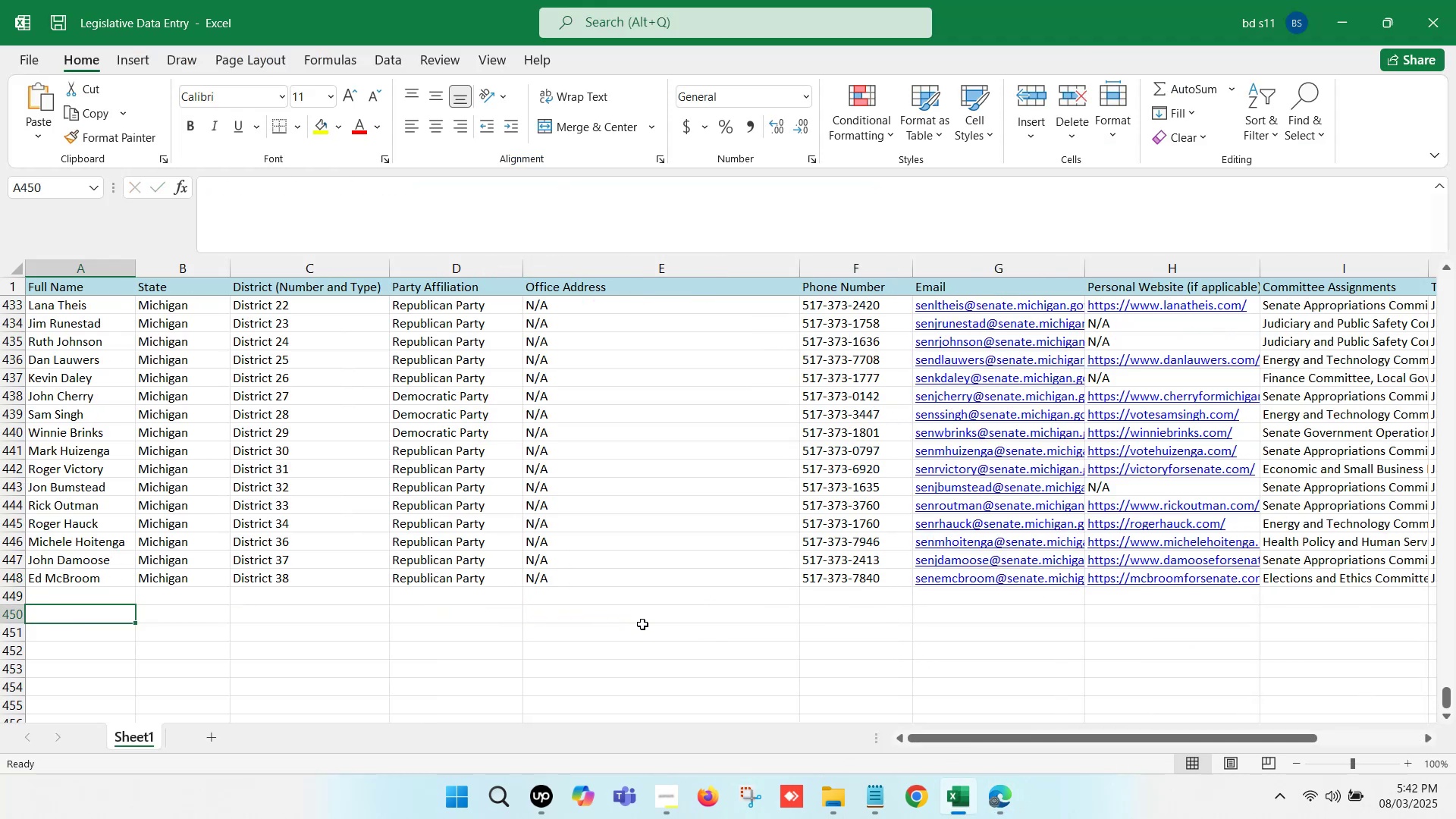 
left_click([643, 626])
 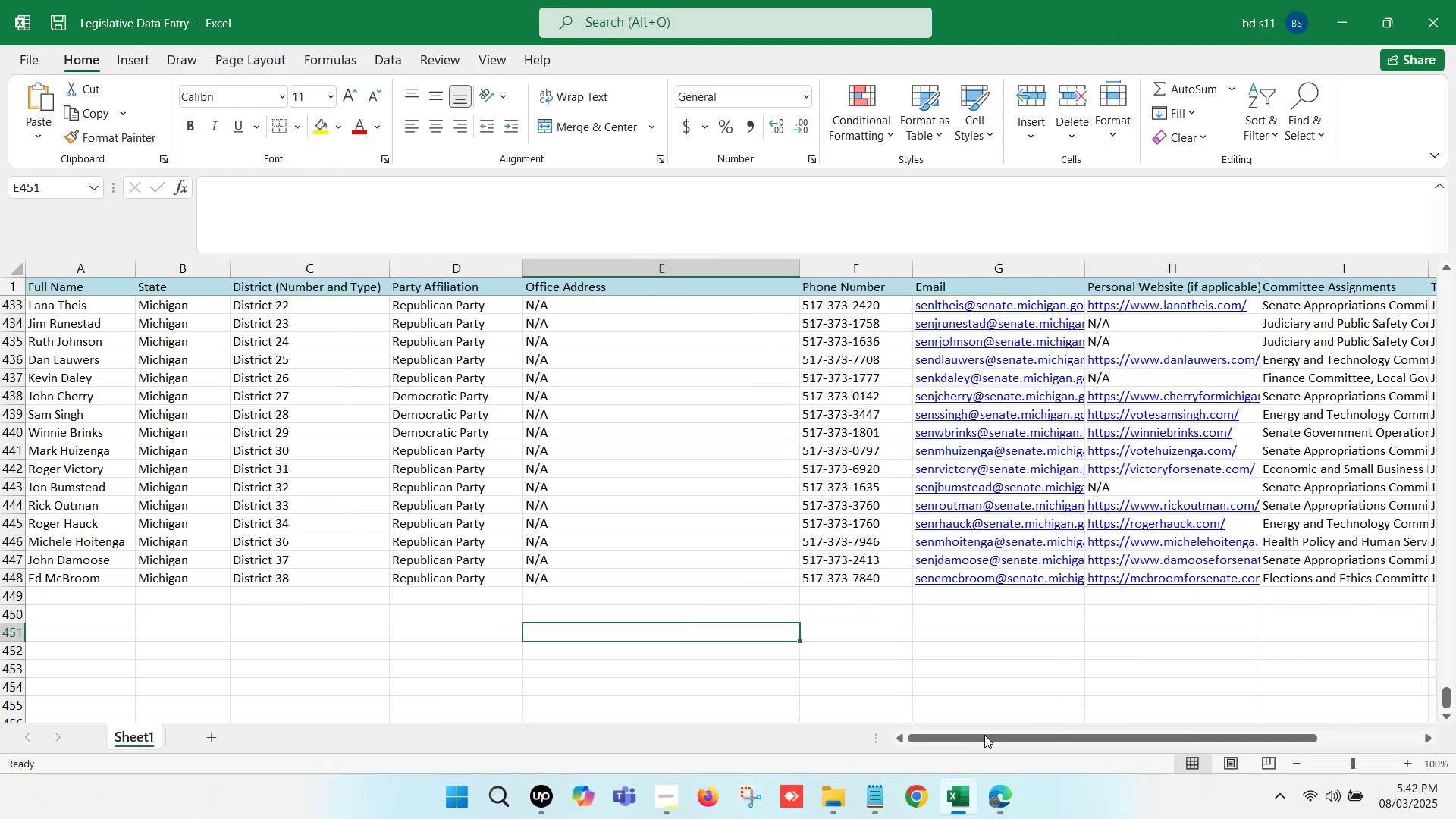 
left_click([1009, 796])
 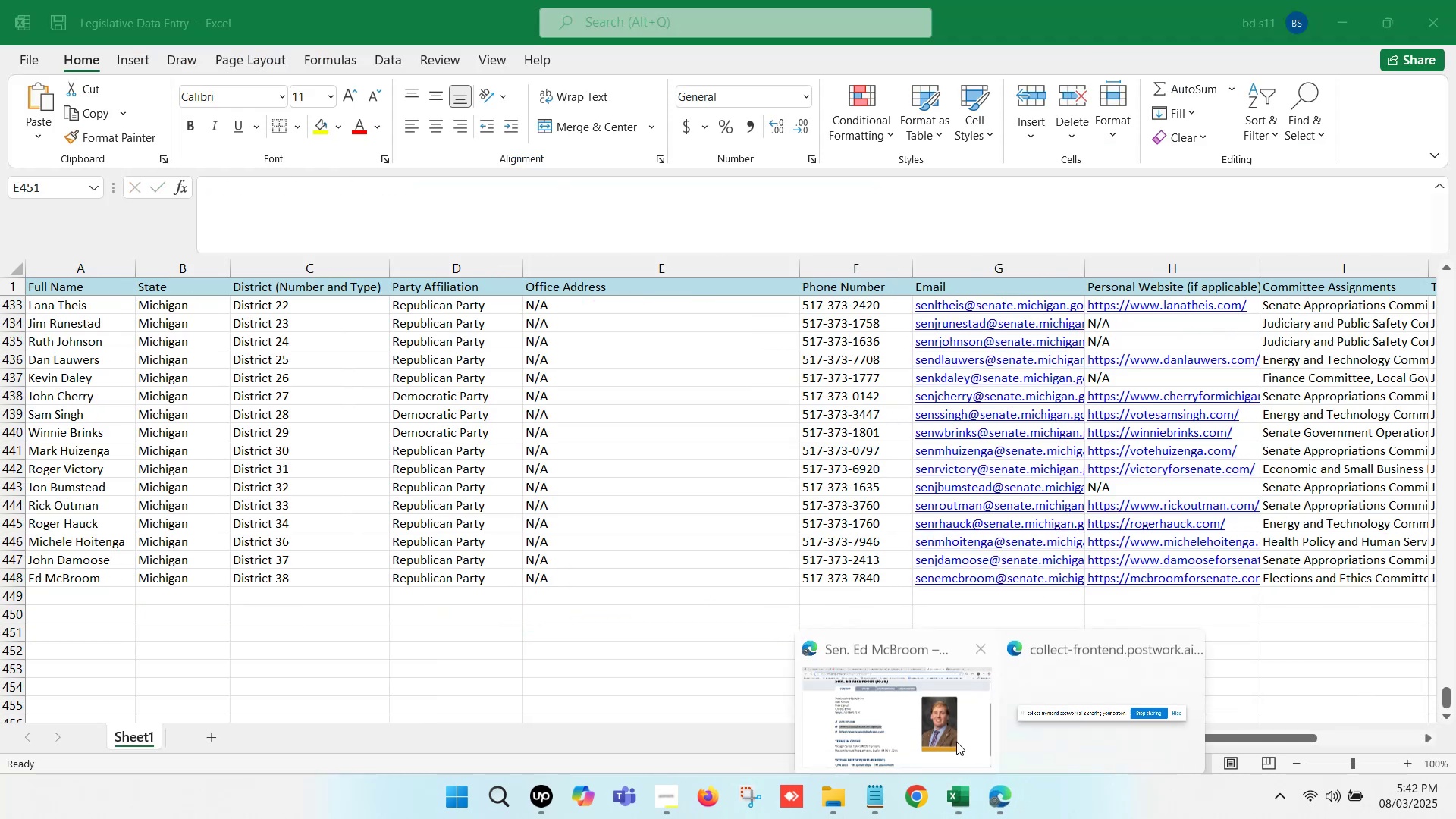 
left_click([936, 724])
 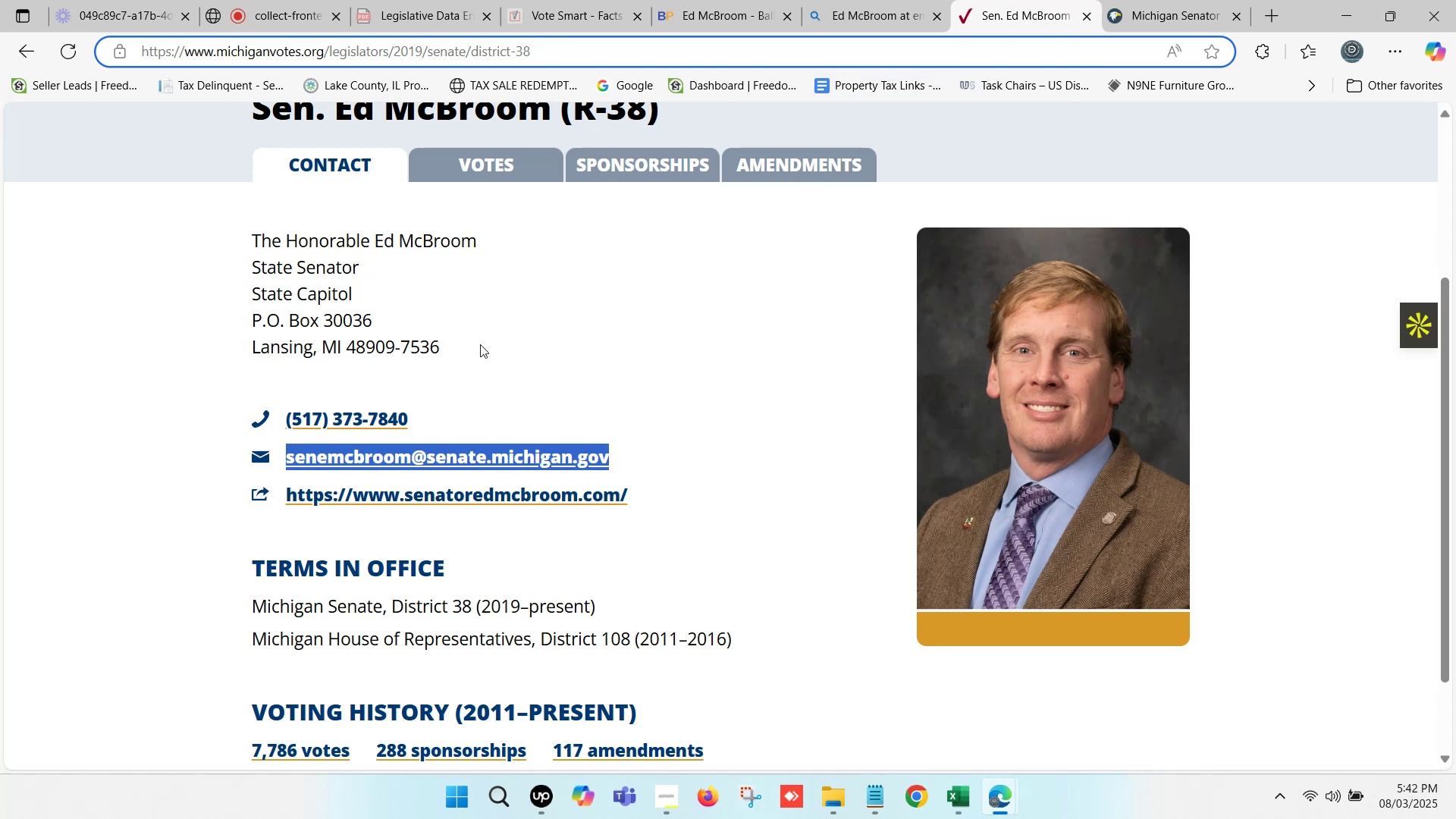 
scroll: coordinate [186, 308], scroll_direction: down, amount: 3.0
 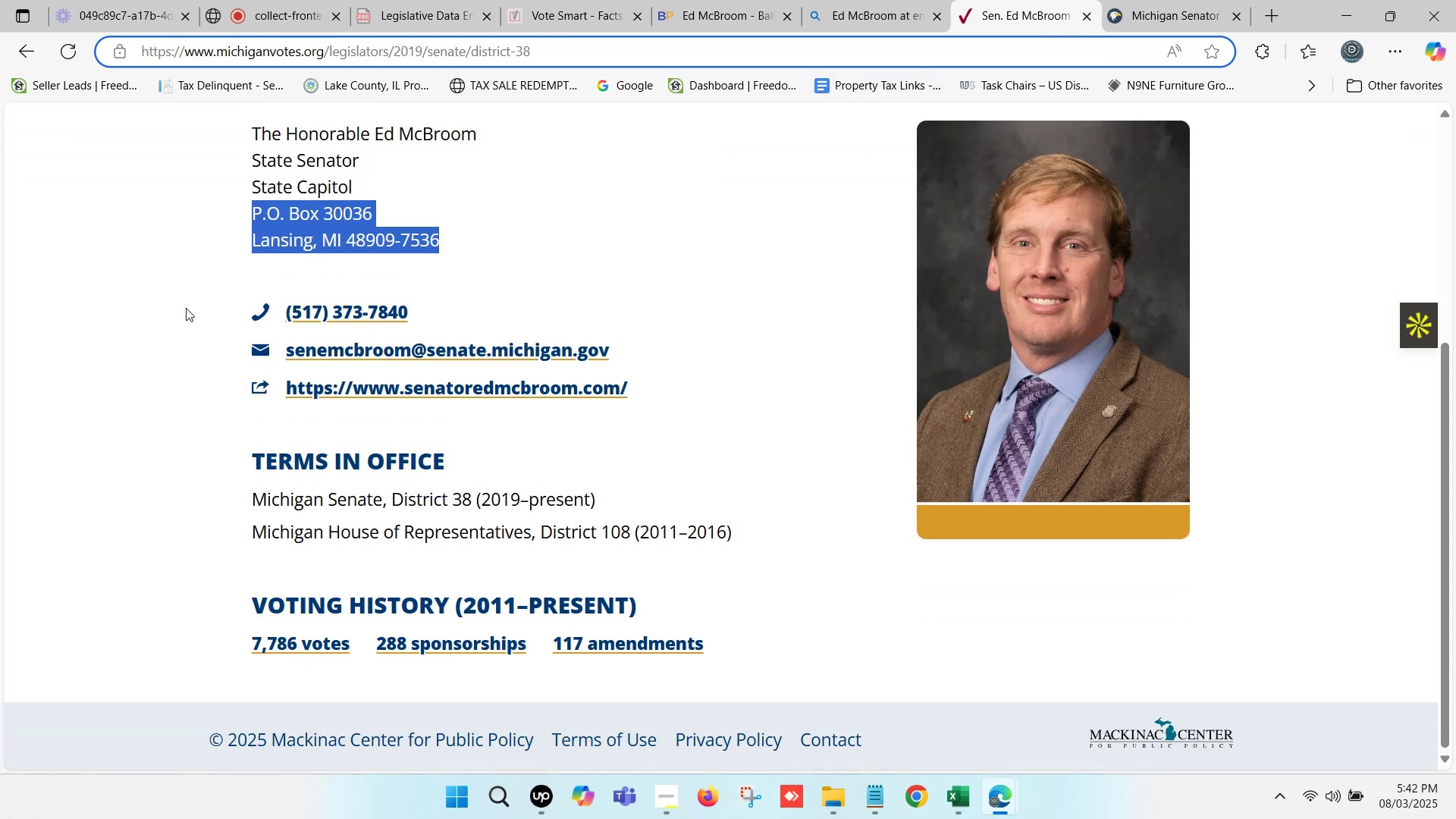 
wait(10.37)
 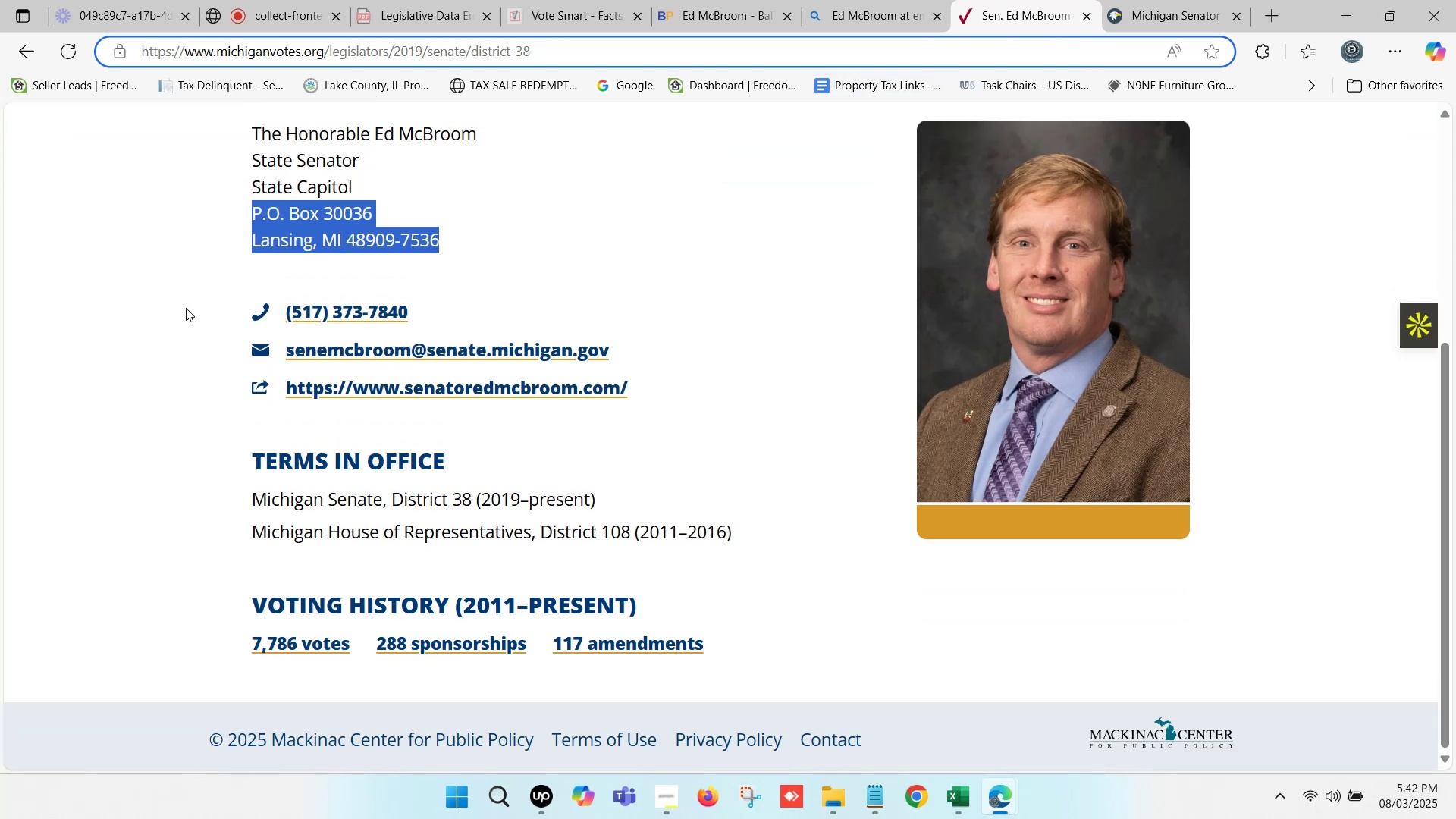 
scroll: coordinate [231, 306], scroll_direction: down, amount: 2.0
 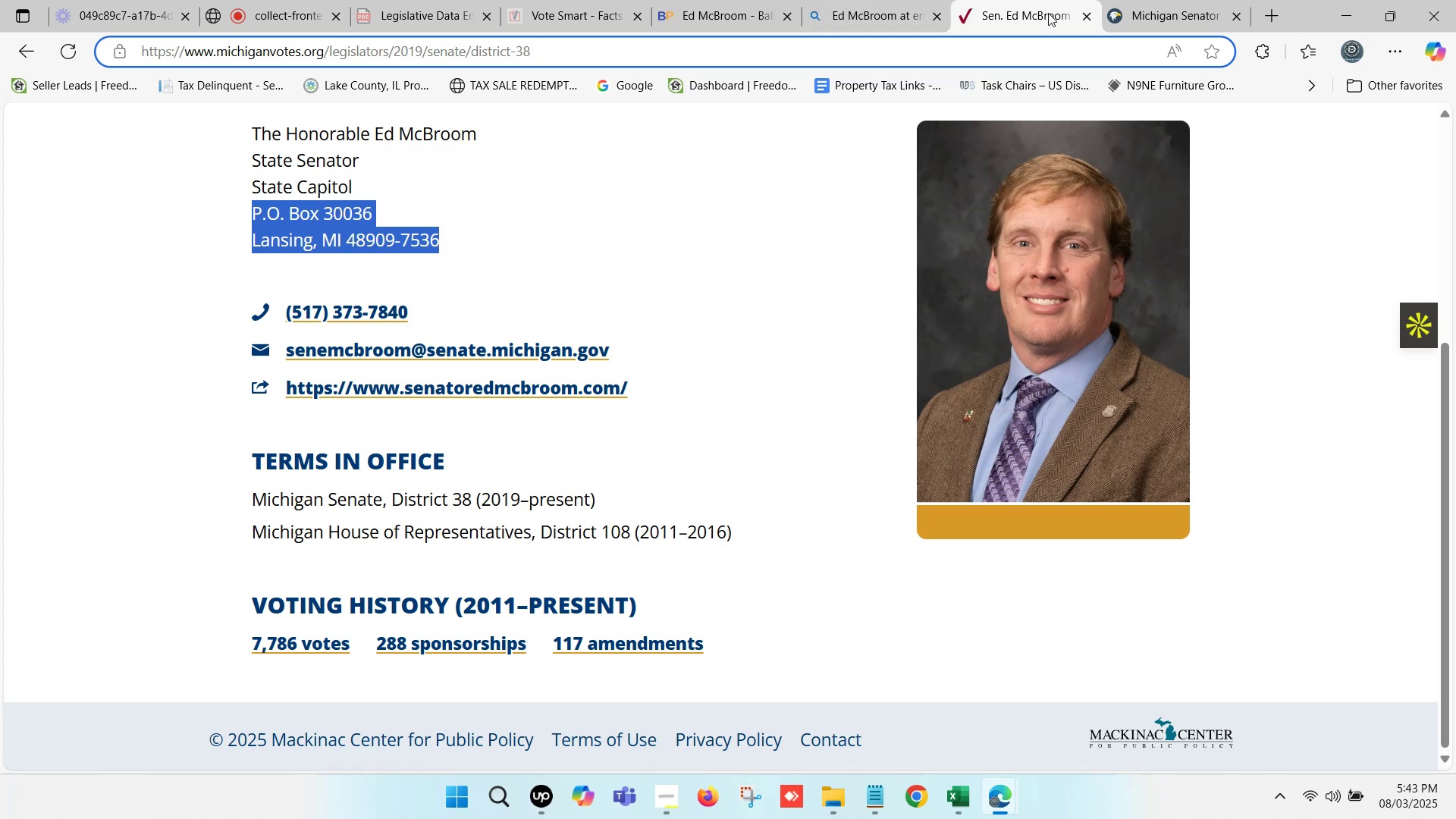 
left_click([1085, 12])
 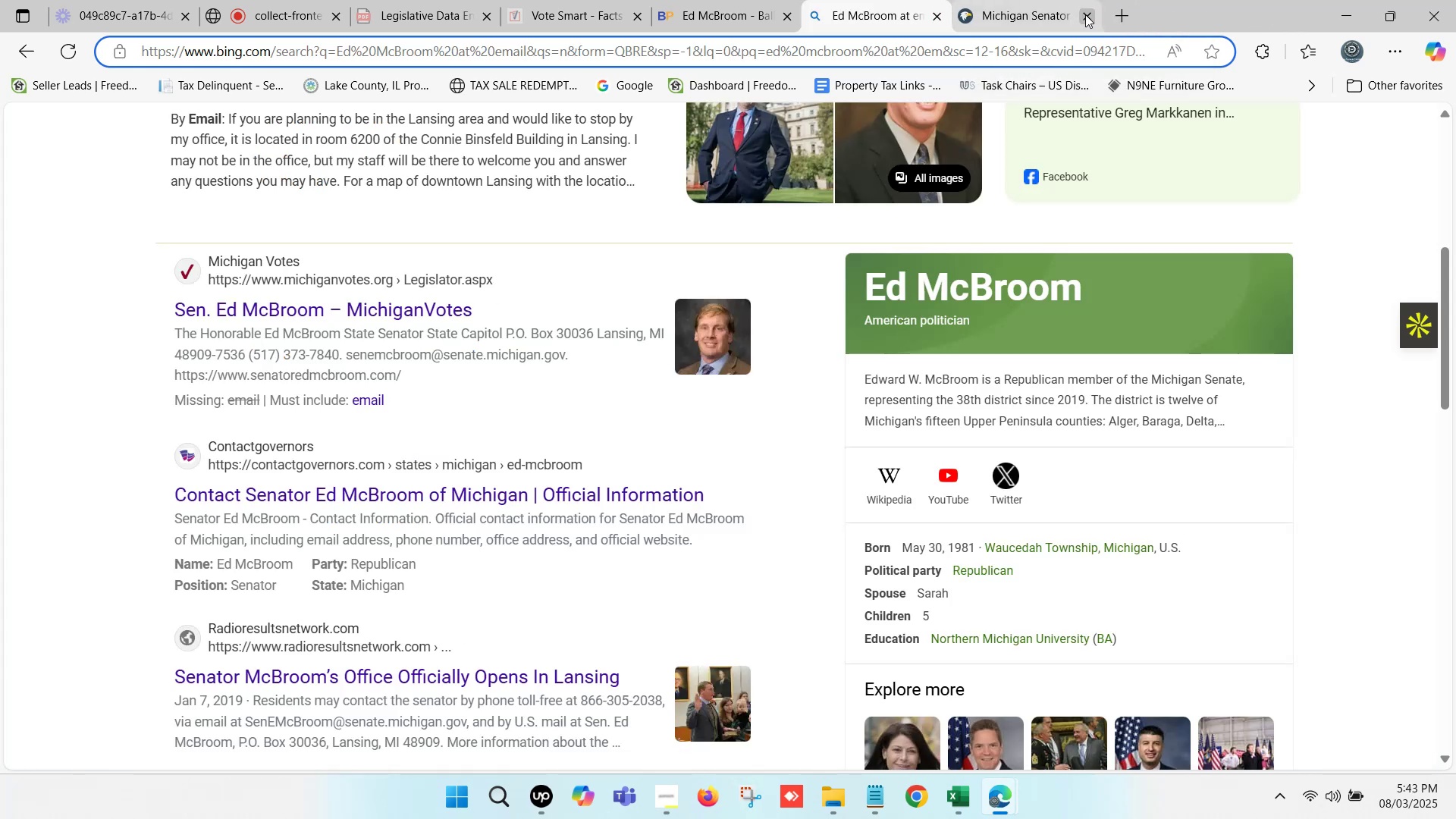 
left_click([1089, 16])
 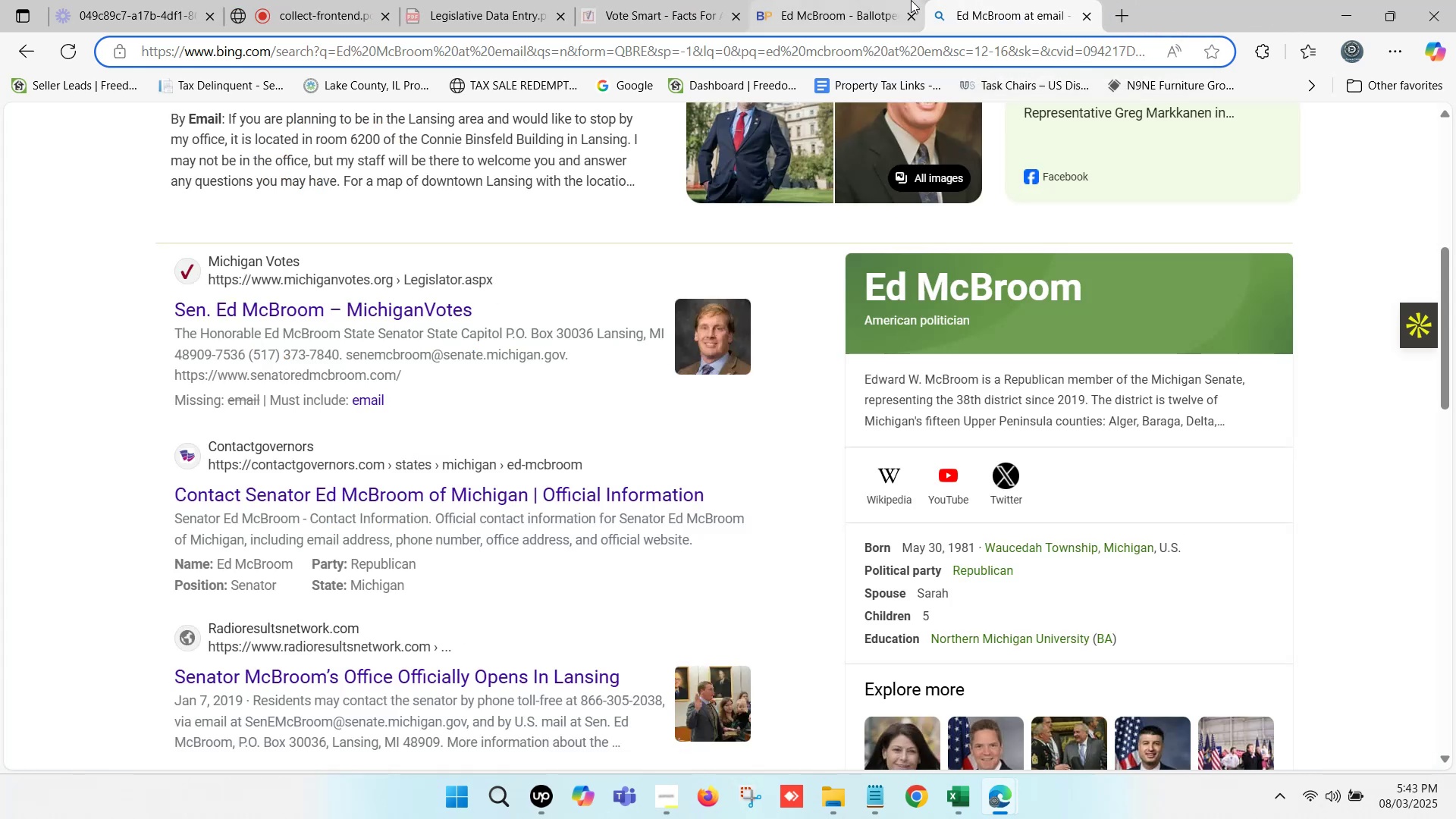 
left_click([911, 0])
 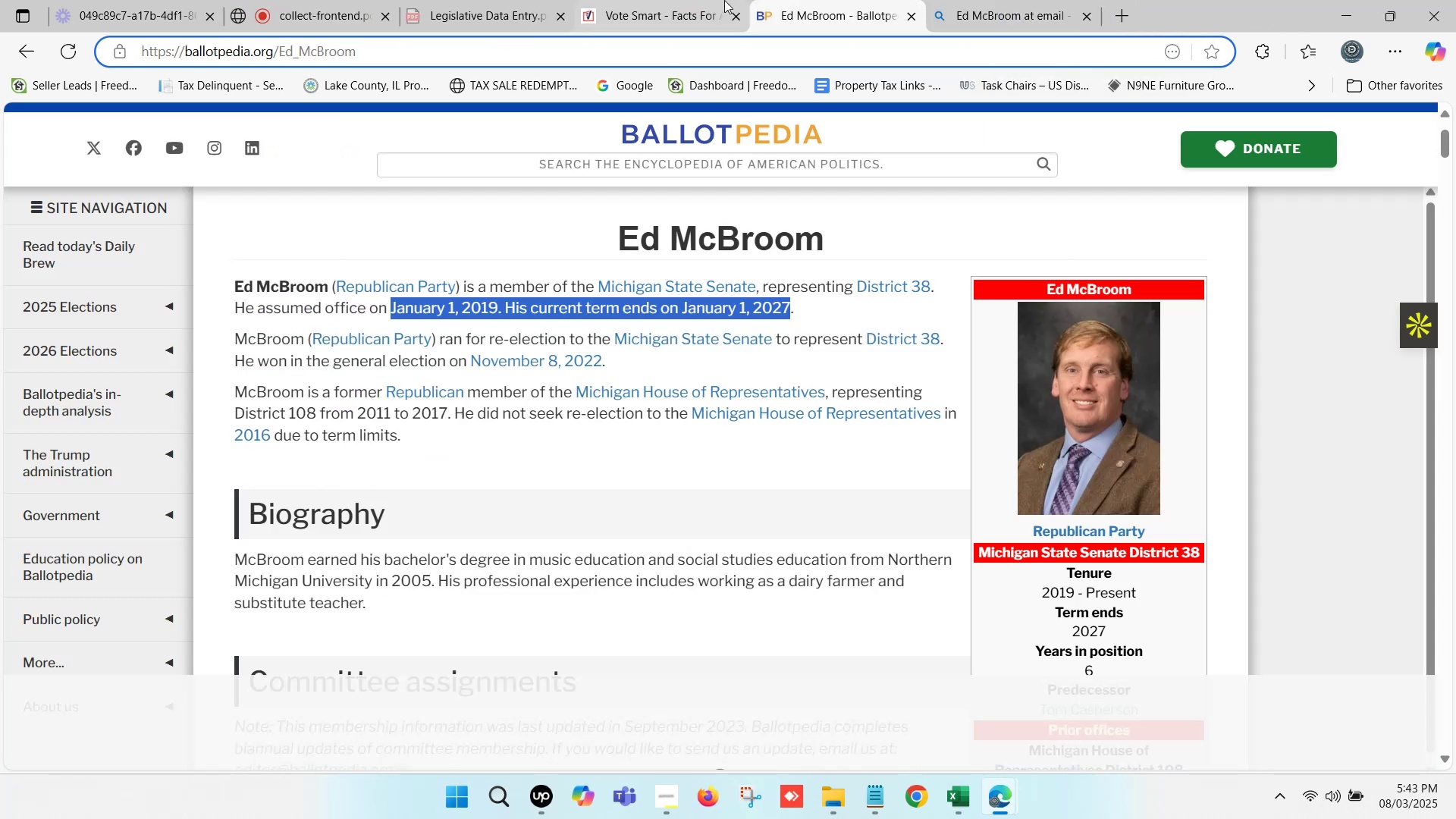 
left_click([724, 0])
 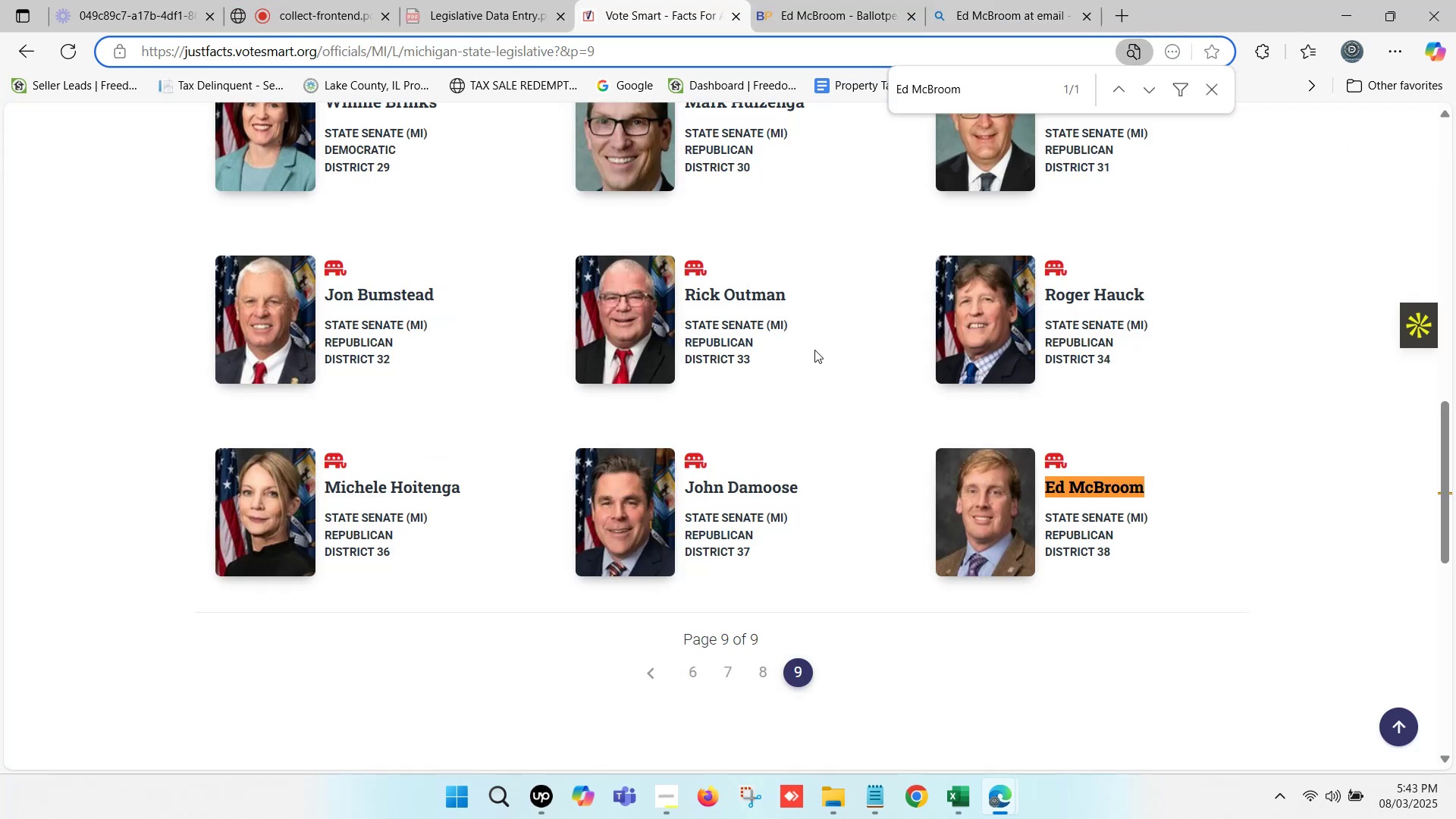 
scroll: coordinate [807, 378], scroll_direction: up, amount: 7.0
 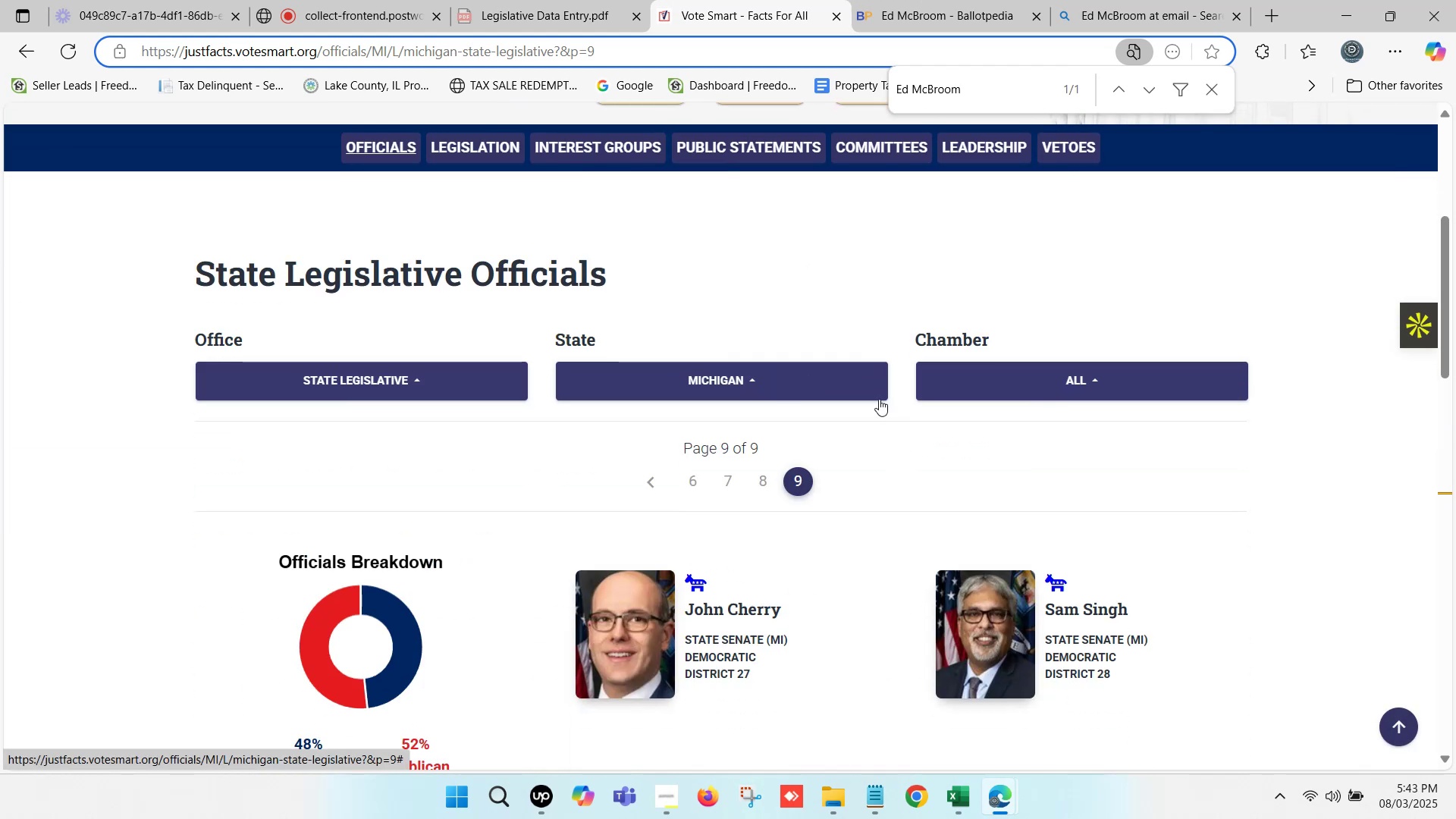 
left_click([1090, 372])
 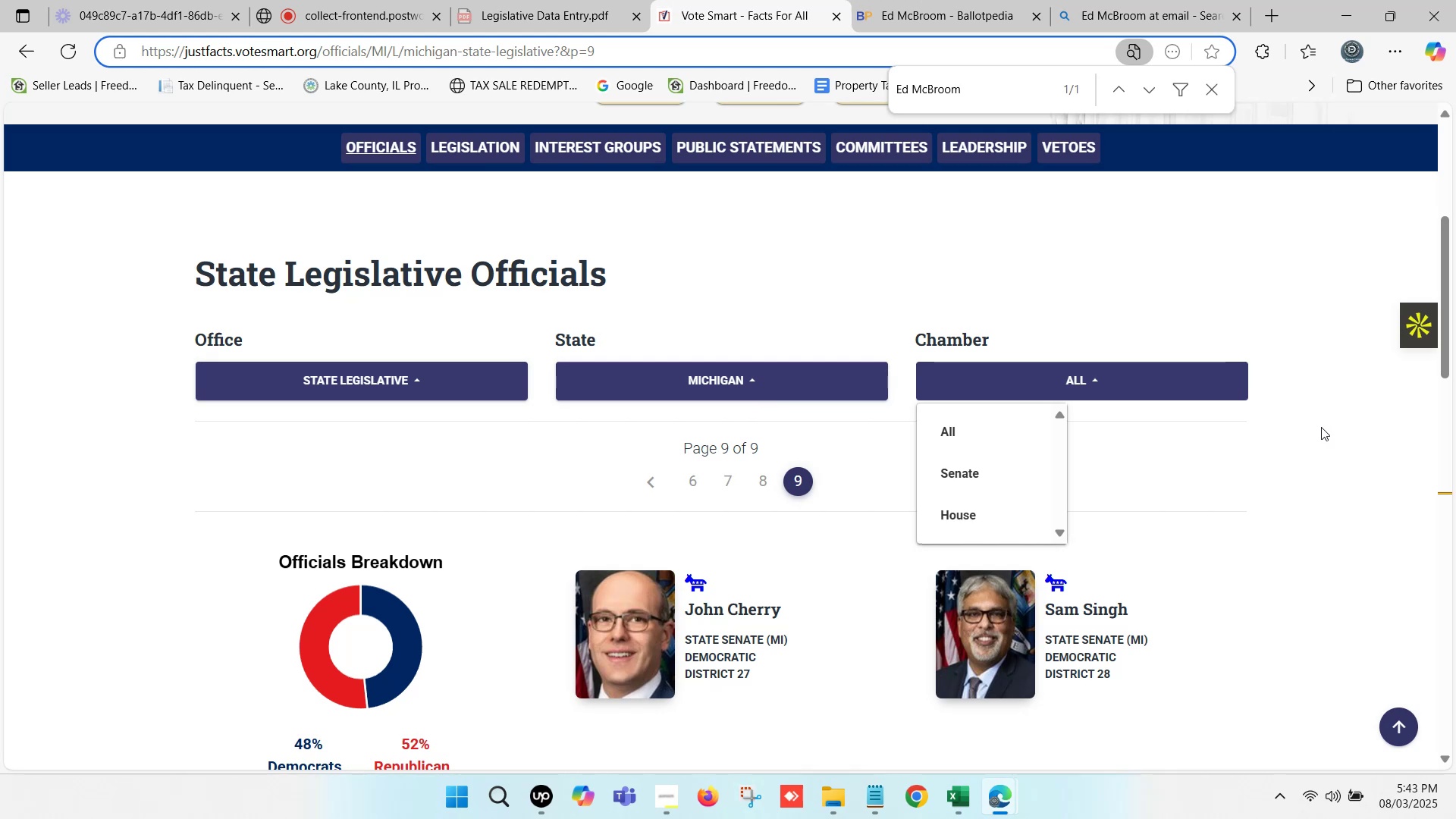 
wait(13.26)
 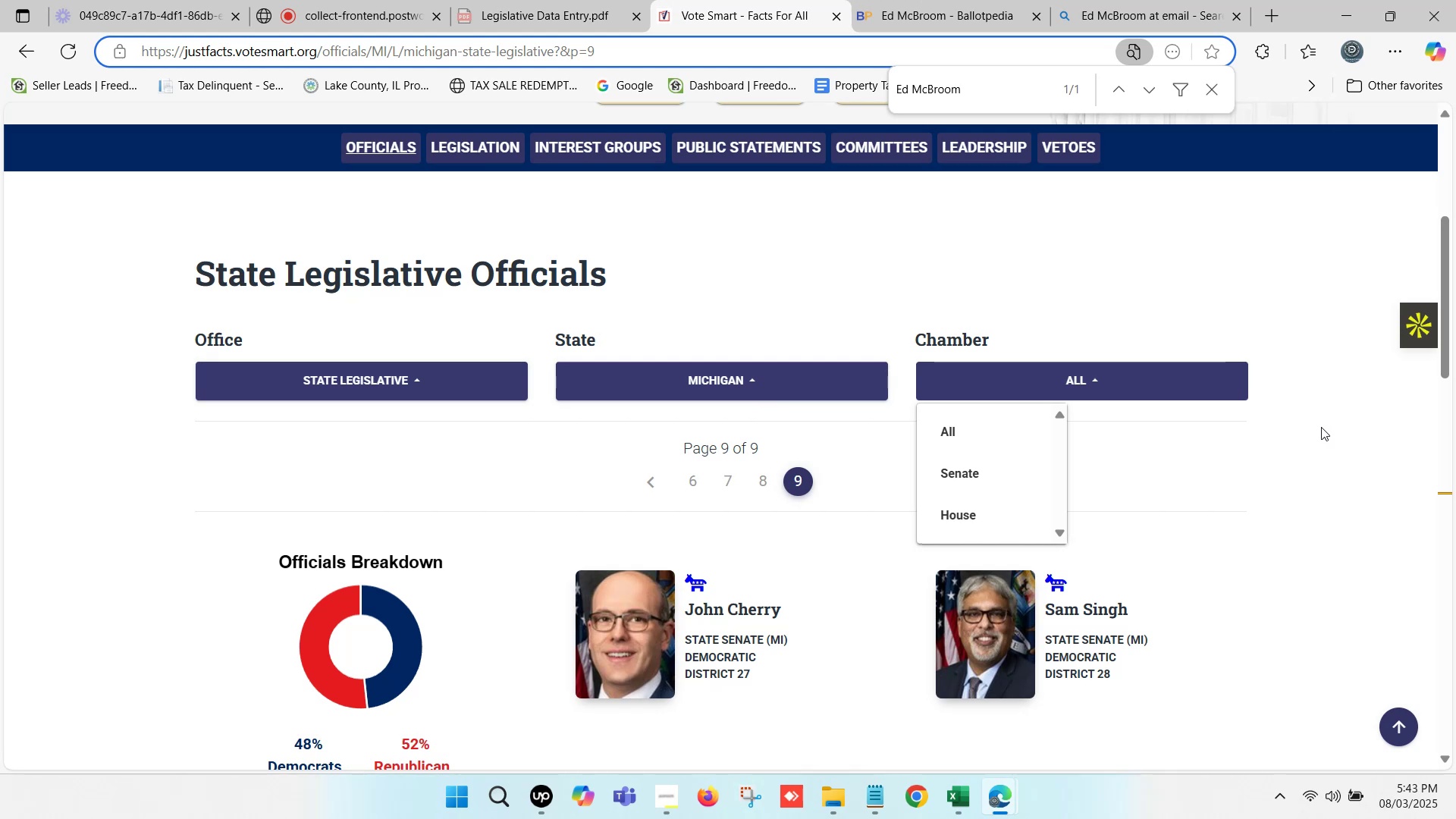 
left_click([1321, 427])
 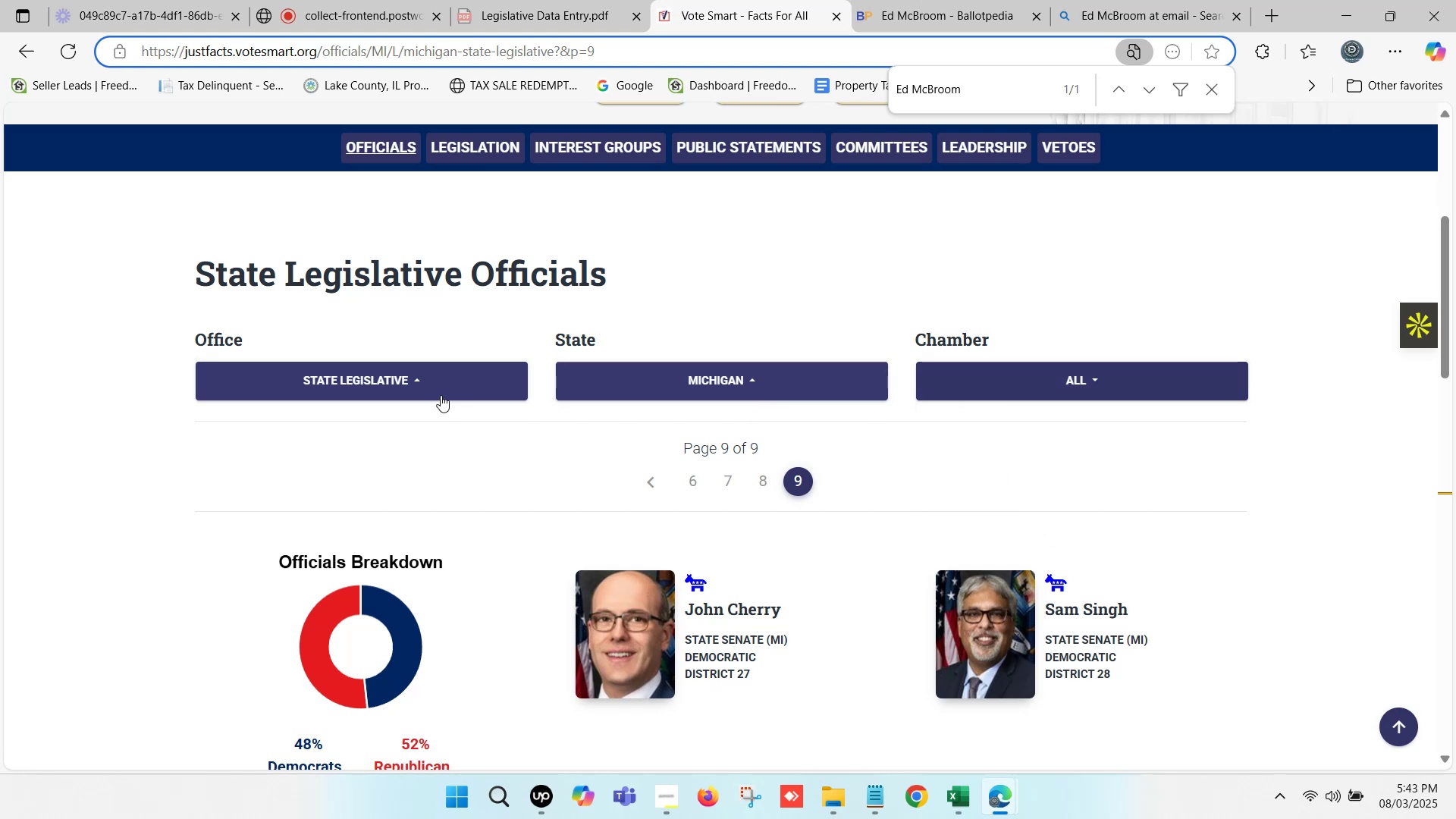 
left_click([407, 381])
 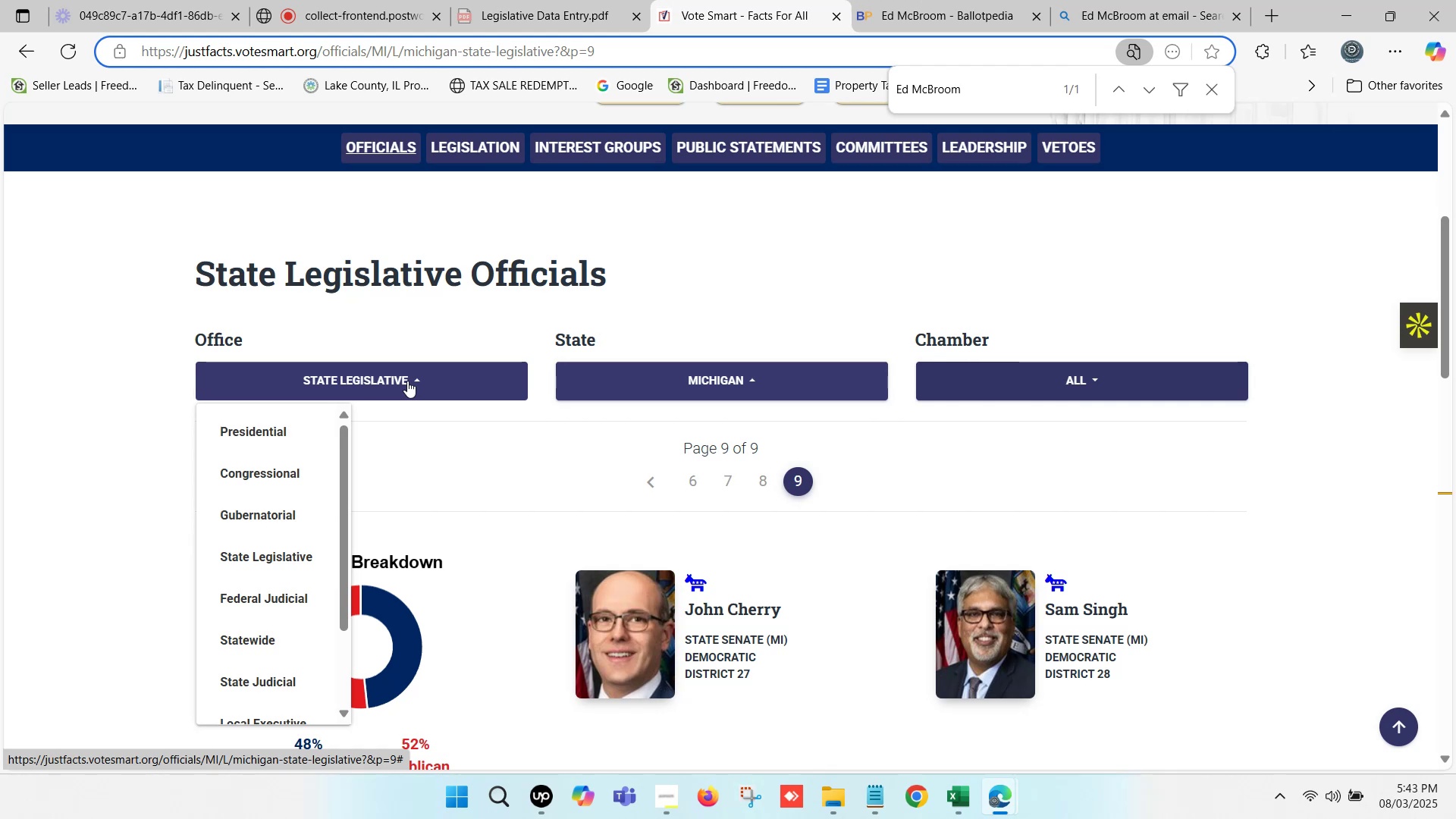 
scroll: coordinate [302, 549], scroll_direction: down, amount: 2.0
 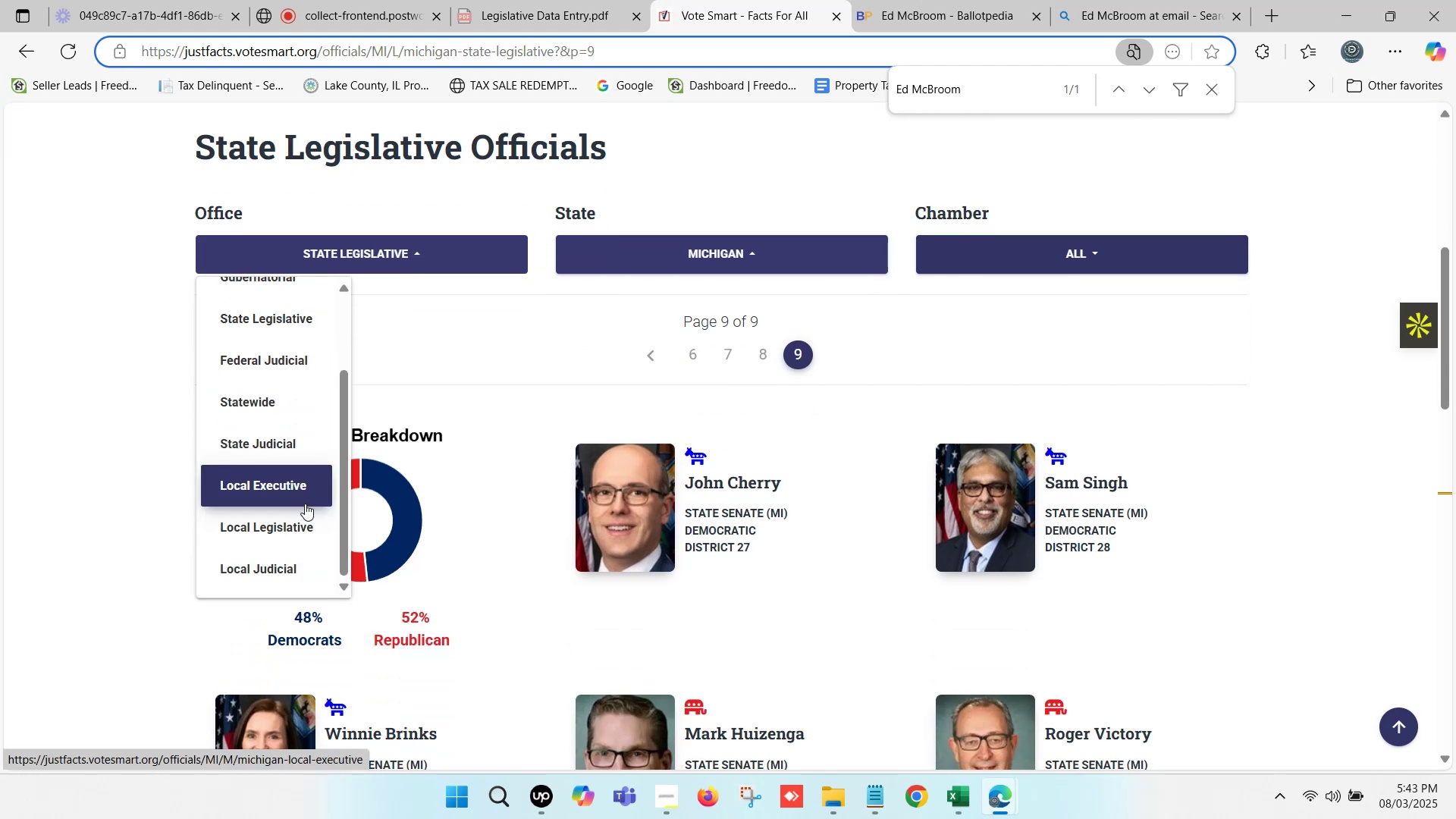 
scroll: coordinate [305, 499], scroll_direction: up, amount: 2.0
 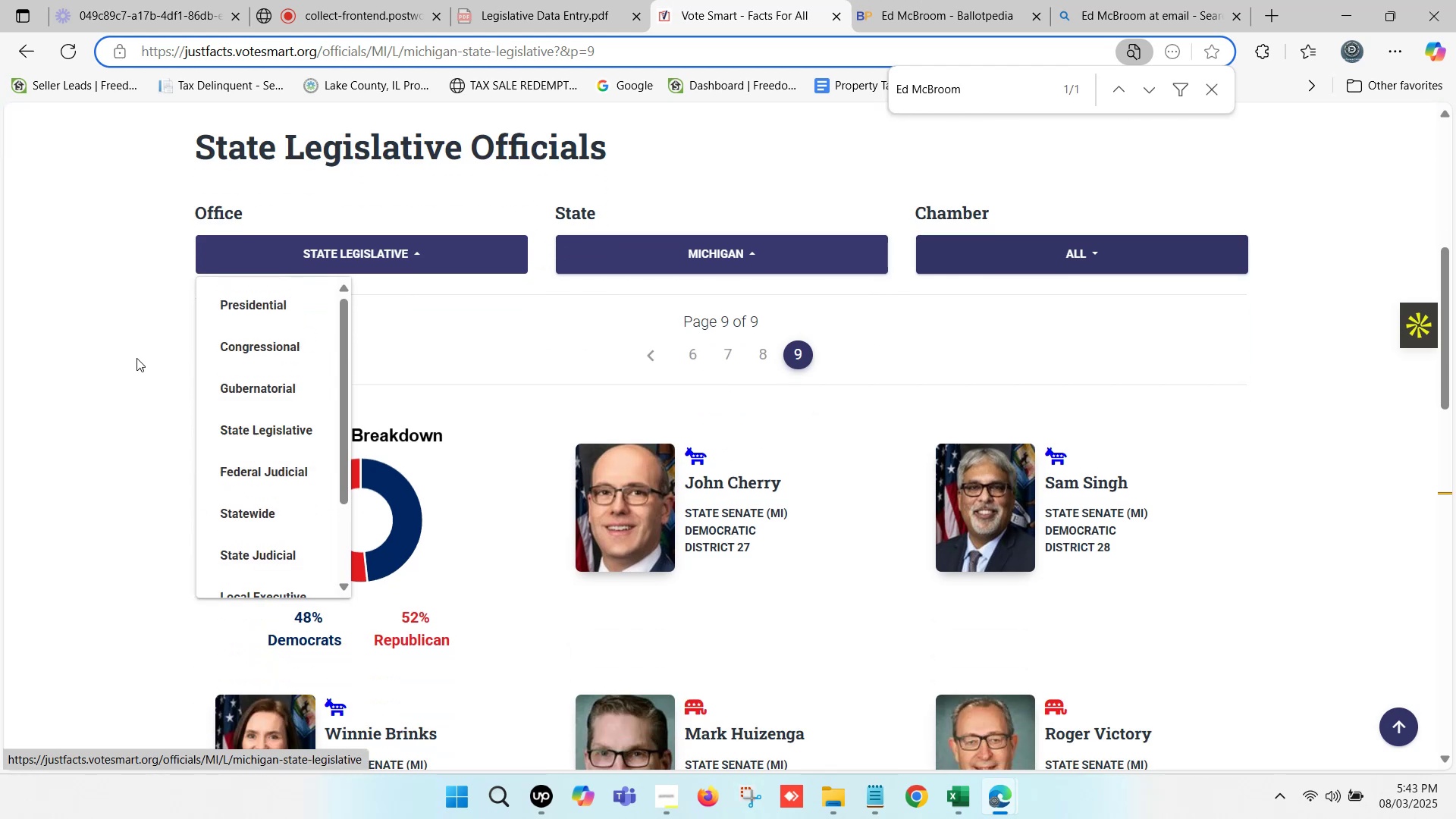 
left_click([116, 346])
 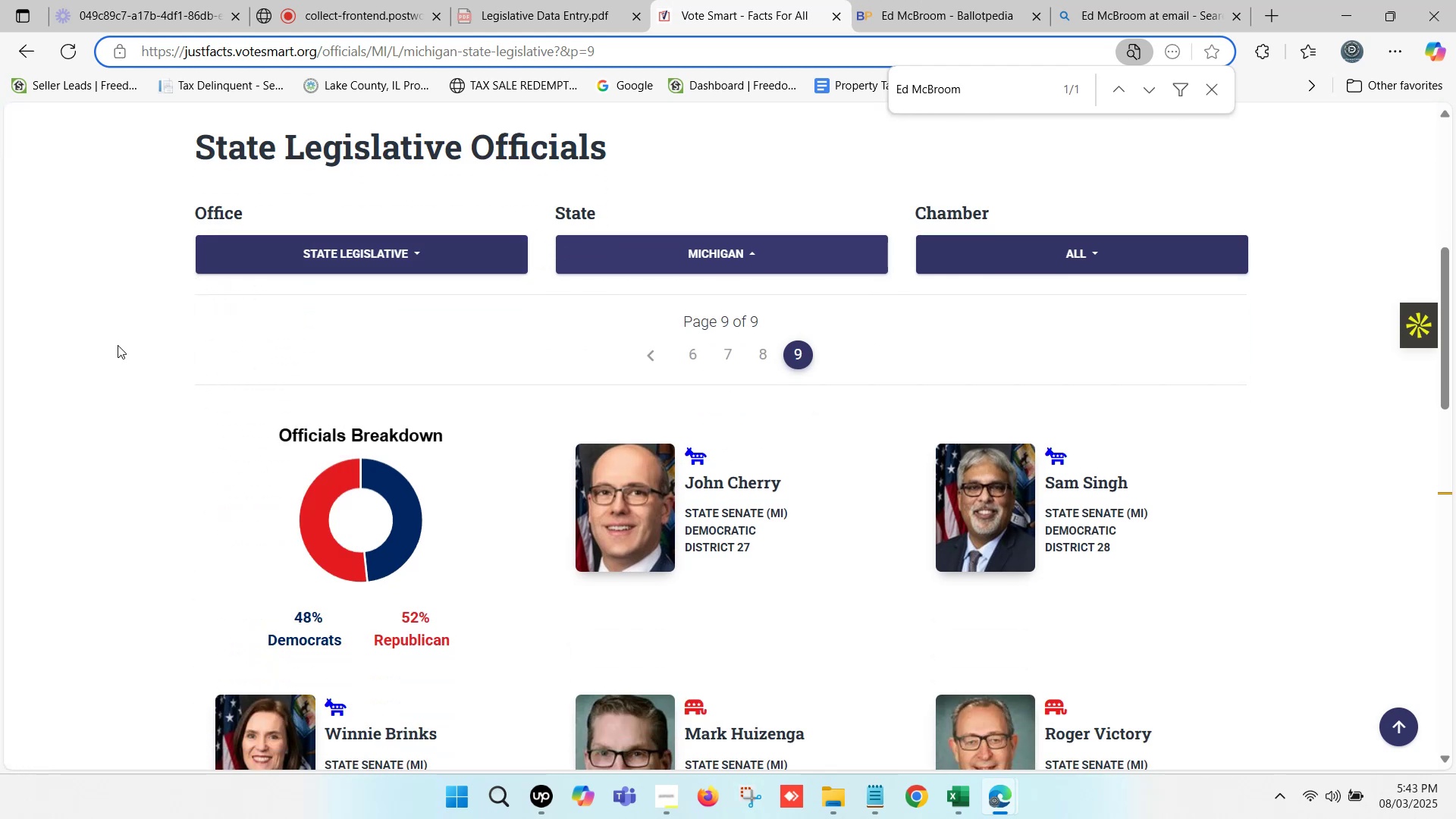 
scroll: coordinate [118, 345], scroll_direction: up, amount: 1.0
 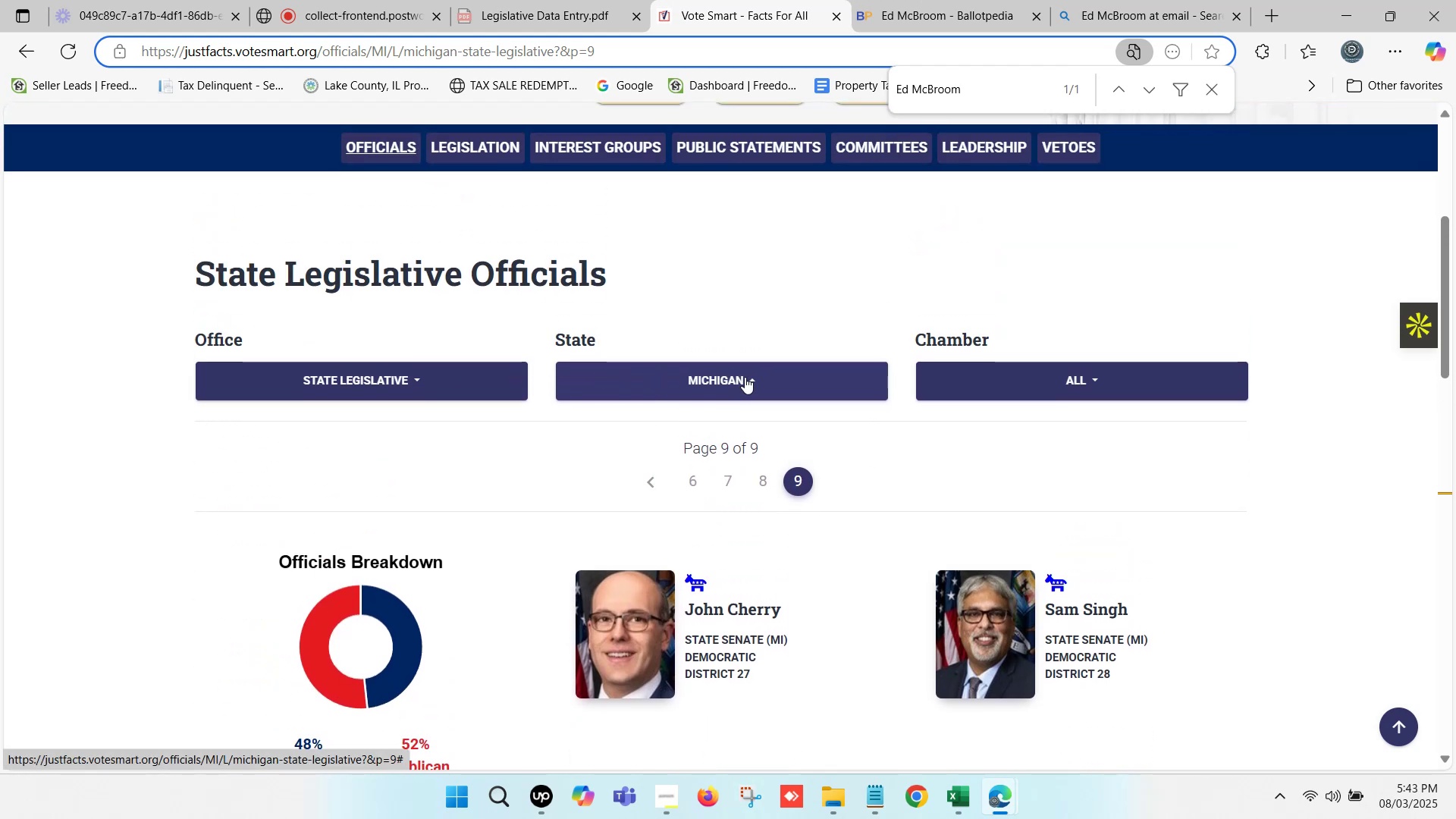 
wait(5.1)
 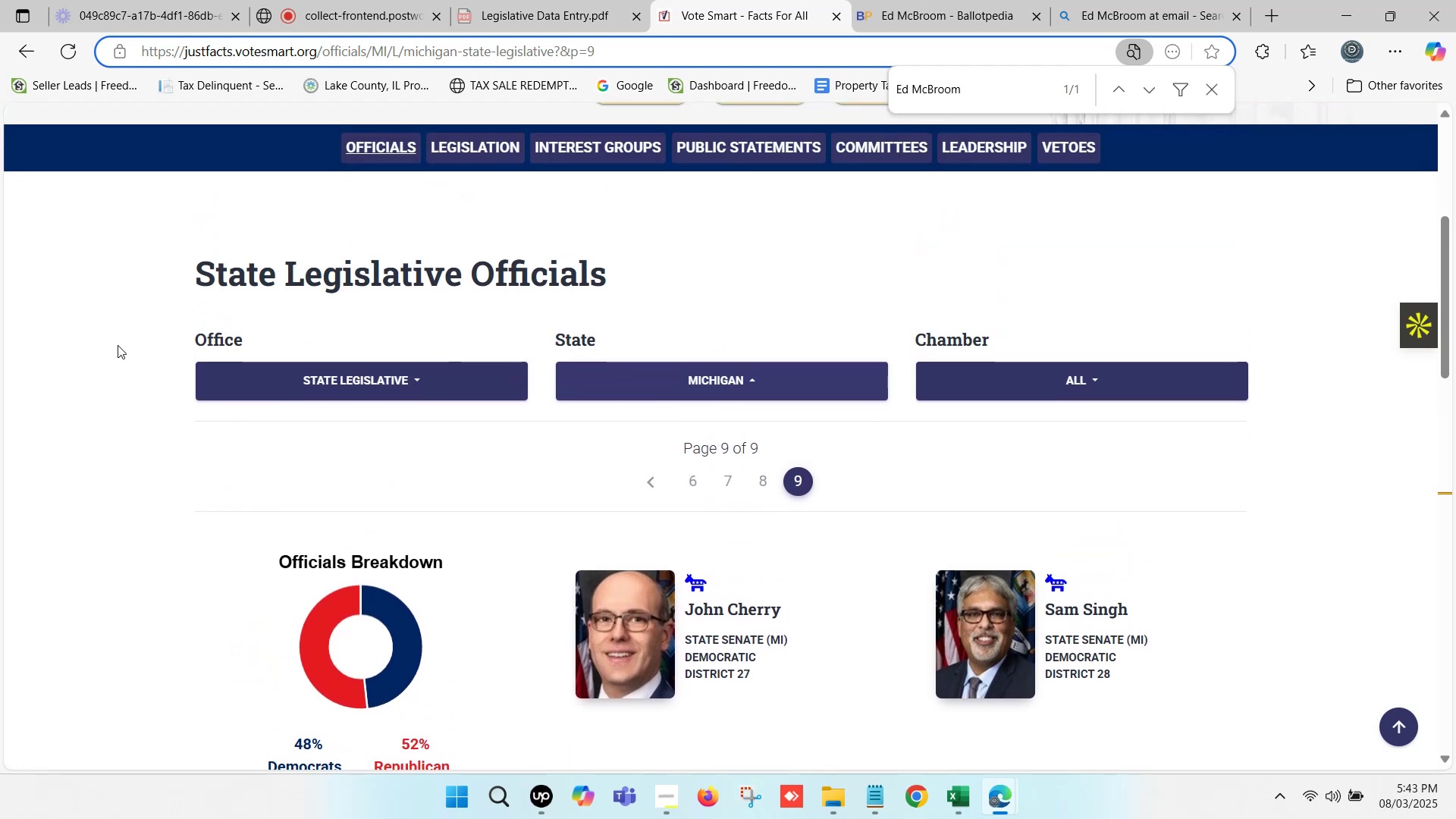 
left_click([754, 380])
 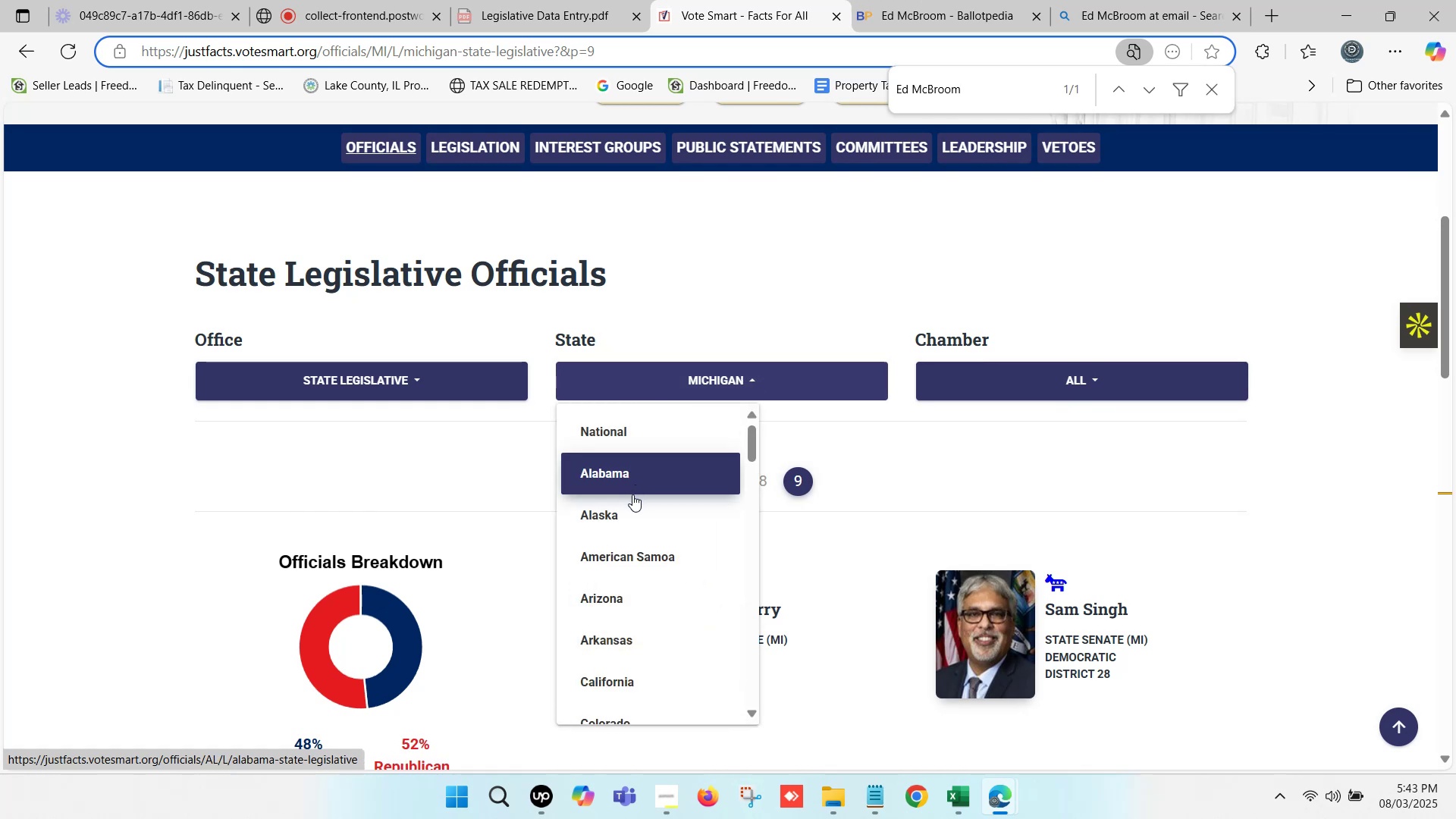 
scroll: coordinate [647, 651], scroll_direction: down, amount: 13.0
 